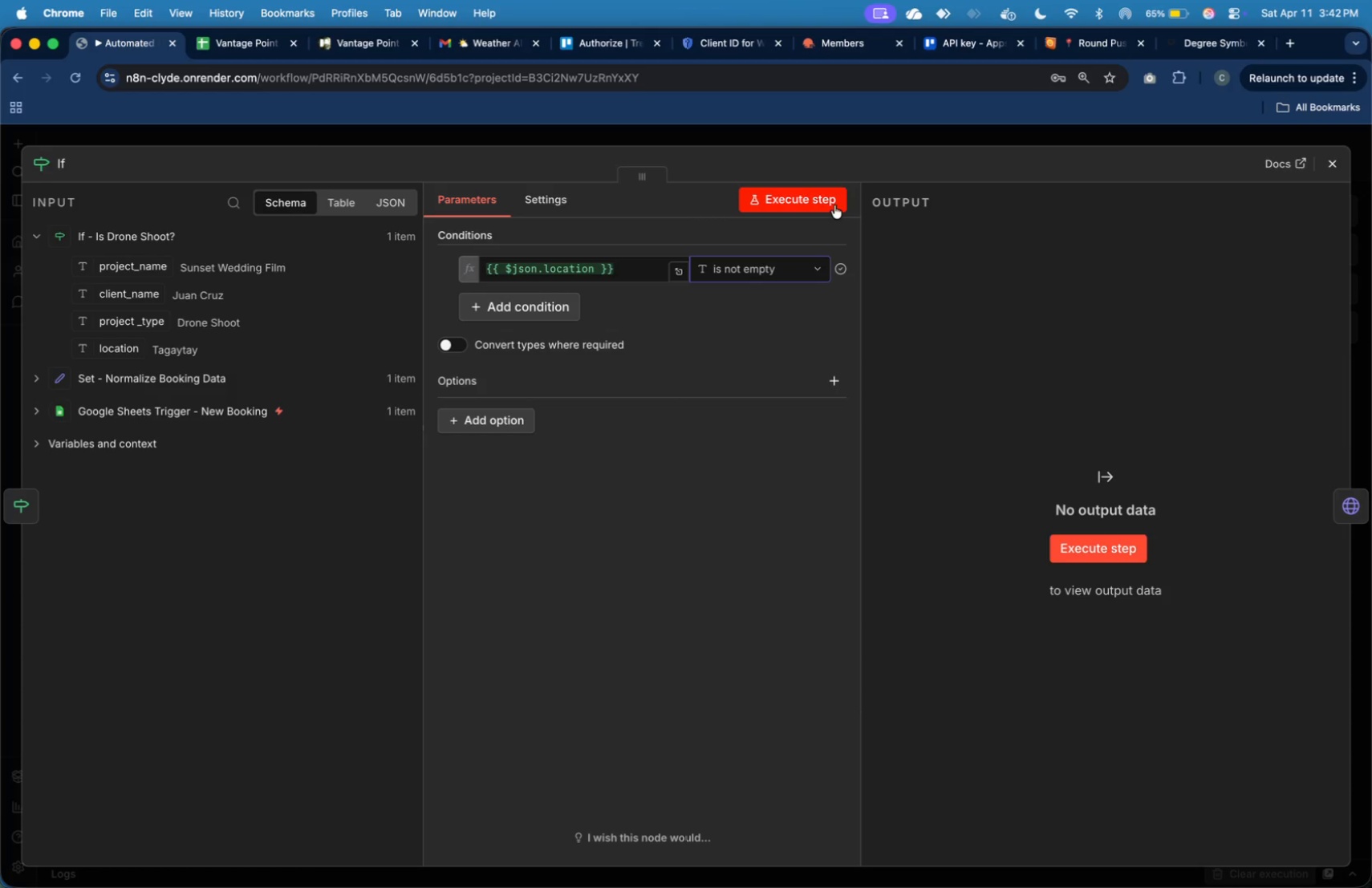 
left_click([834, 205])
 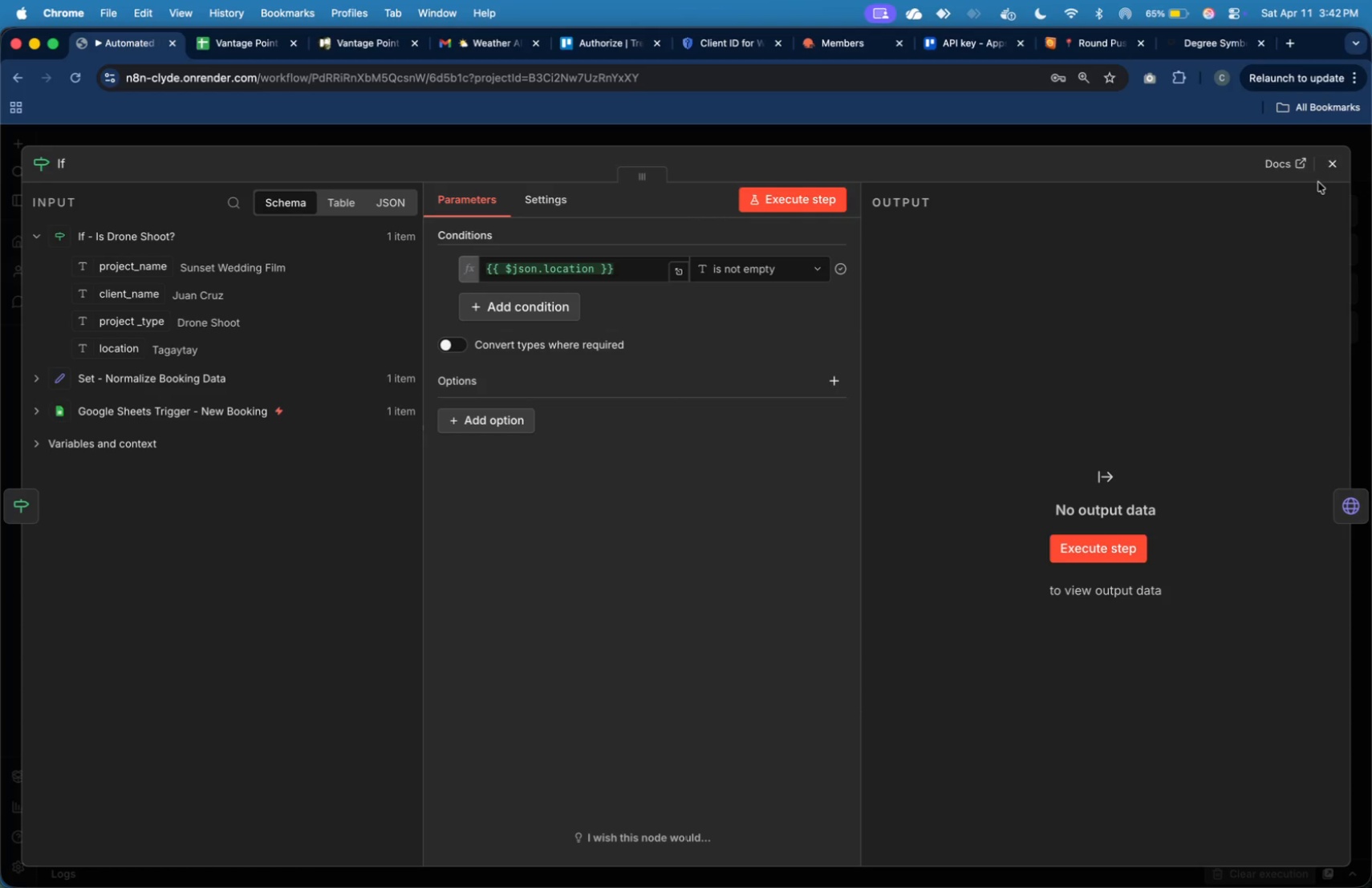 
left_click([1325, 166])
 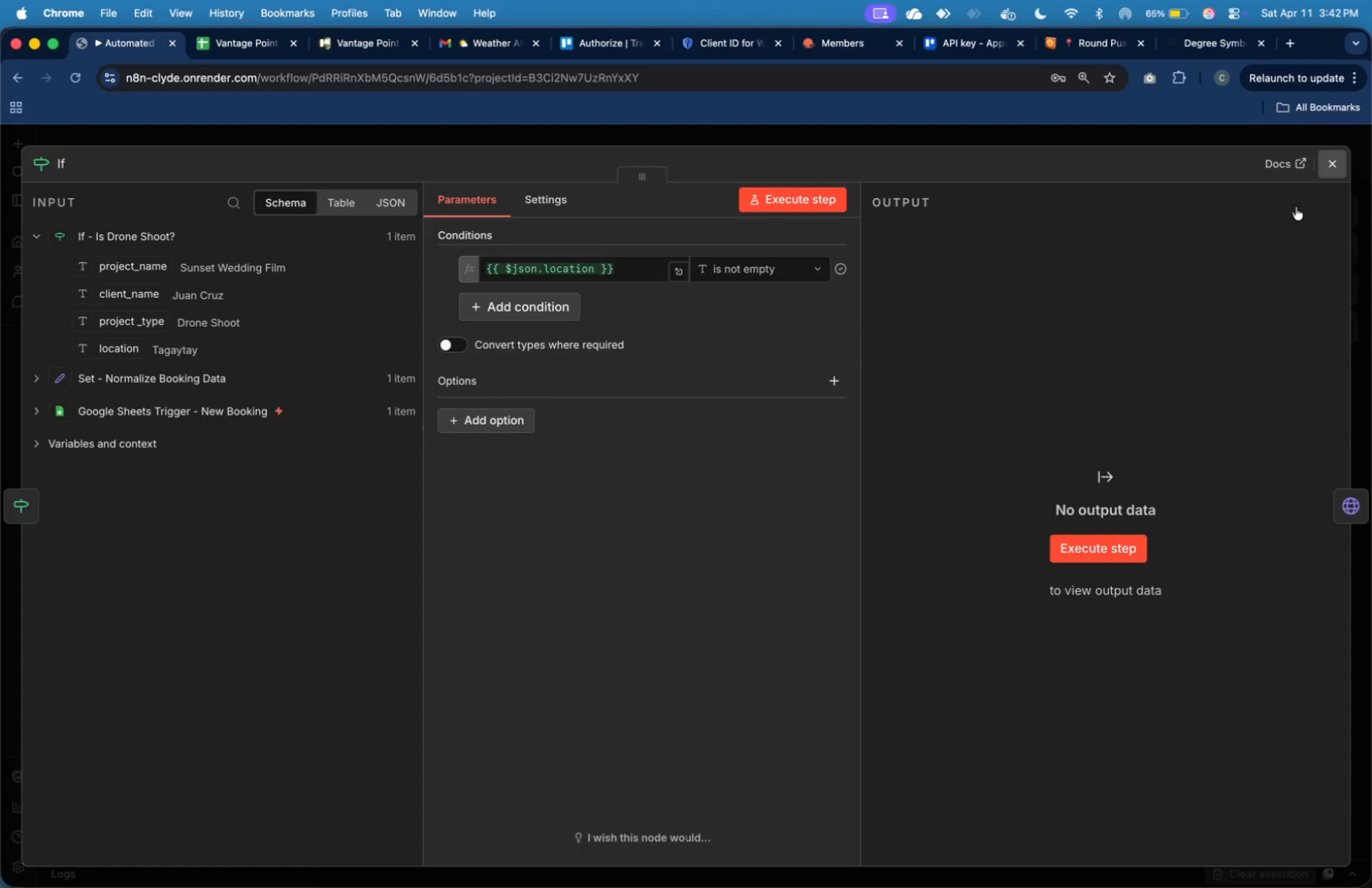 
mouse_move([1252, 233])
 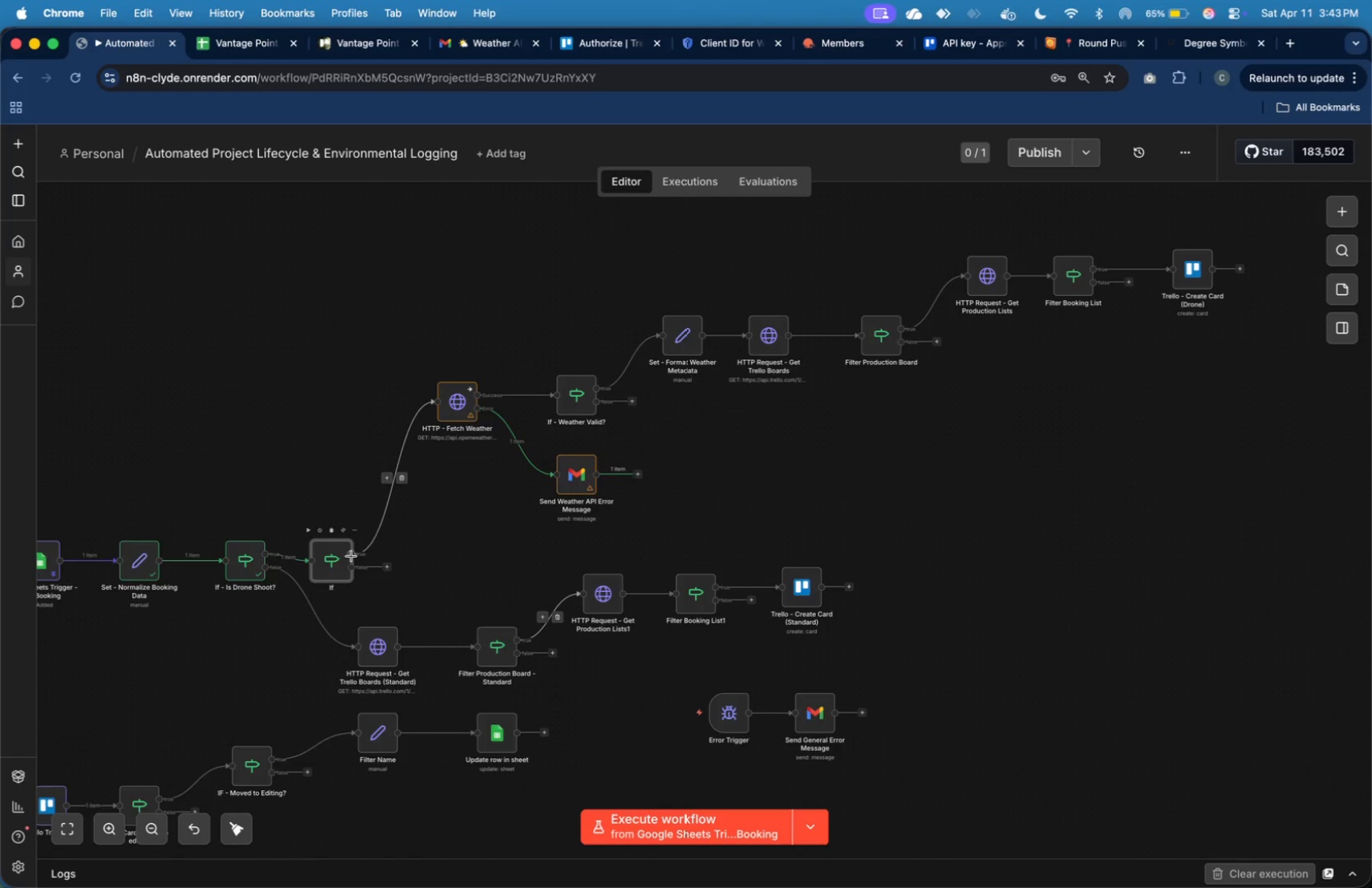 
left_click_drag(start_coordinate=[343, 562], to_coordinate=[359, 551])
 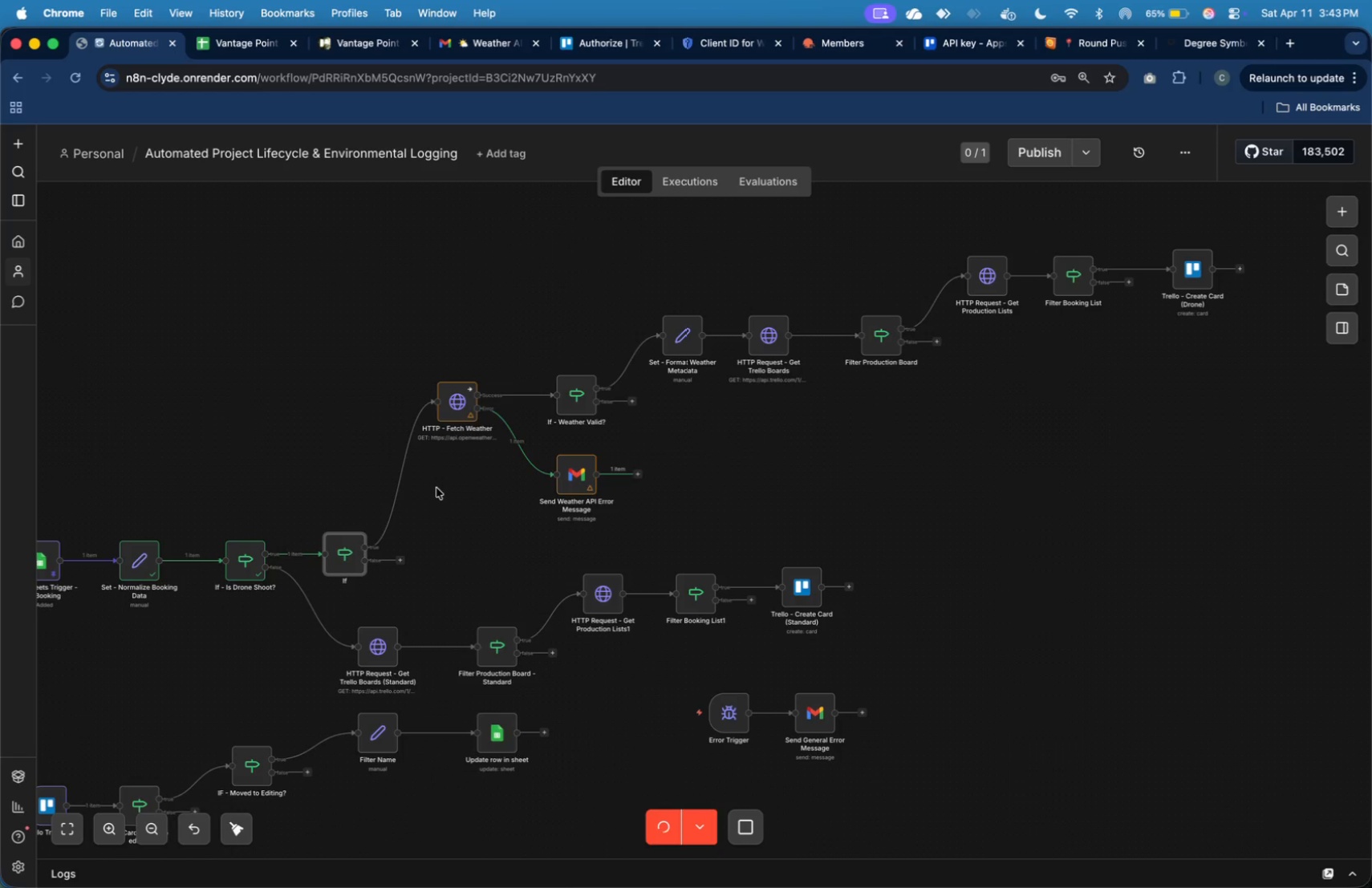 
wait(11.24)
 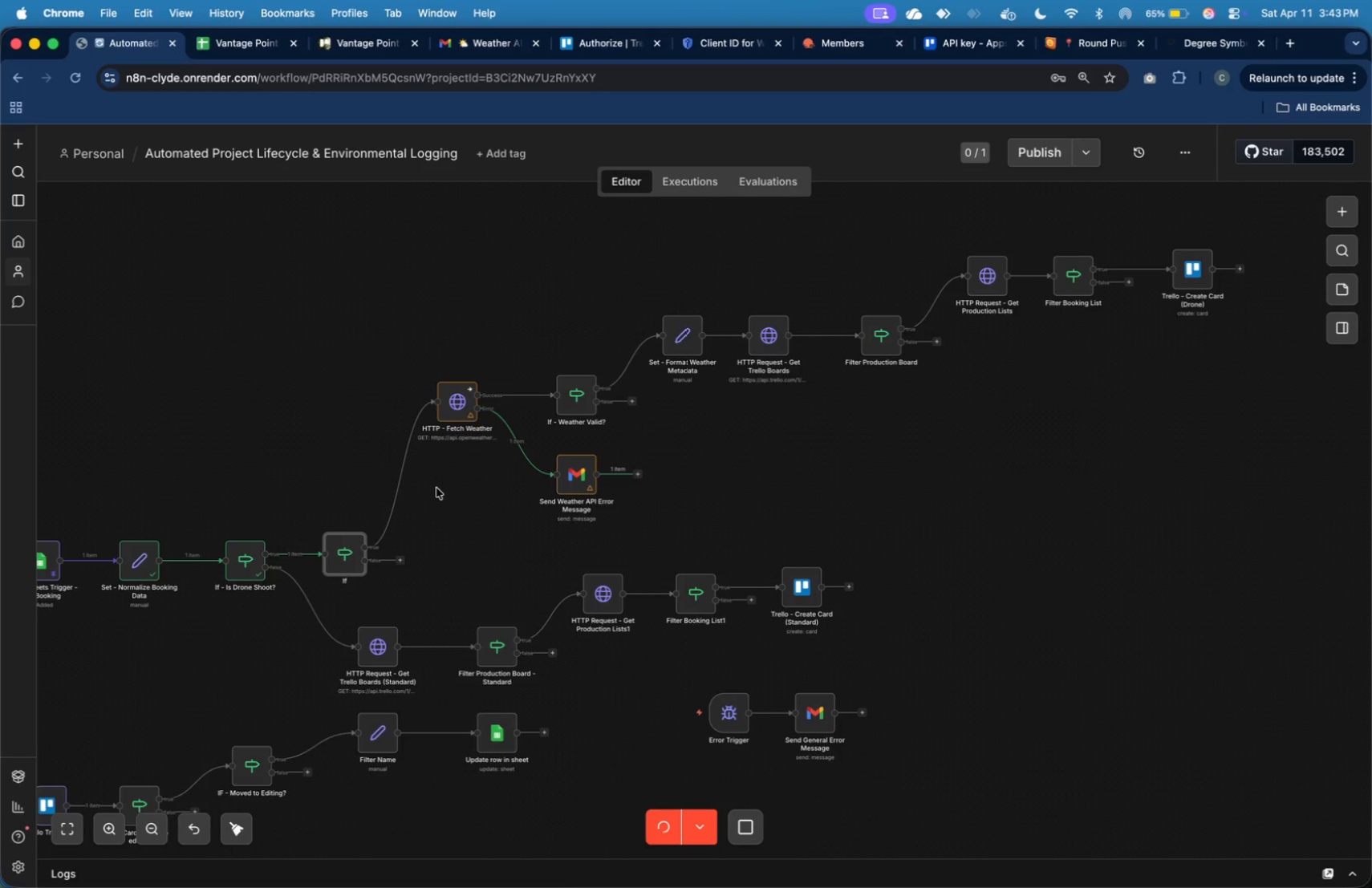 
left_click([400, 561])
 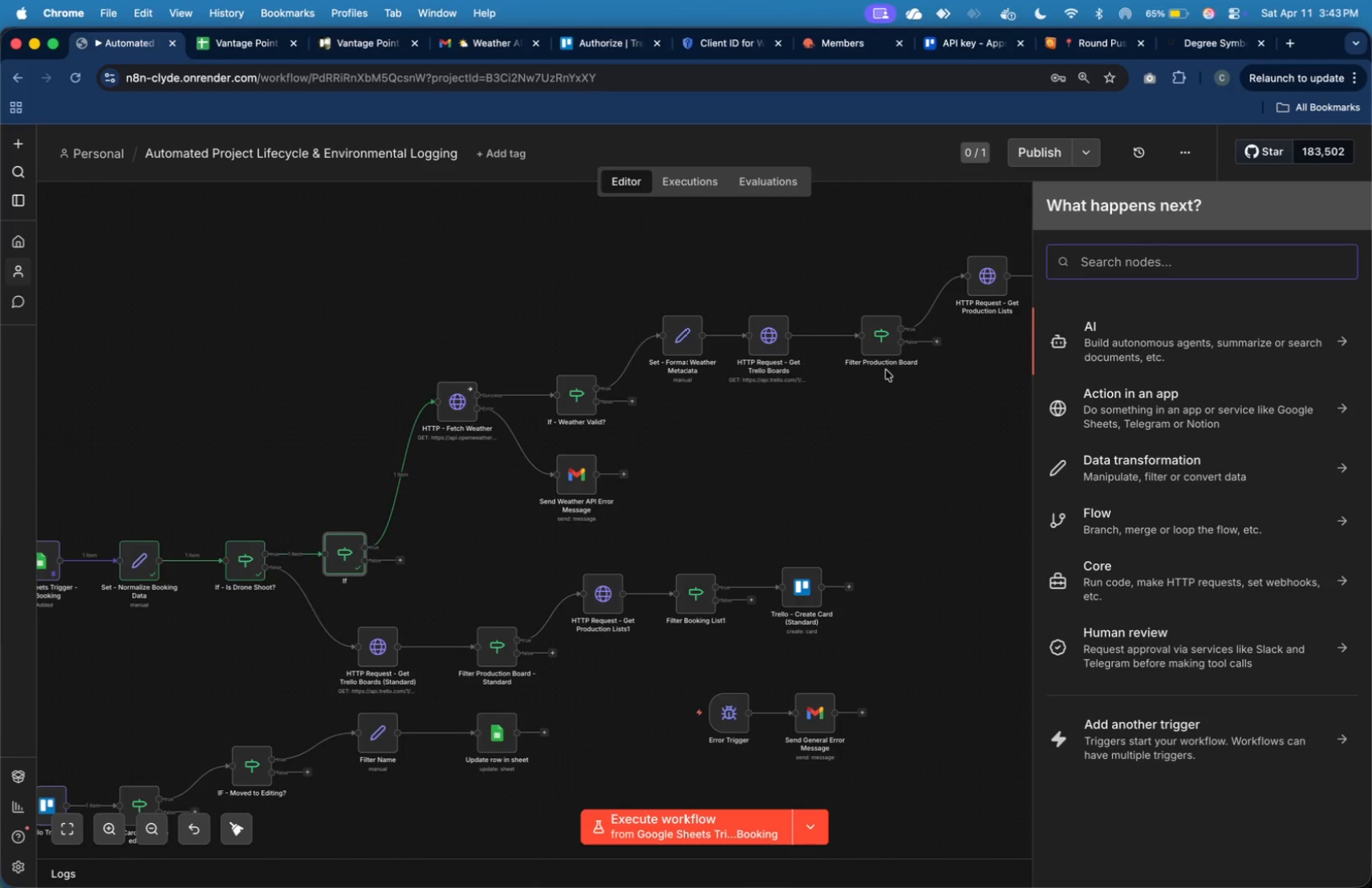 
wait(7.85)
 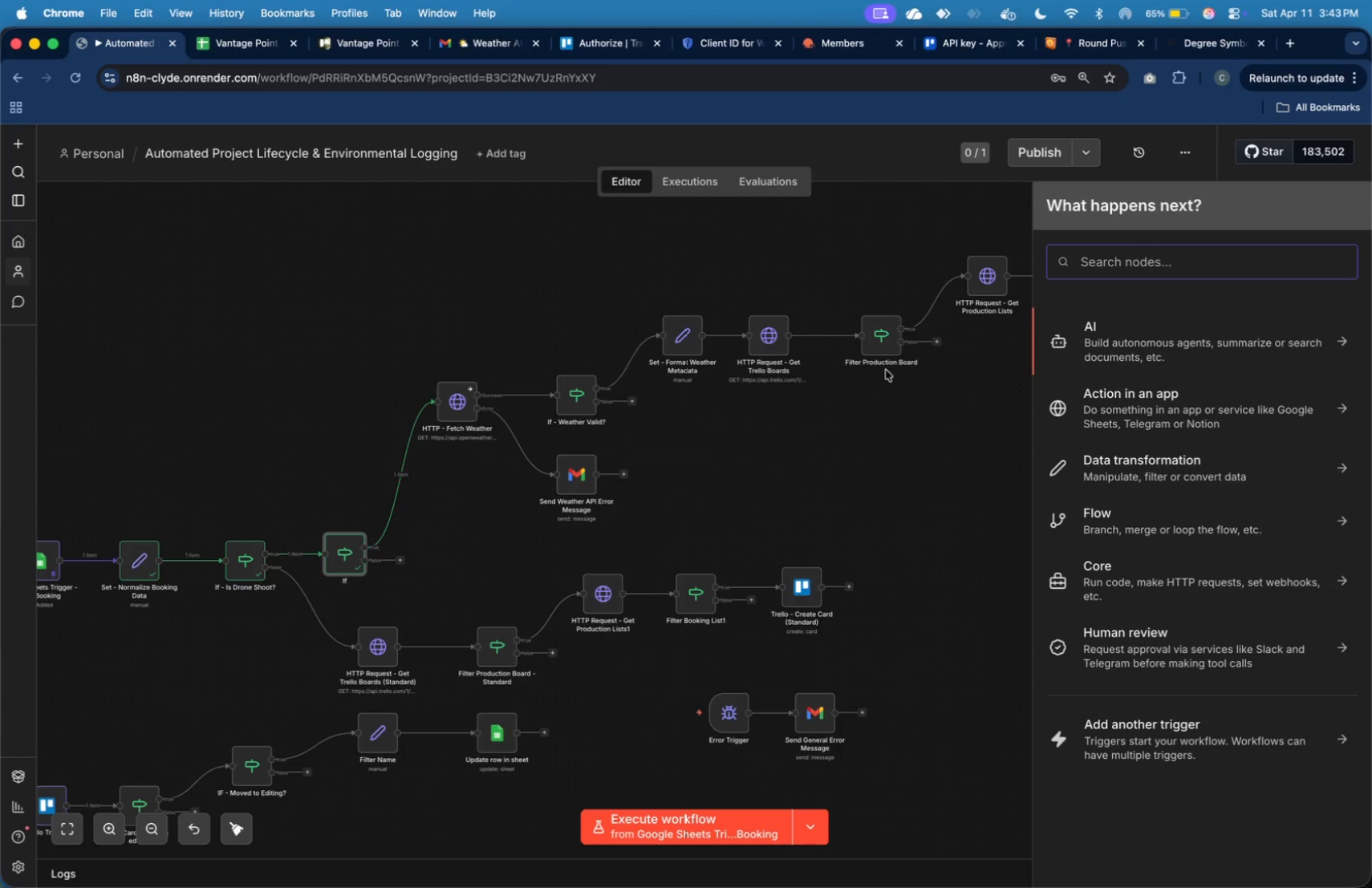 
type(se)
 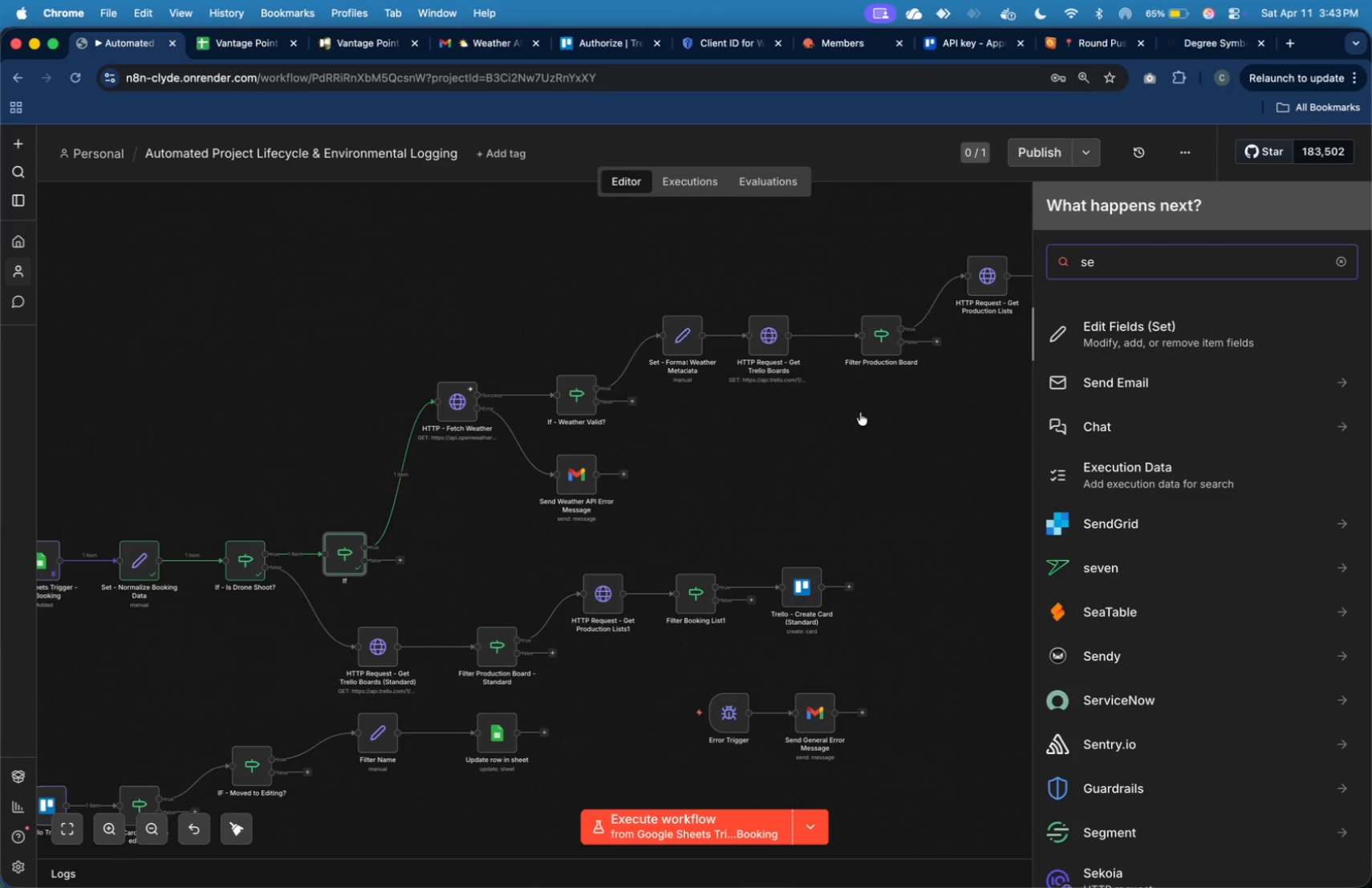 
left_click([689, 481])
 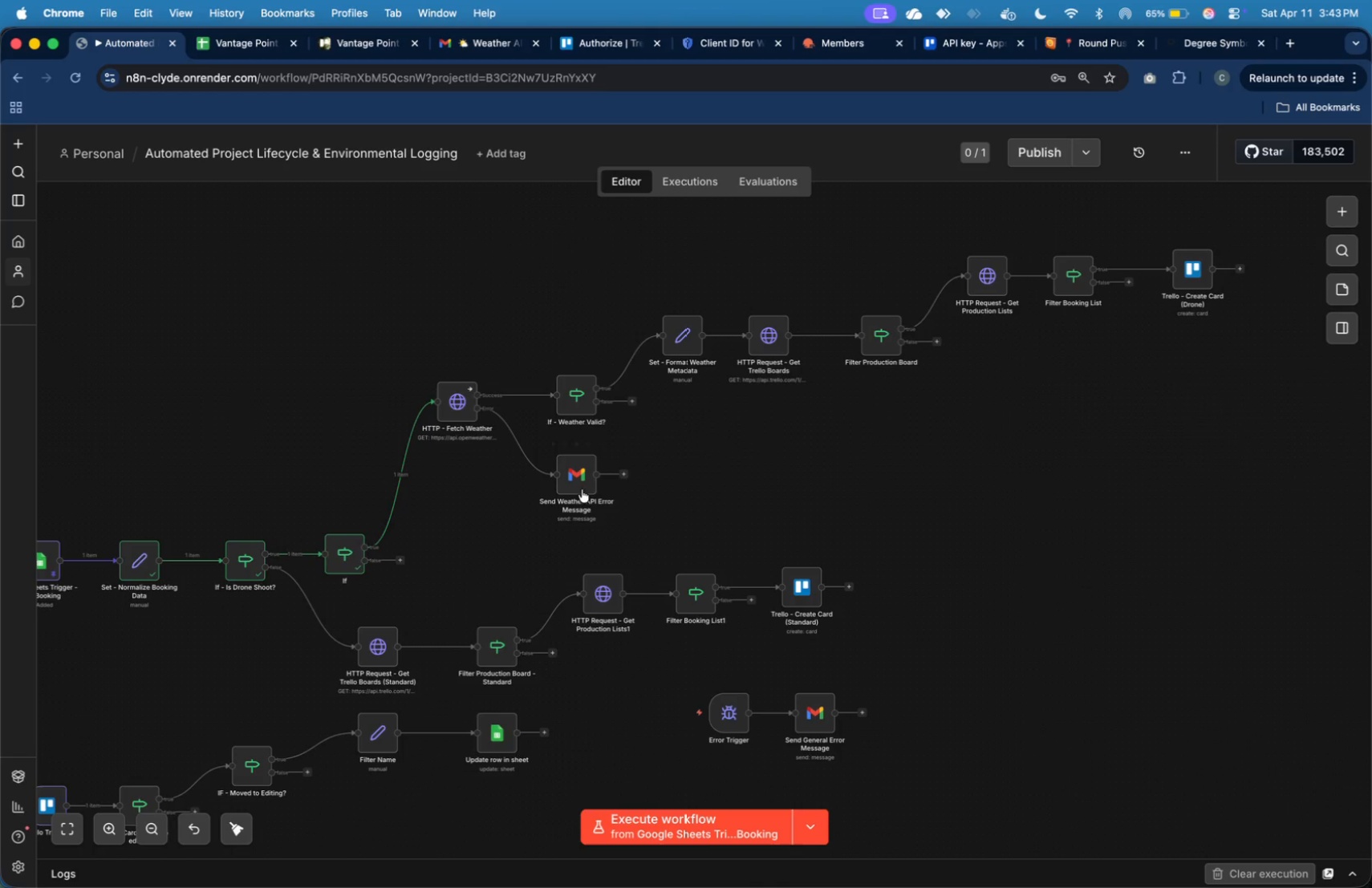 
left_click([581, 485])
 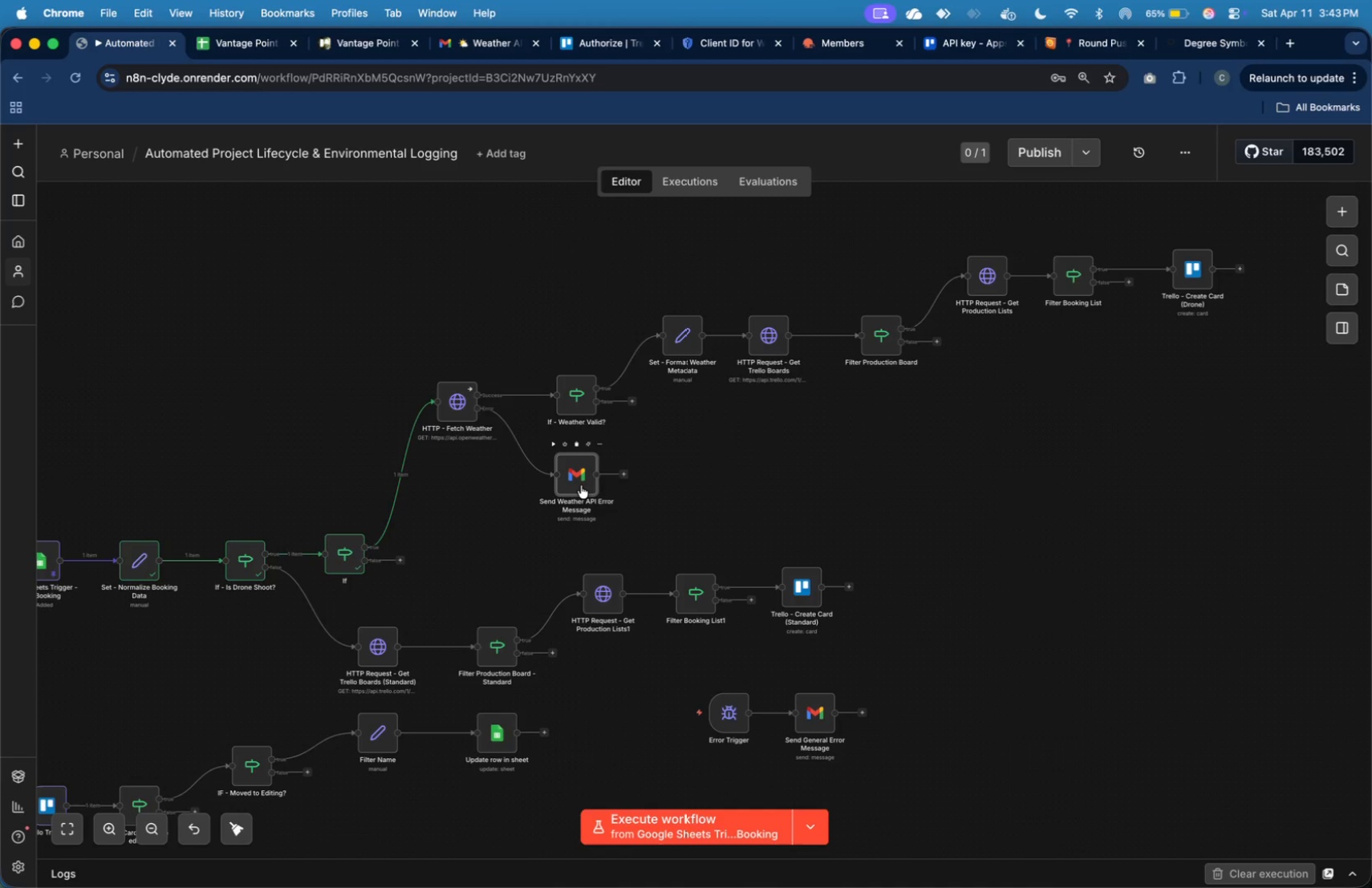 
key(Meta+C)
 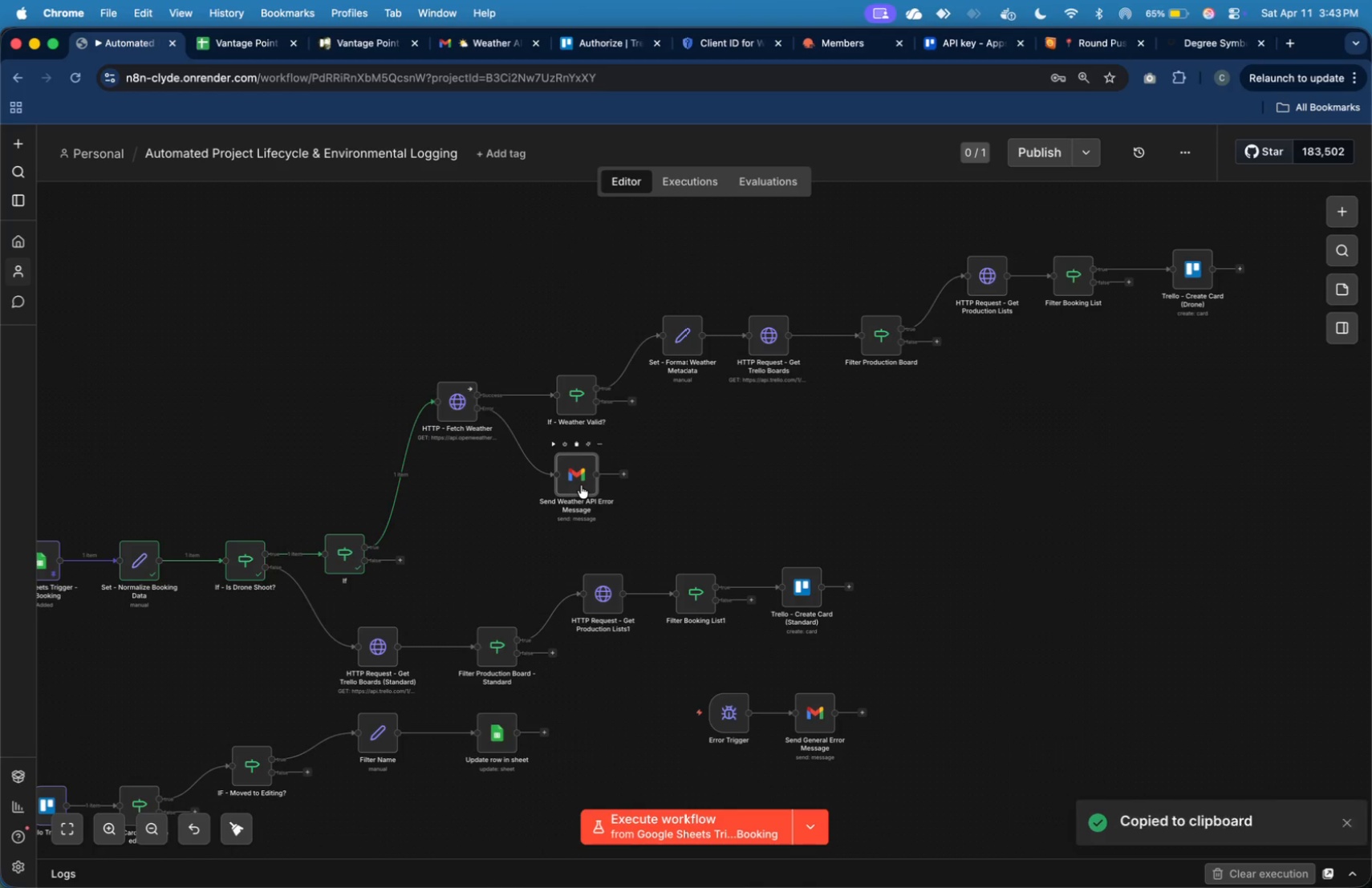 
key(Meta+V)
 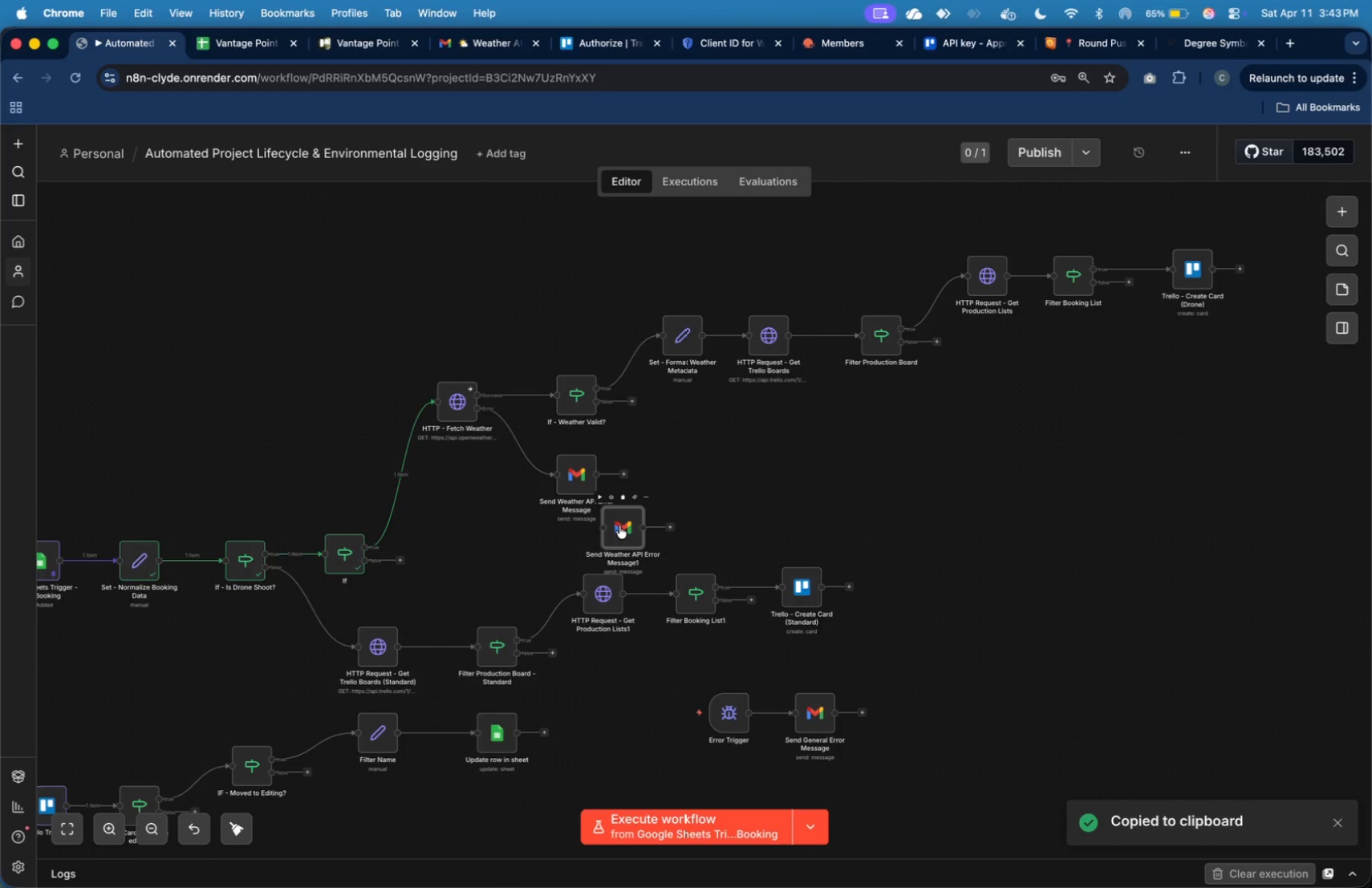 
left_click_drag(start_coordinate=[619, 527], to_coordinate=[449, 559])
 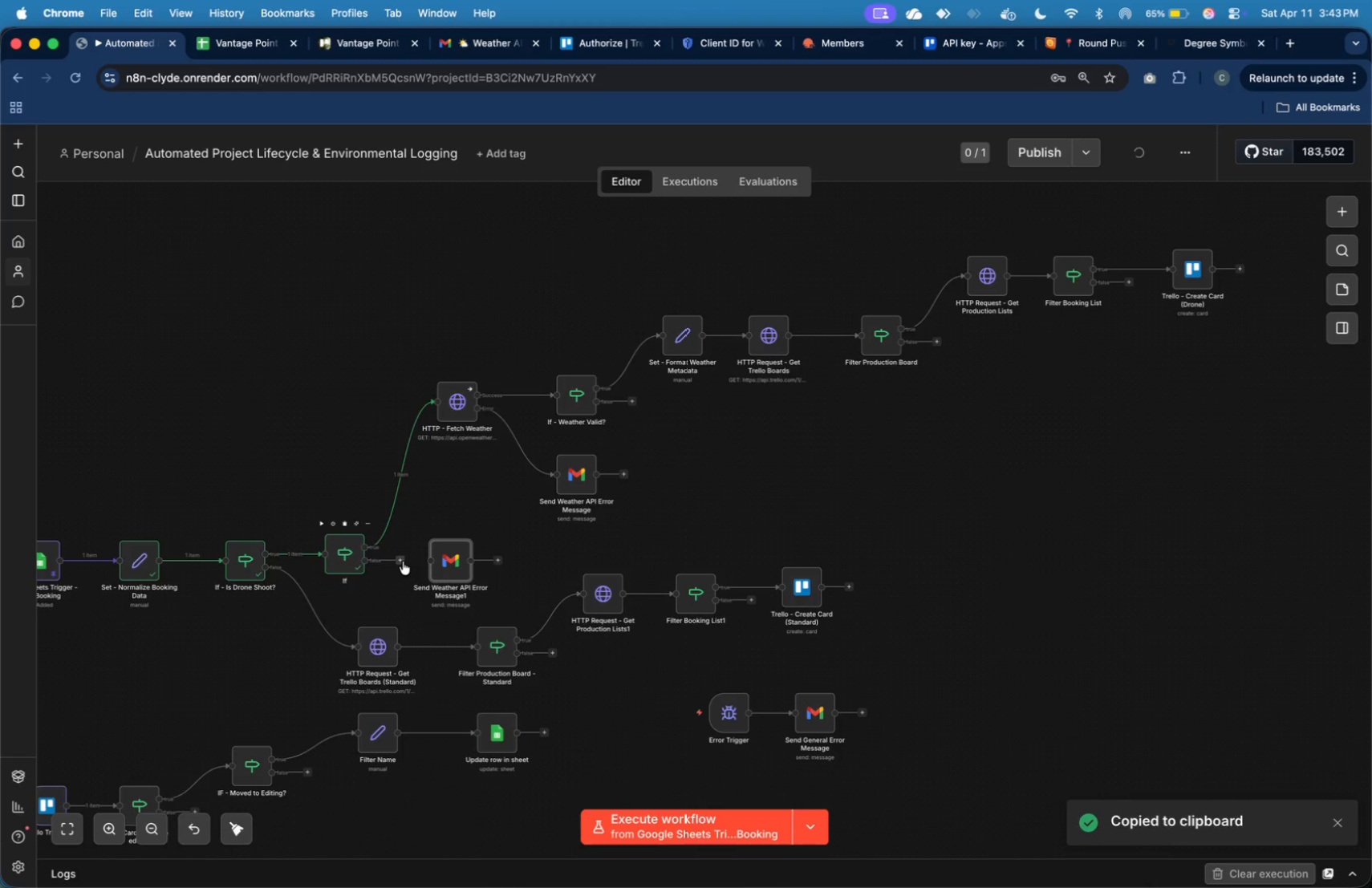 
left_click_drag(start_coordinate=[403, 562], to_coordinate=[422, 563])
 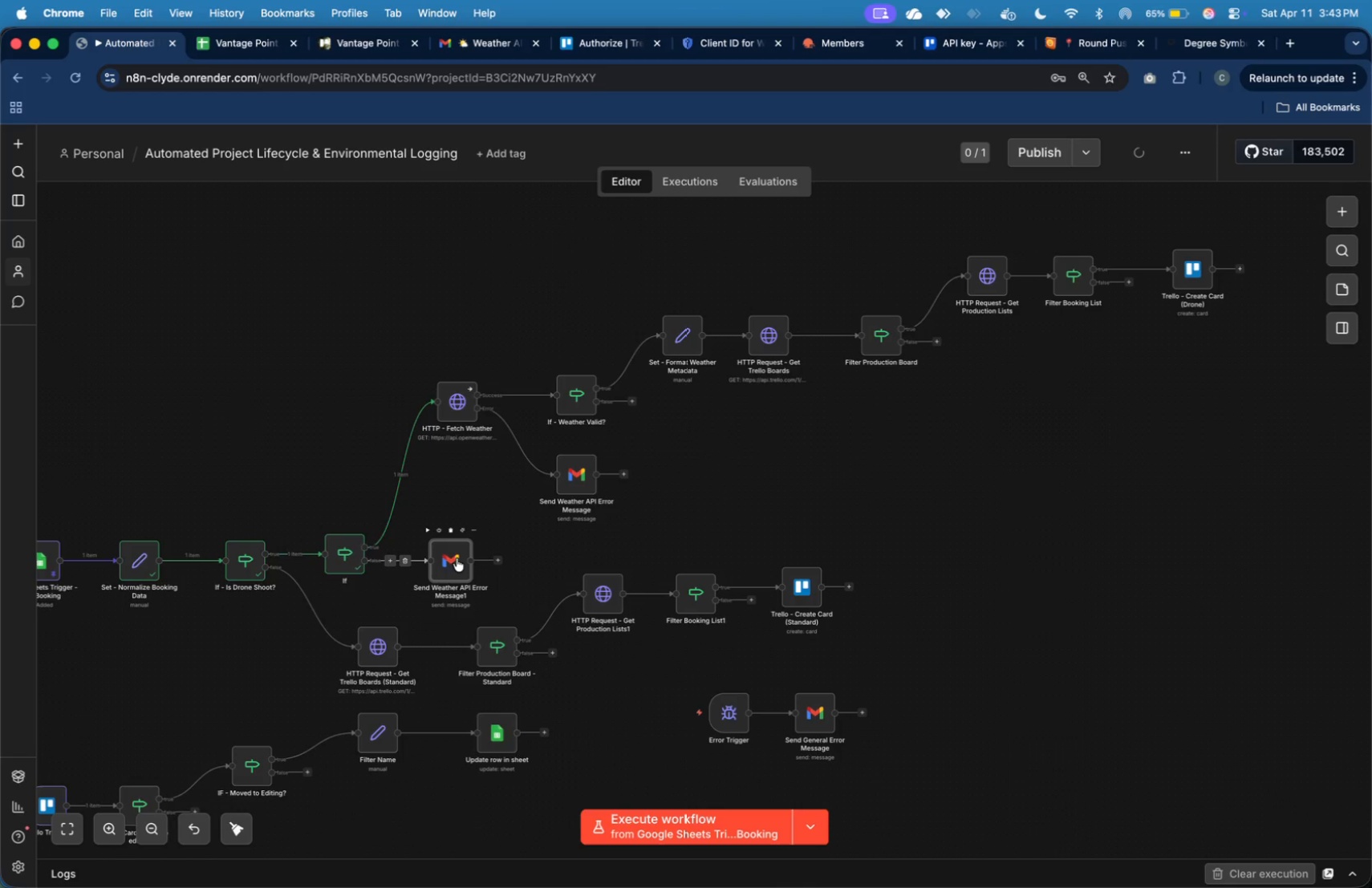 
left_click_drag(start_coordinate=[457, 558], to_coordinate=[463, 560])
 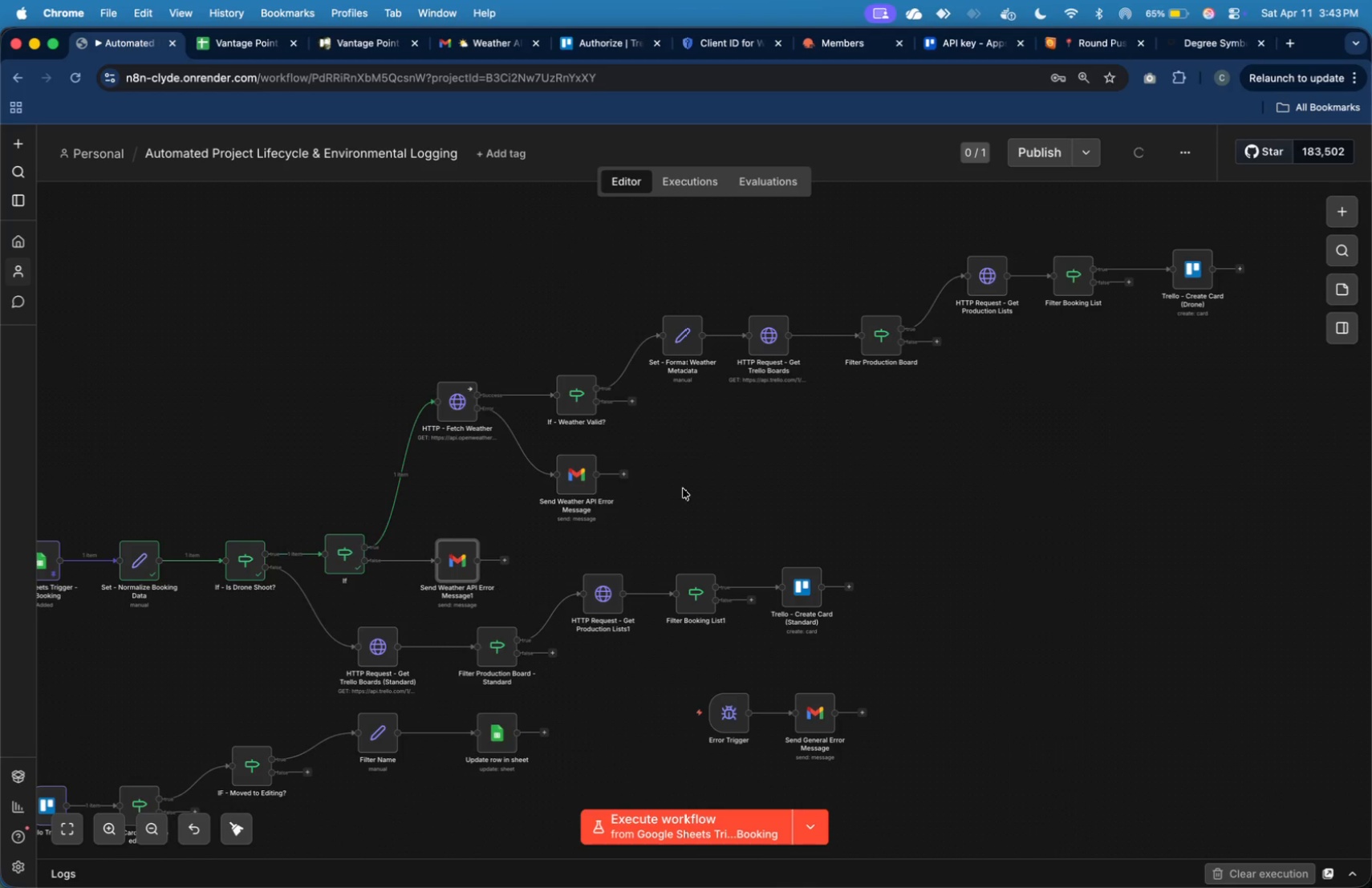 
left_click([686, 487])
 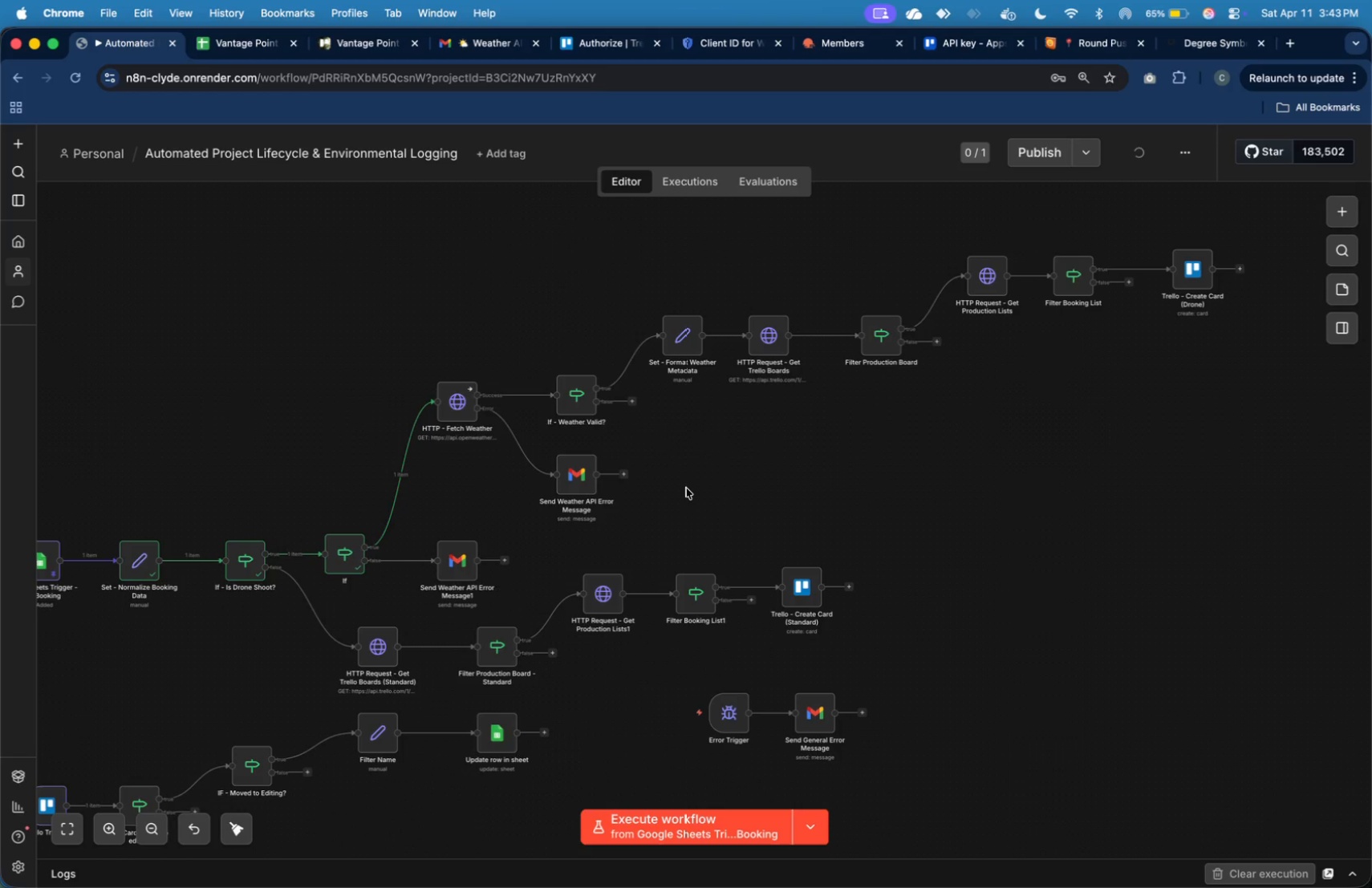 
wait(16.32)
 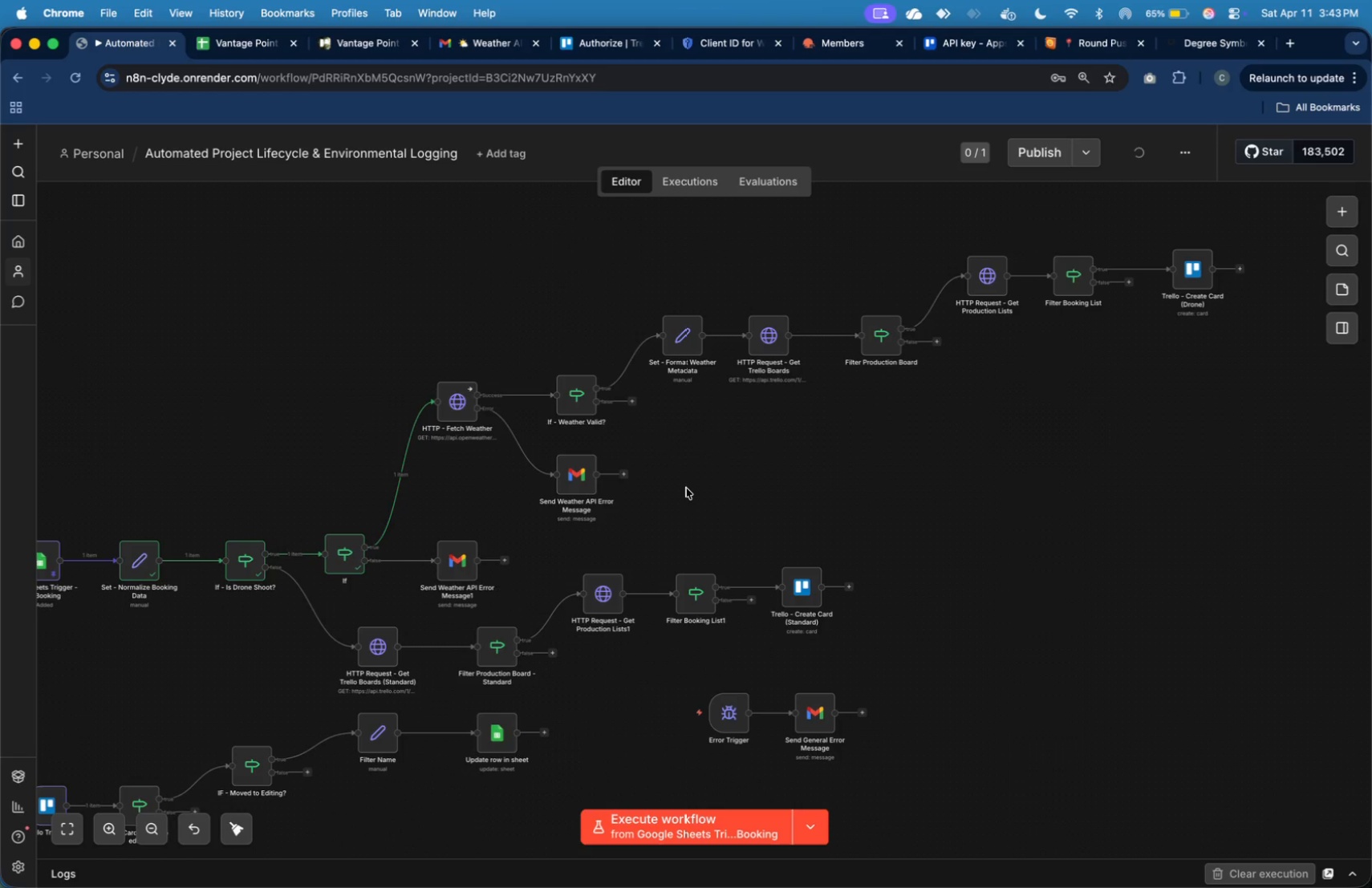 
left_click_drag(start_coordinate=[582, 483], to_coordinate=[685, 487])
 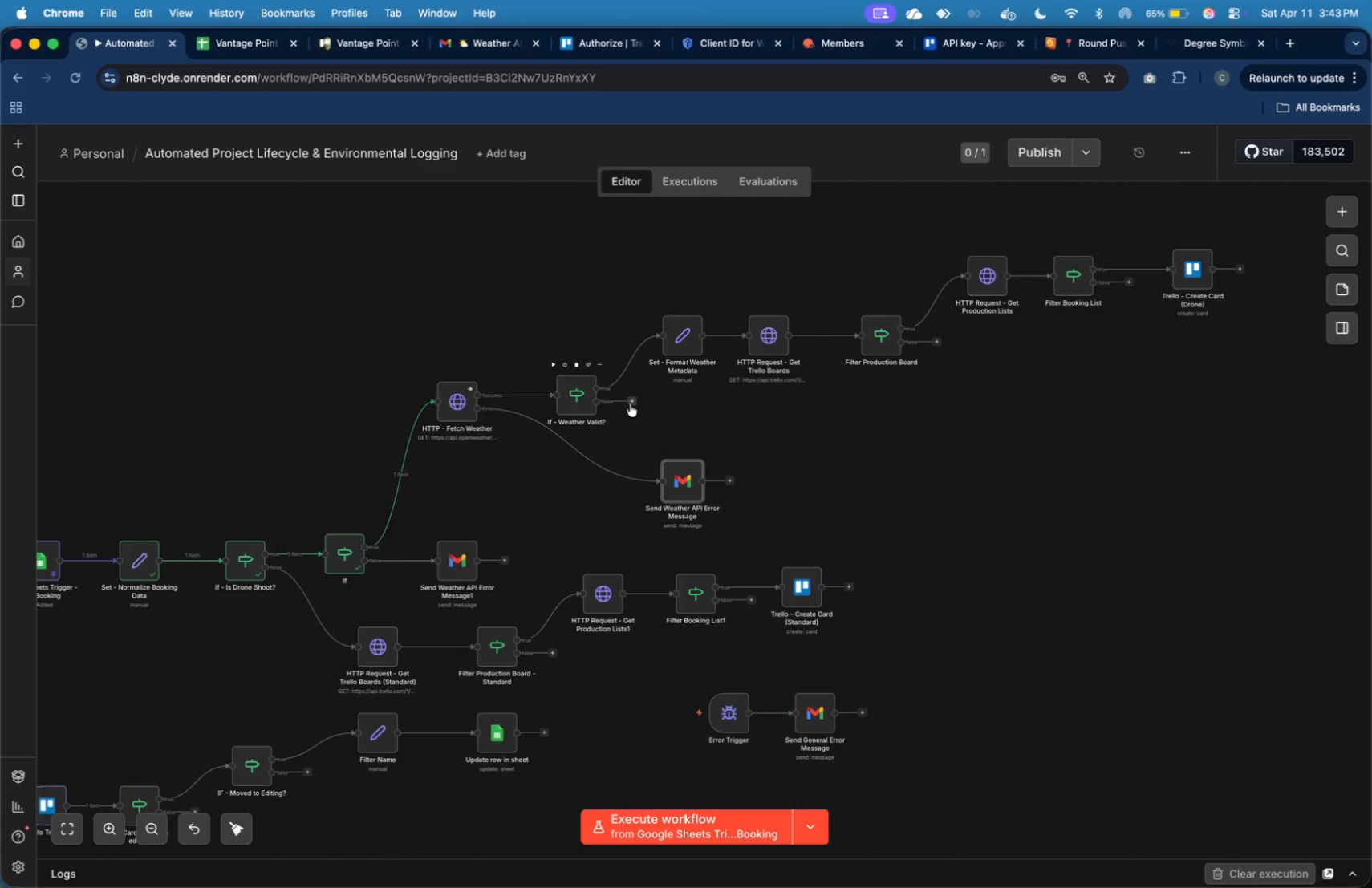 
left_click_drag(start_coordinate=[630, 403], to_coordinate=[643, 469])
 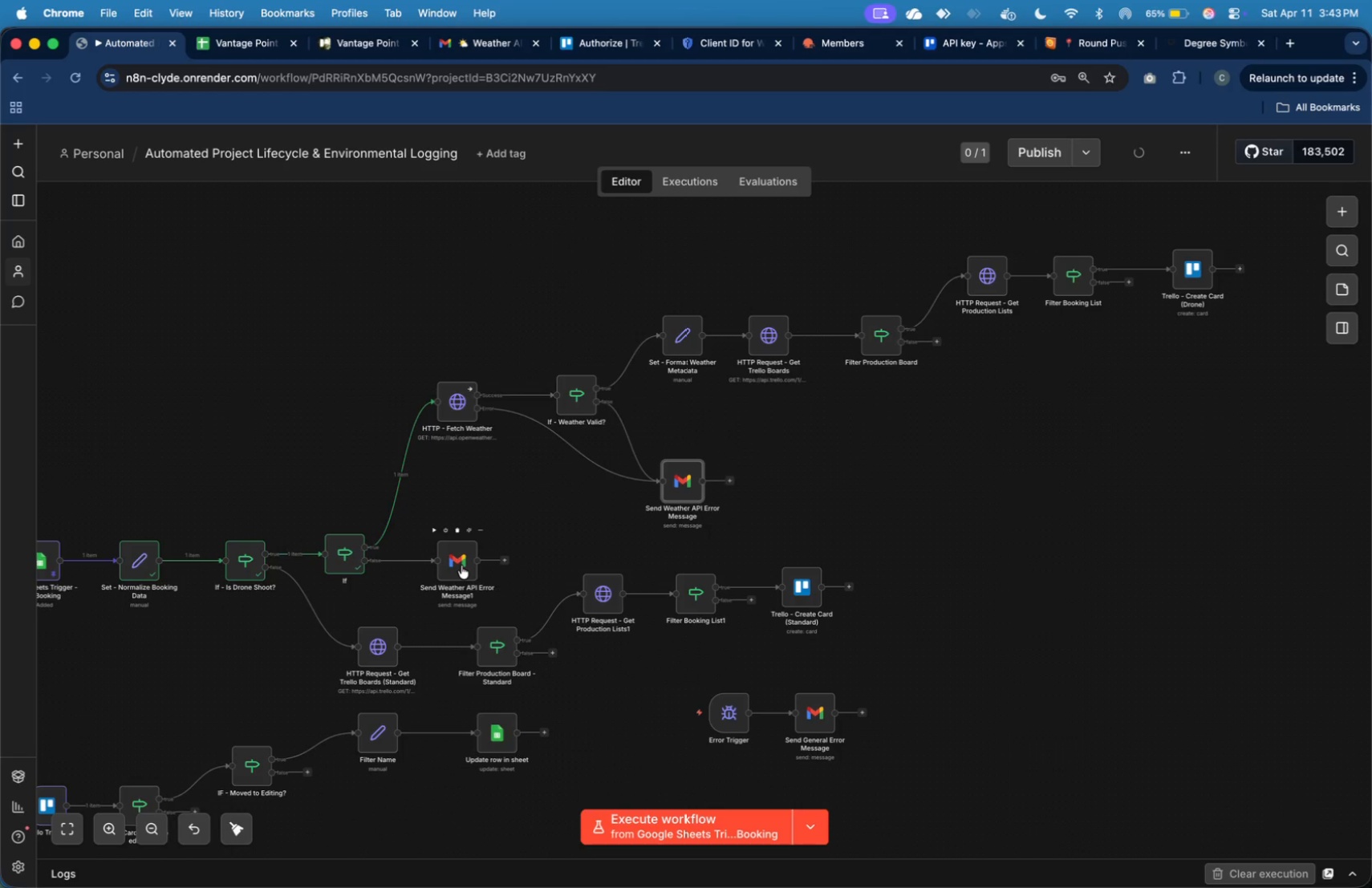 
double_click([461, 565])
 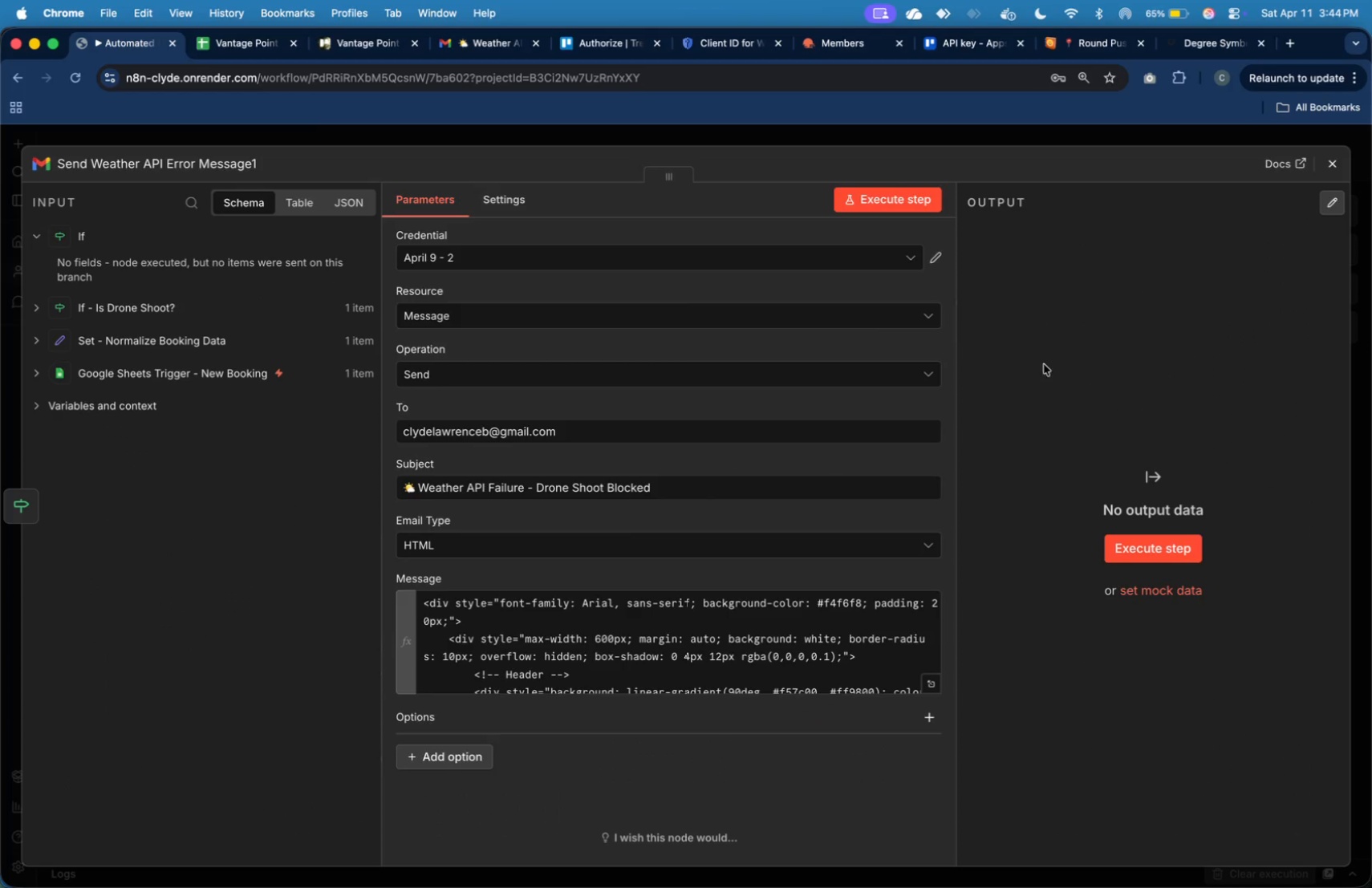 
left_click([1337, 168])
 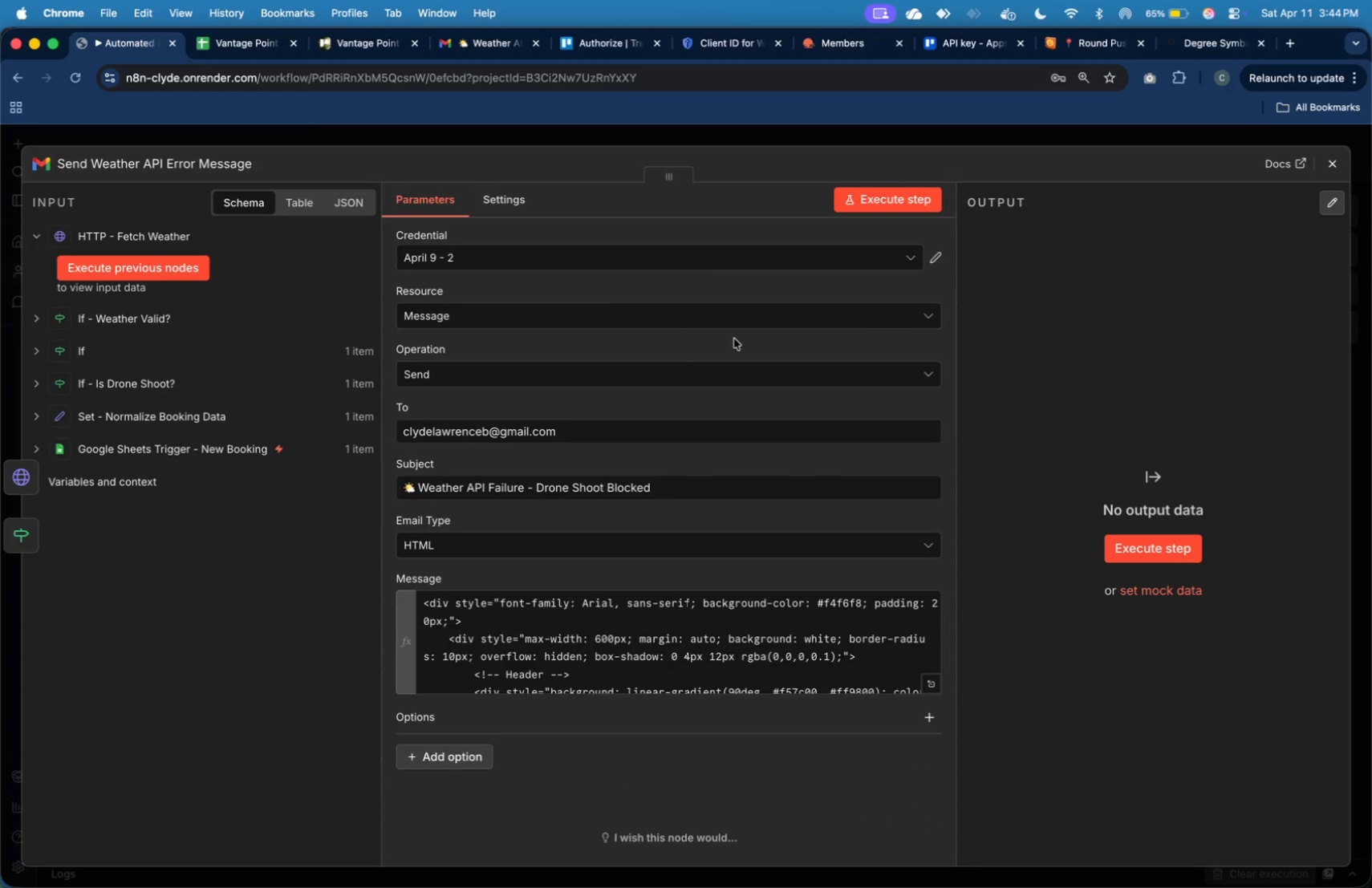 
wait(9.78)
 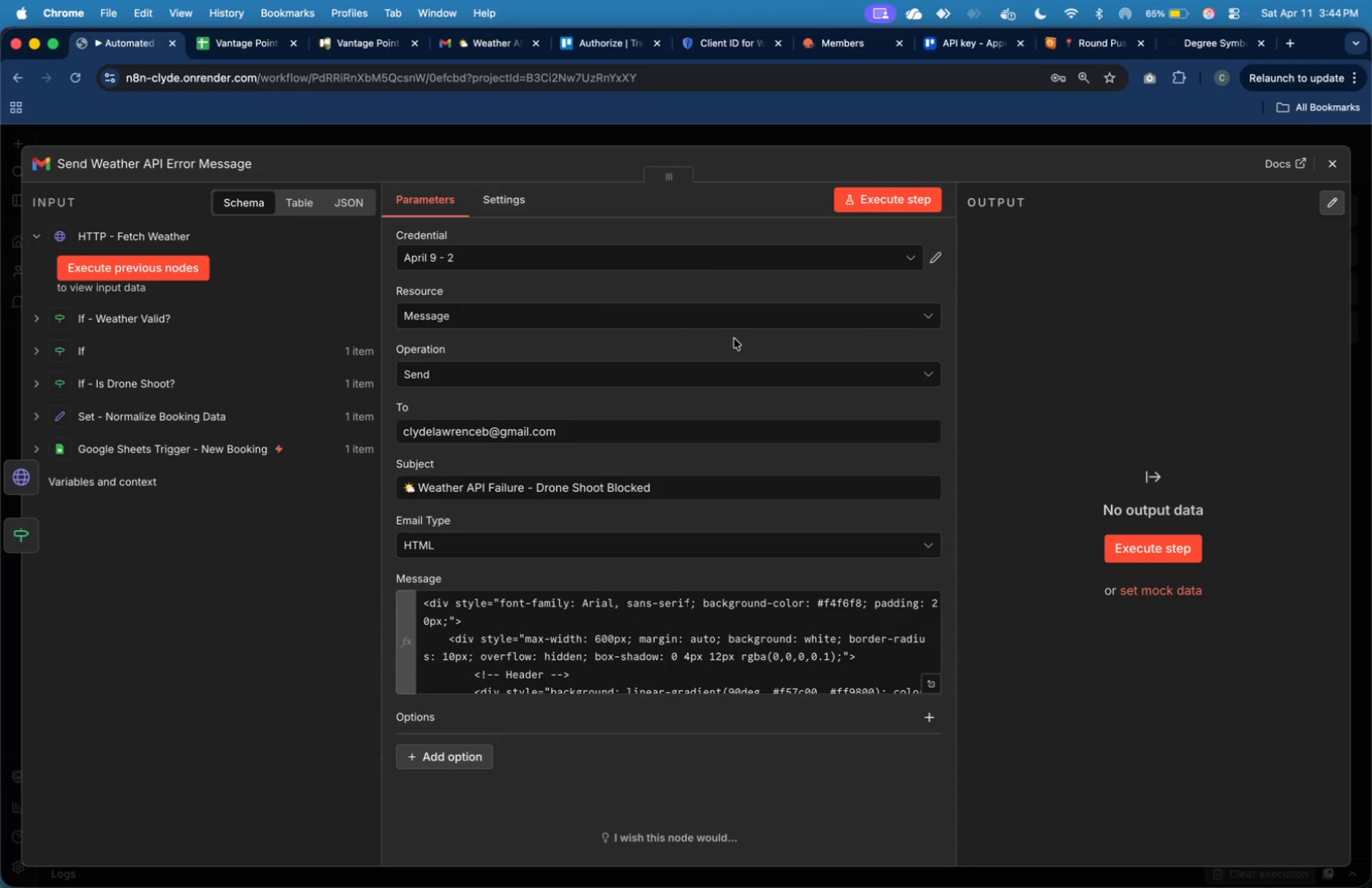 
left_click([436, 375])
 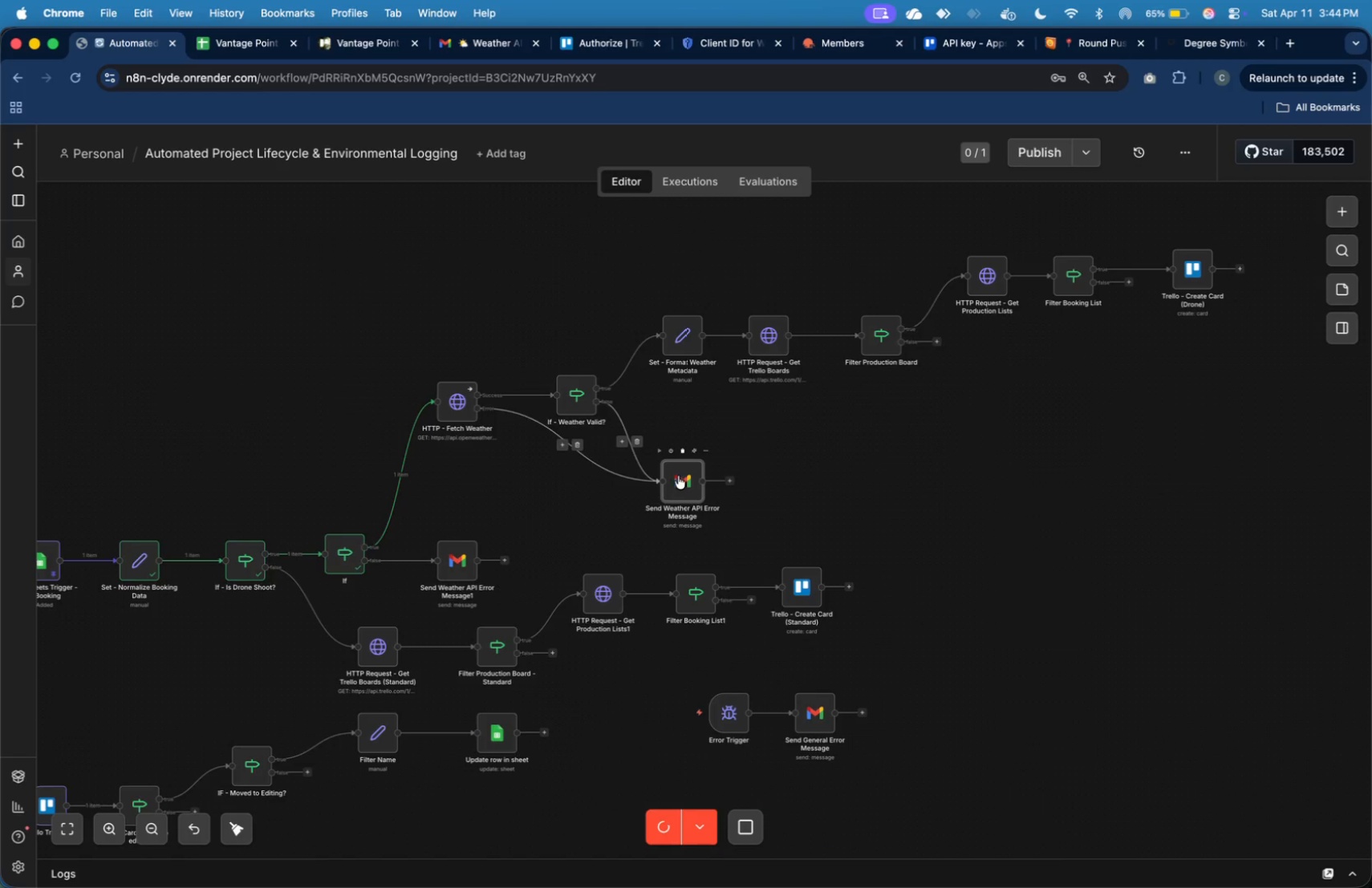 
double_click([680, 478])
 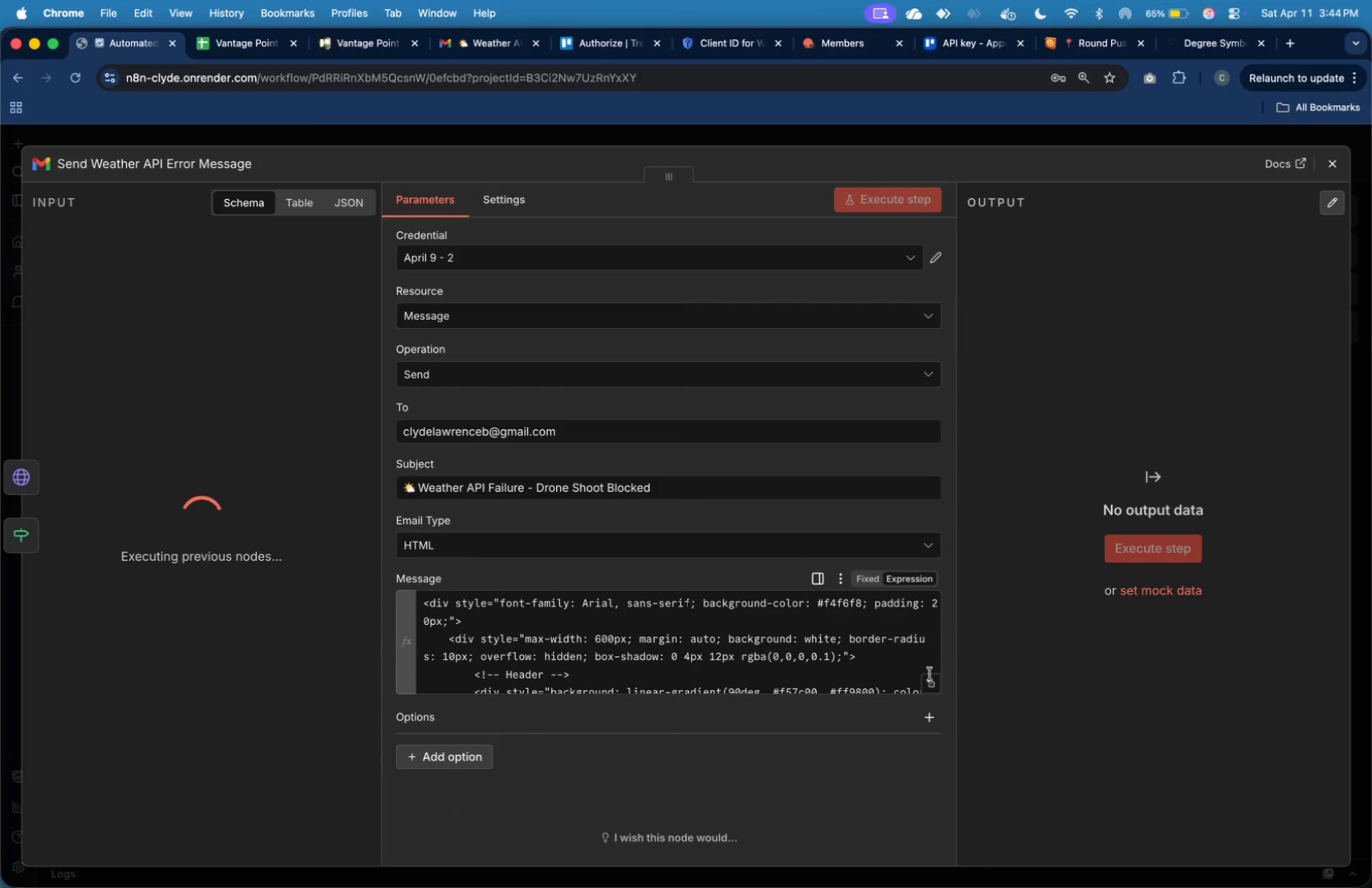 
left_click([931, 682])
 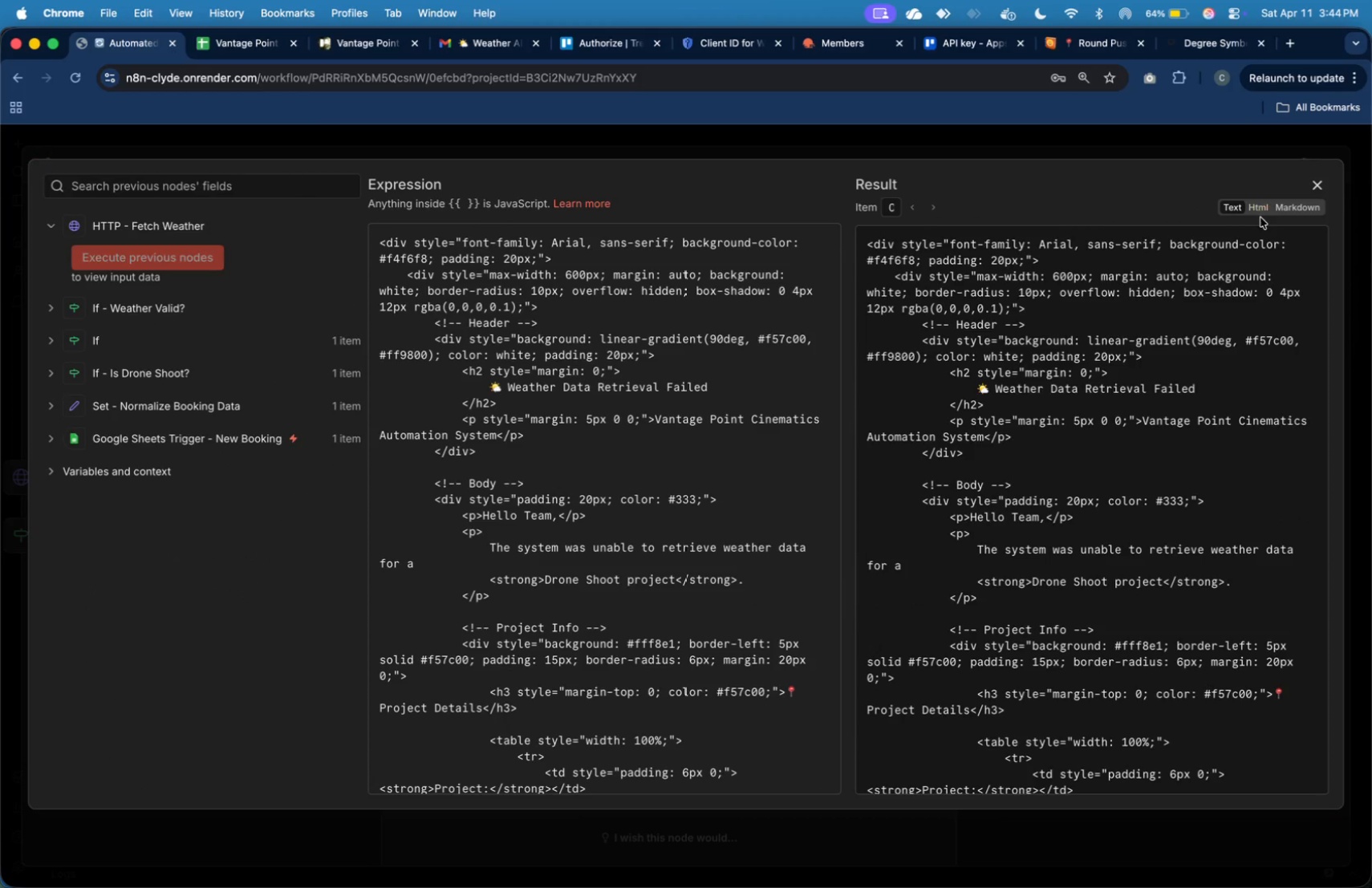 
left_click([1263, 208])
 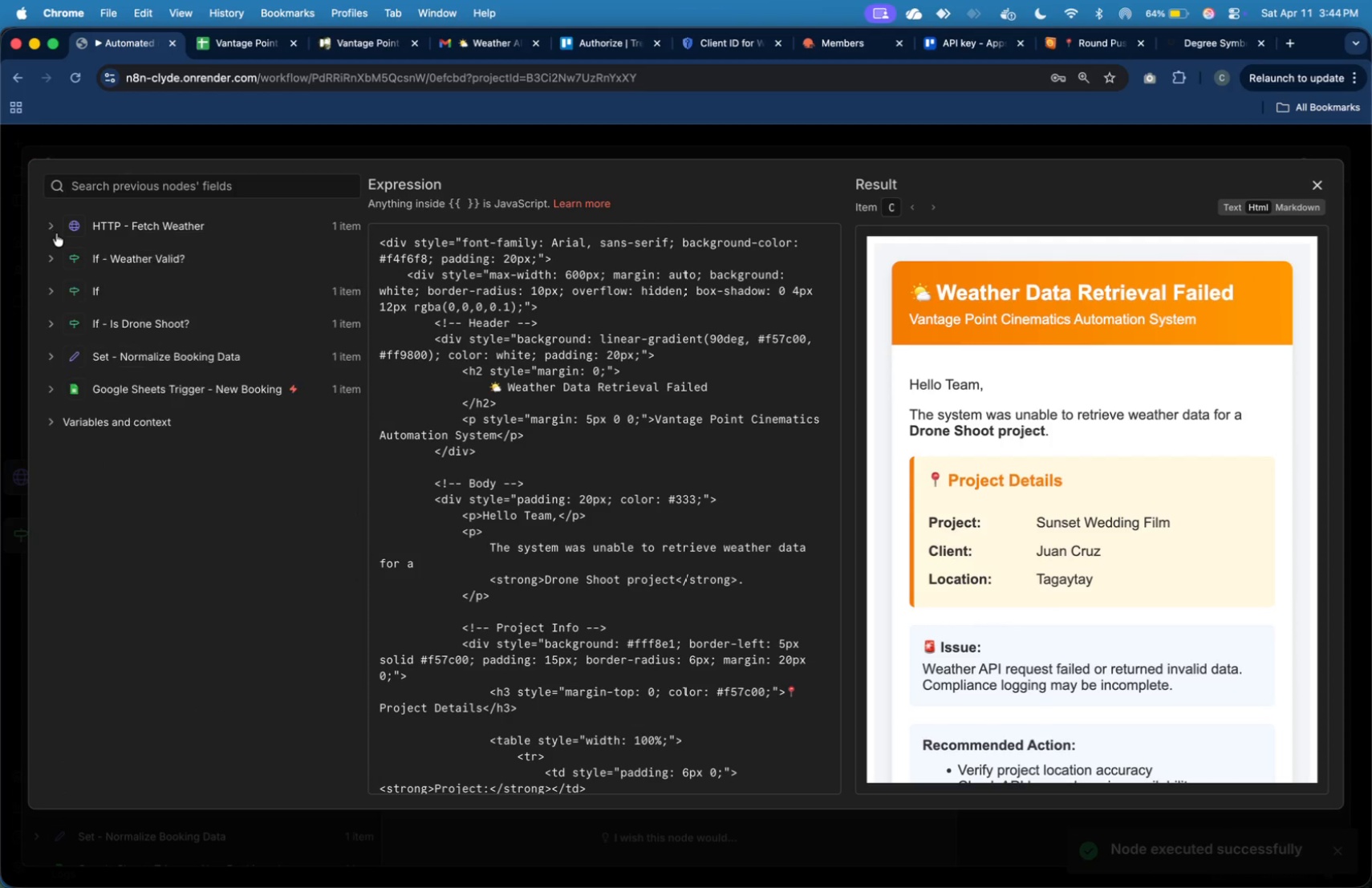 
left_click([55, 261])
 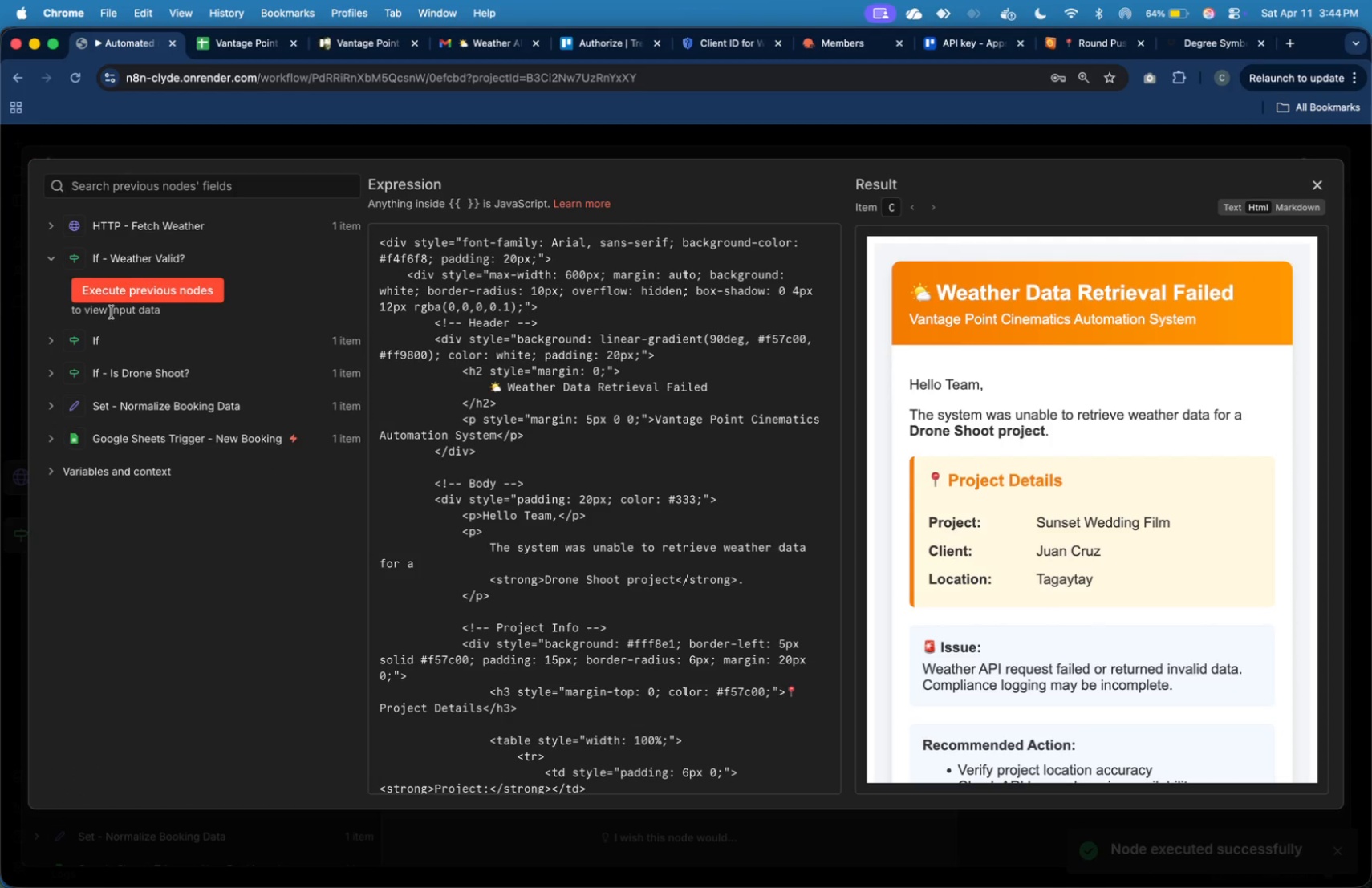 
left_click([52, 338])
 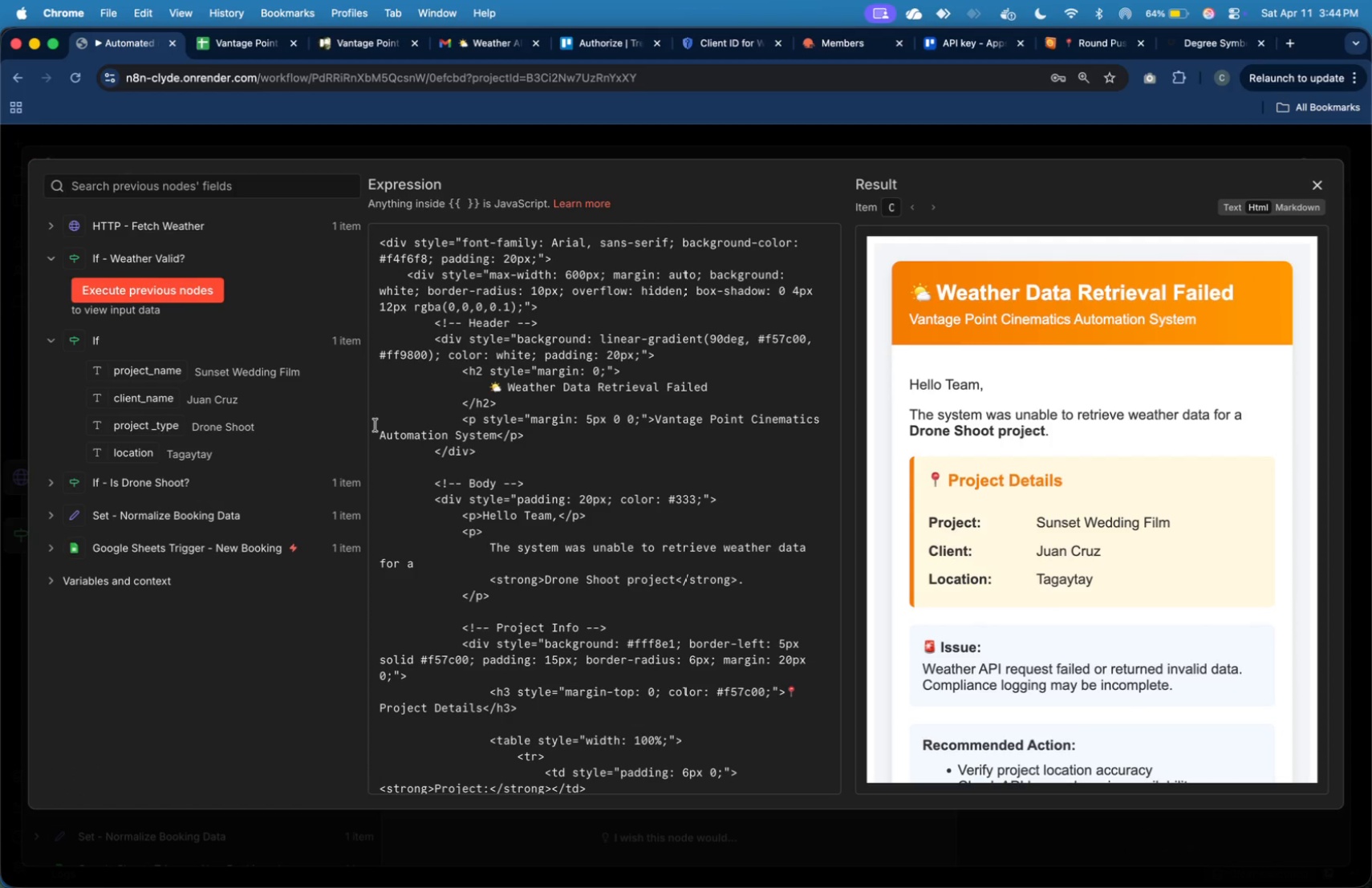 
left_click([644, 467])
 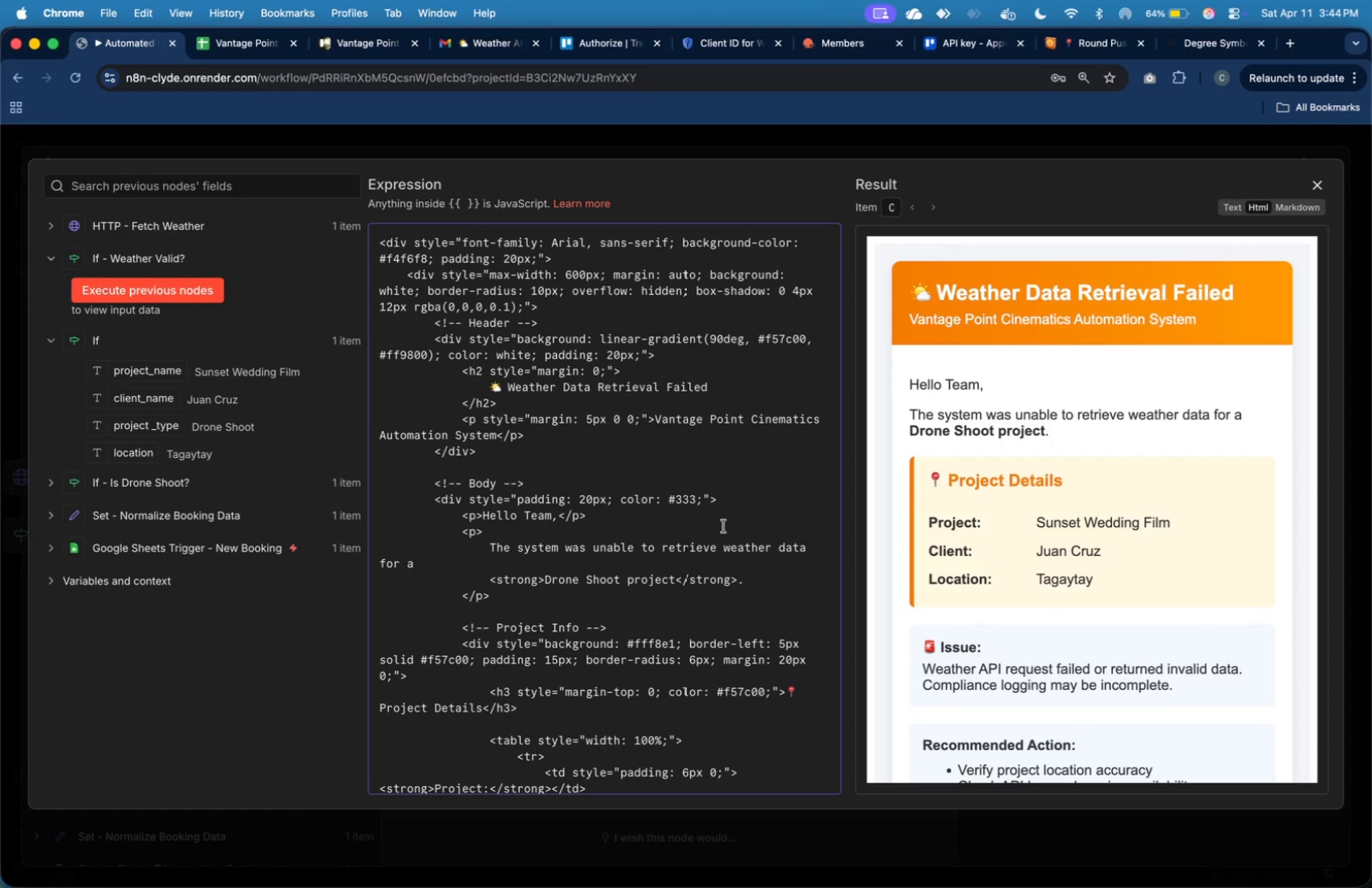 
scroll: coordinate [670, 532], scroll_direction: down, amount: 22.0
 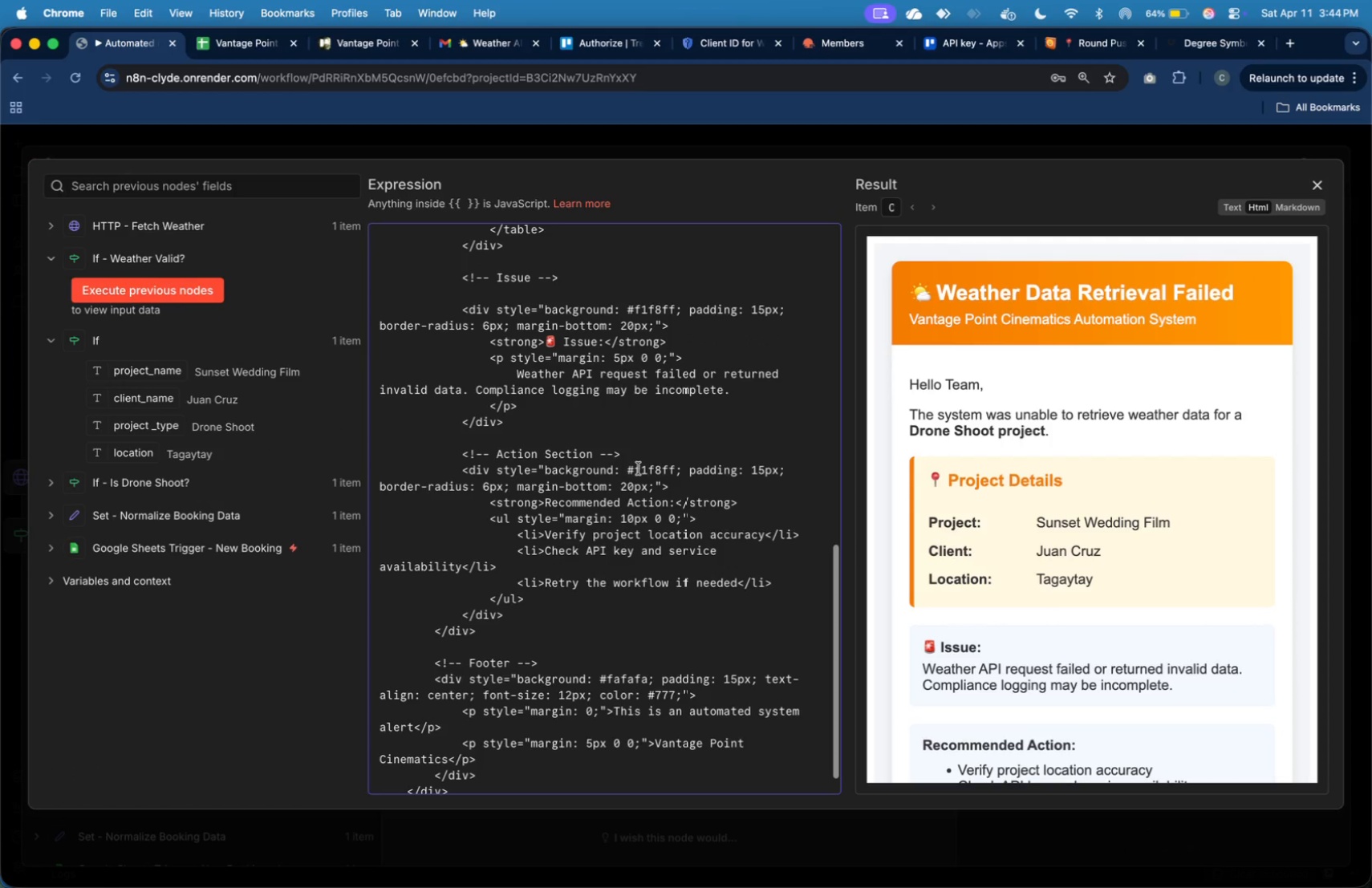 
scroll: coordinate [634, 456], scroll_direction: up, amount: 15.0
 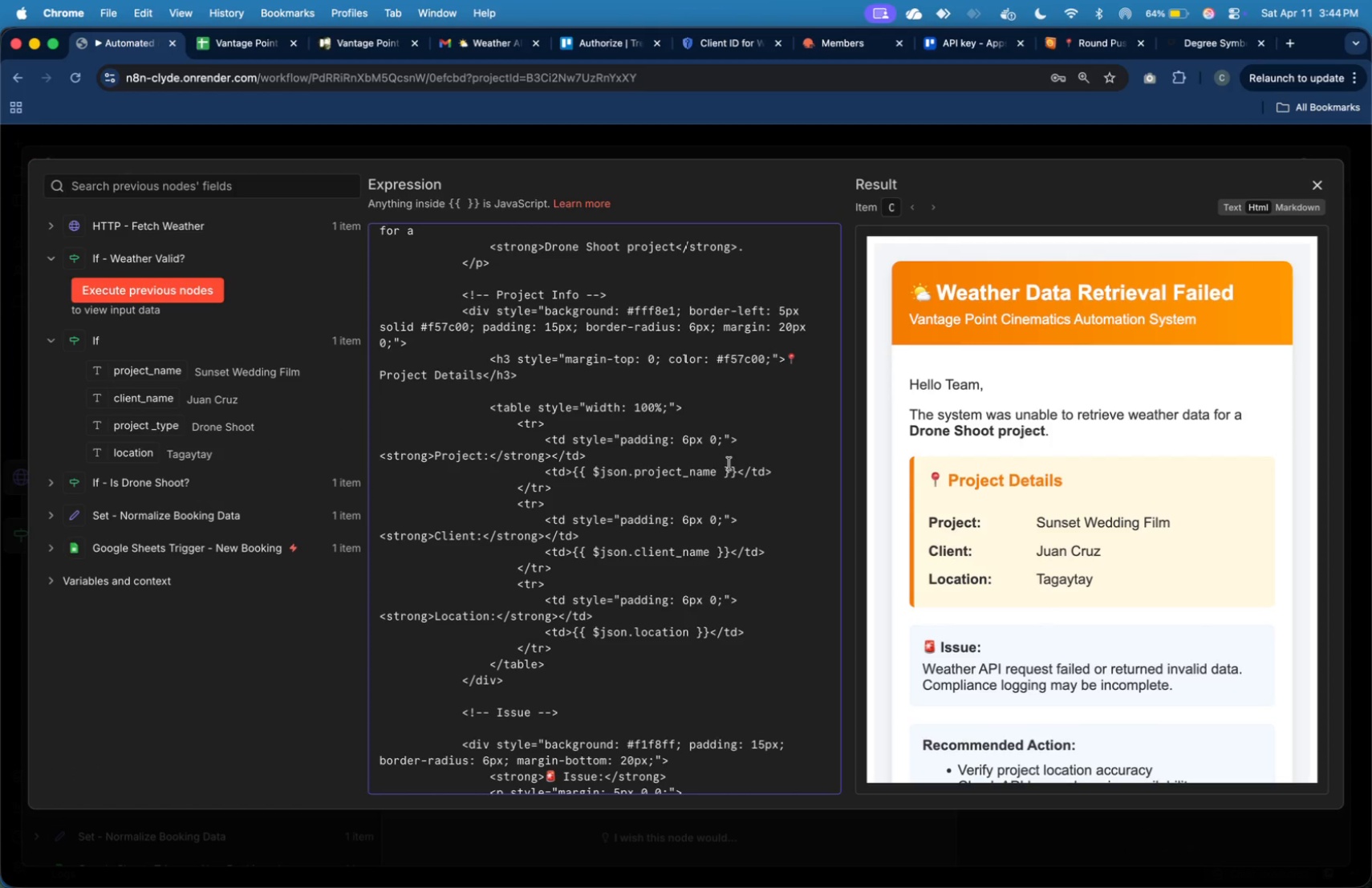 
left_click_drag(start_coordinate=[737, 472], to_coordinate=[574, 475])
 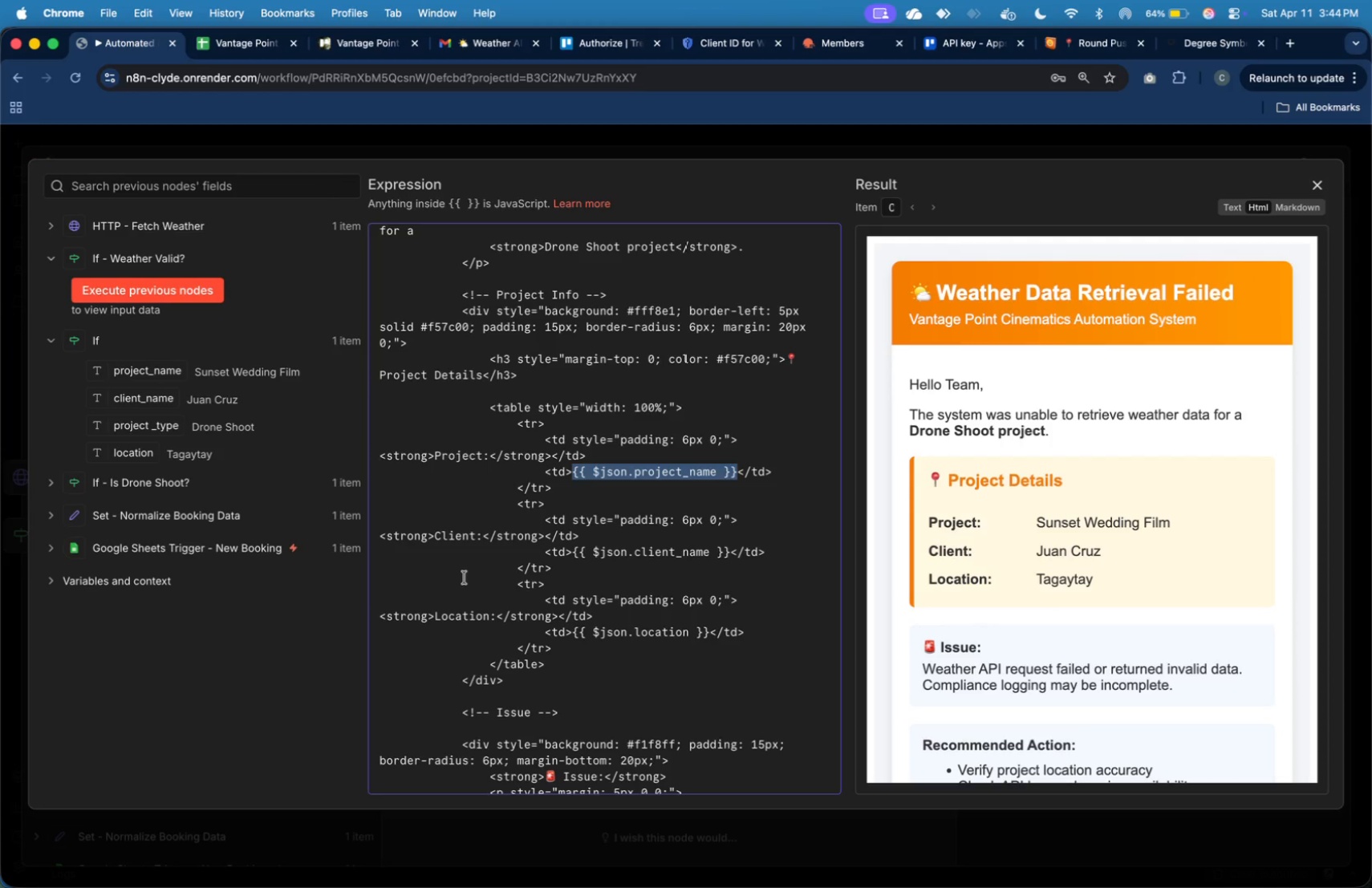 
key(Backspace)
 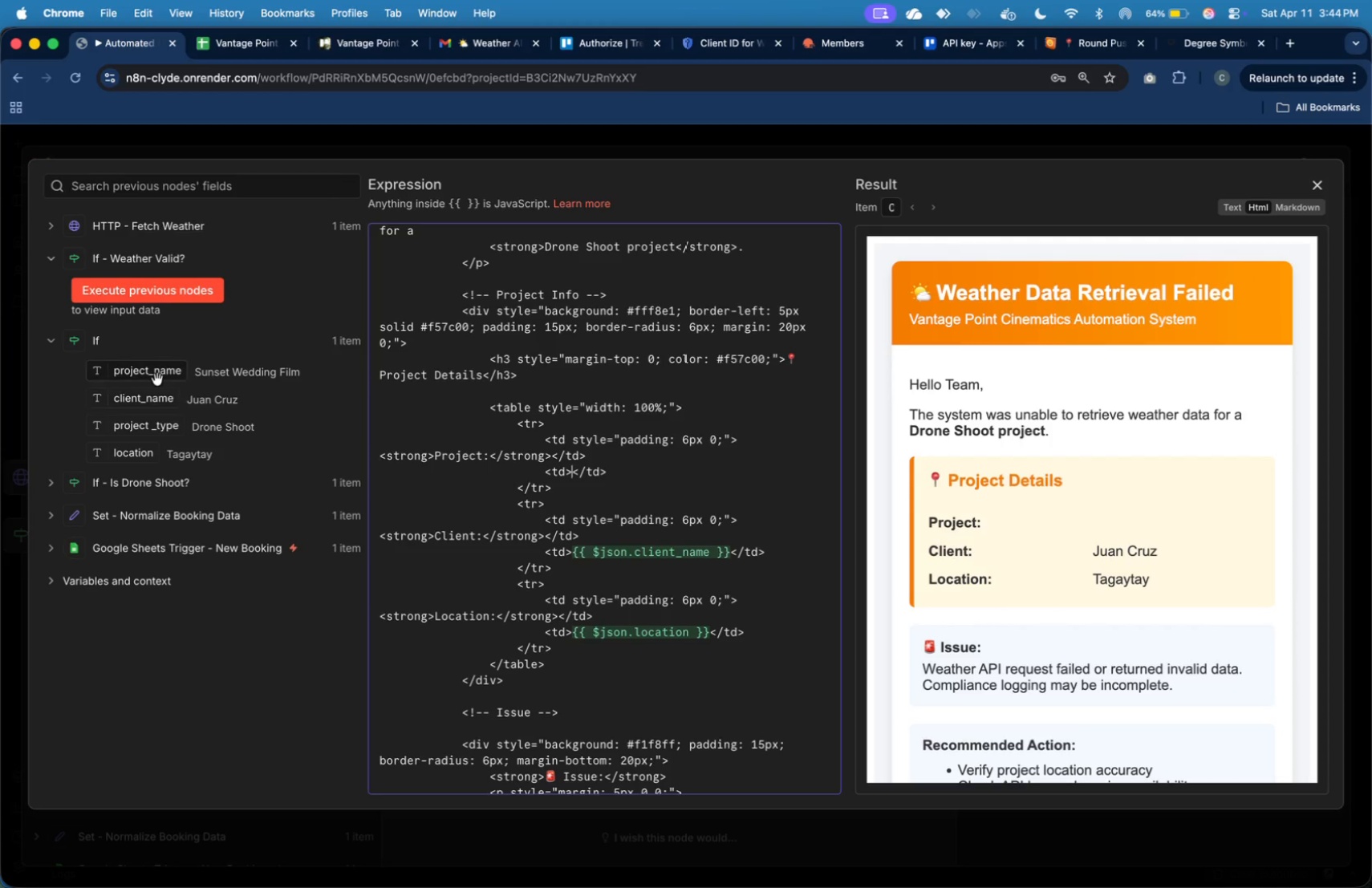 
left_click_drag(start_coordinate=[157, 378], to_coordinate=[574, 471])
 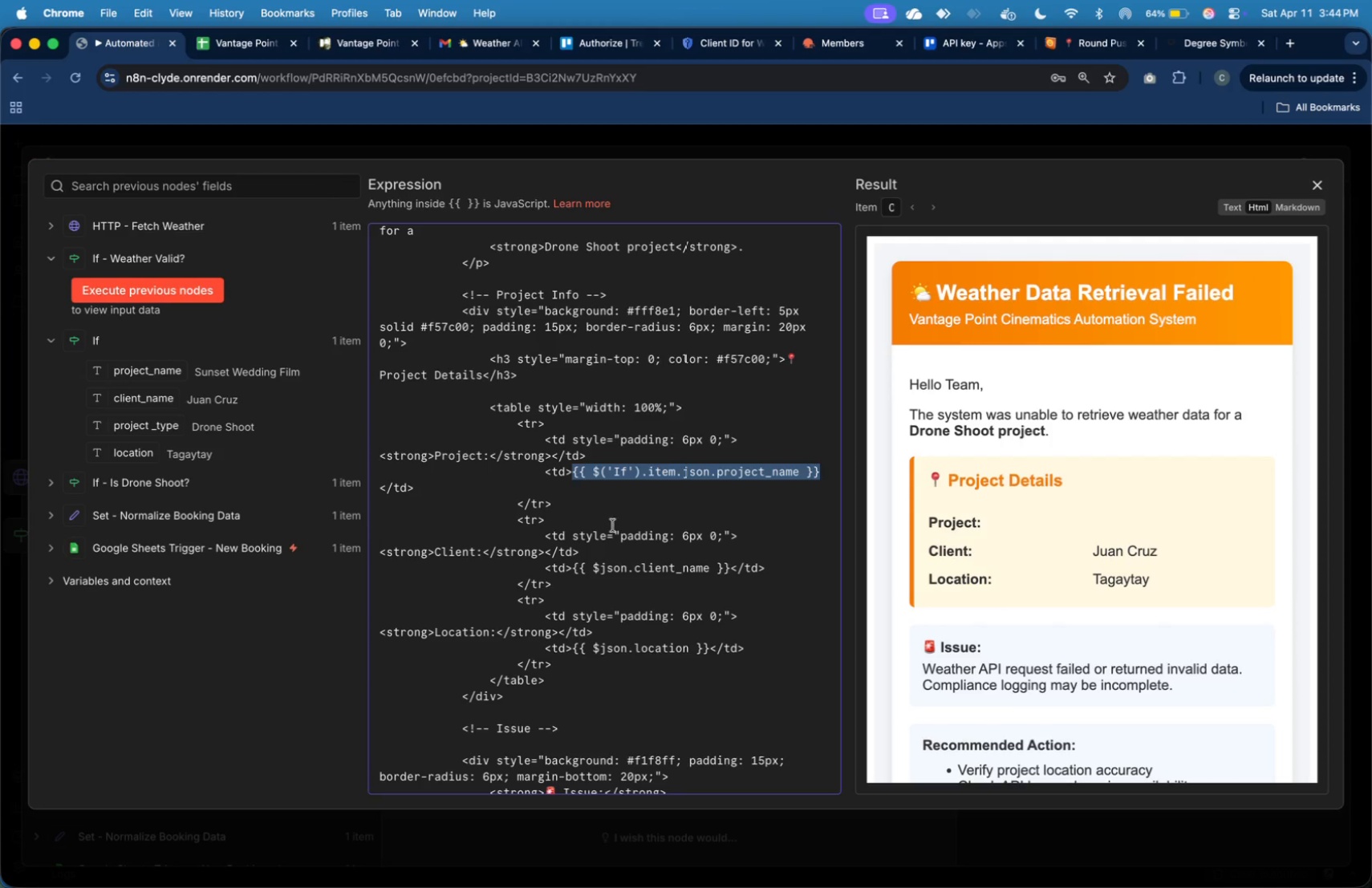 
left_click([615, 527])
 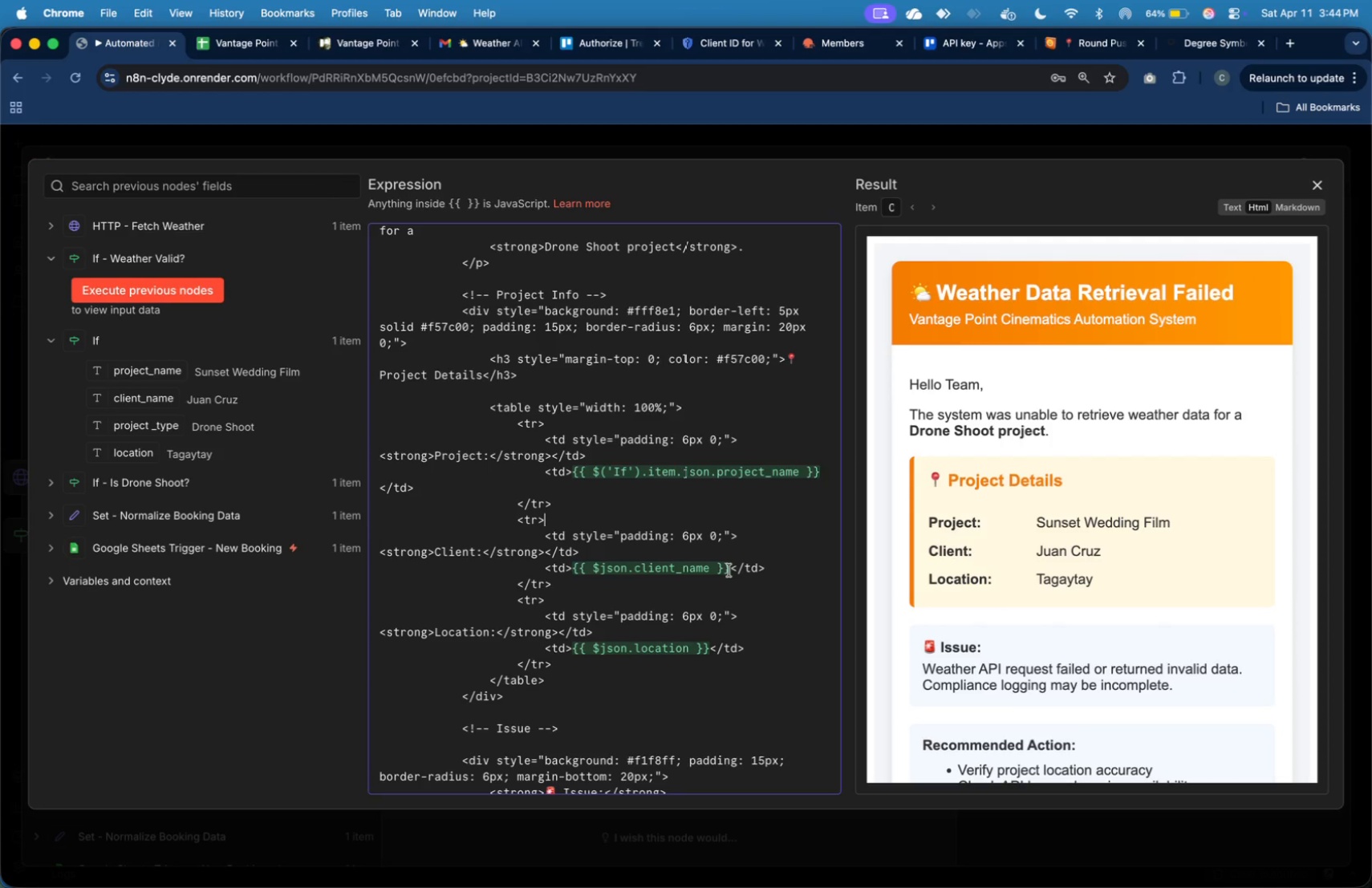 
left_click_drag(start_coordinate=[733, 570], to_coordinate=[574, 567])
 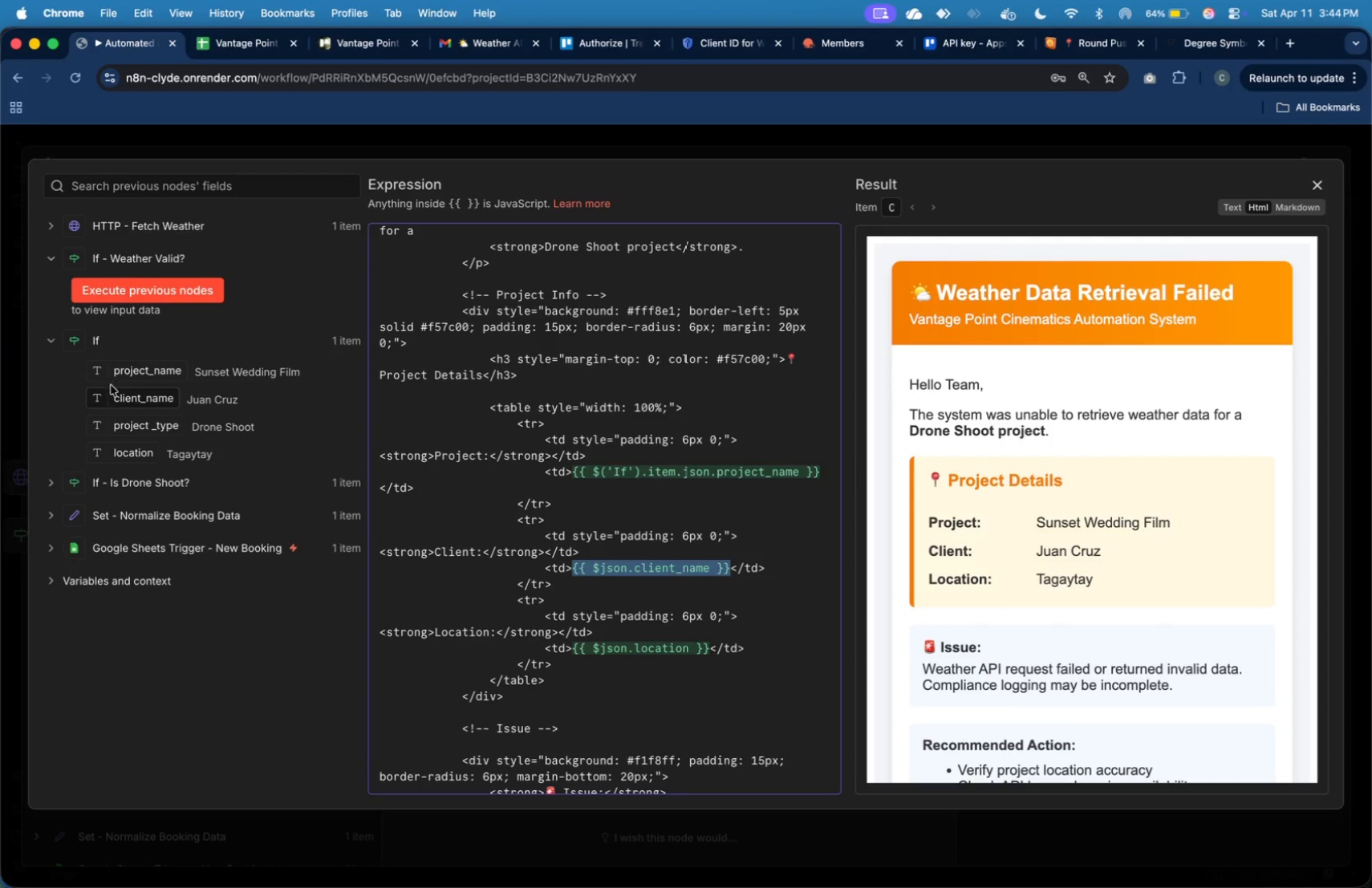 
key(Backspace)
 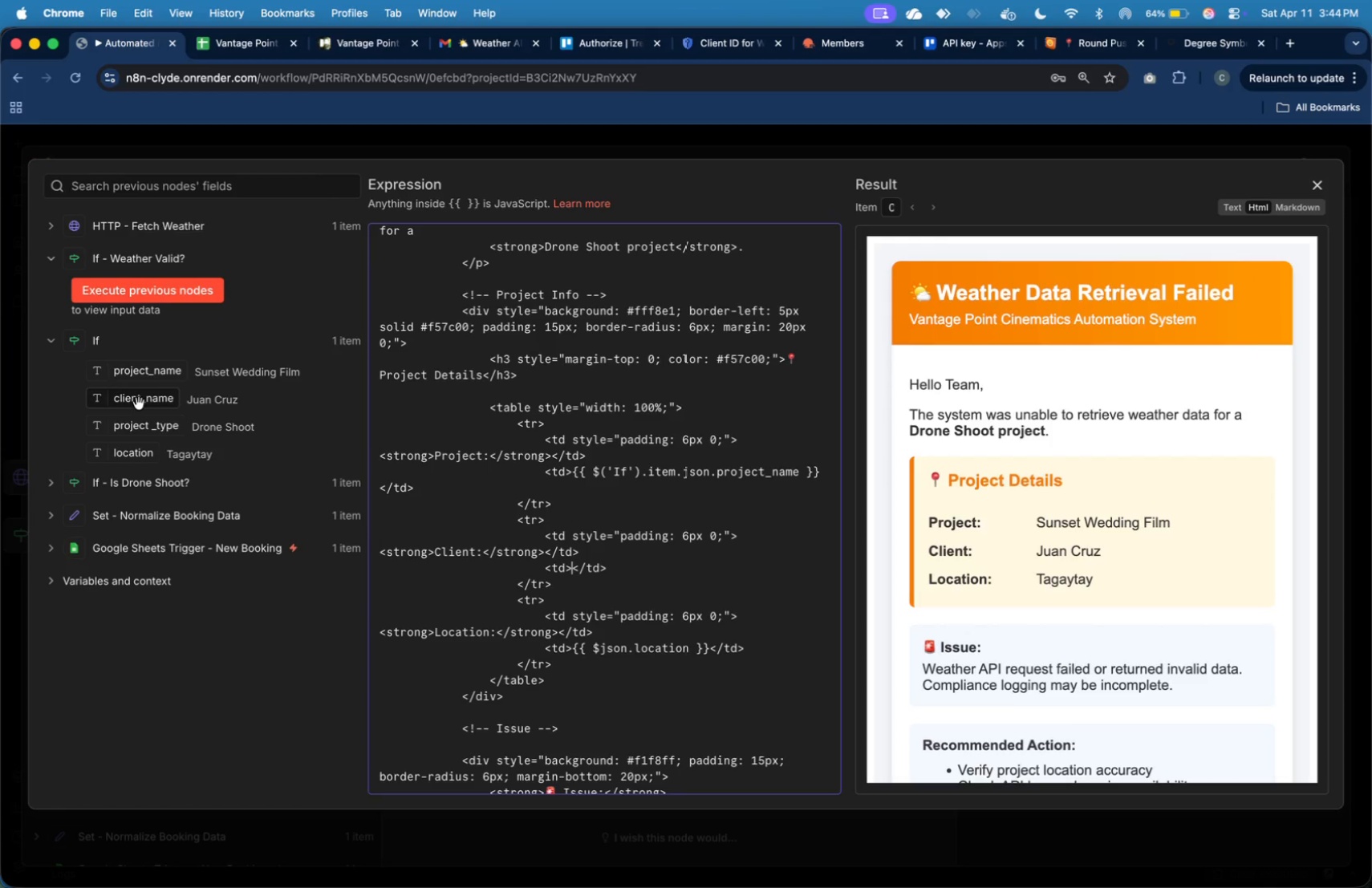 
left_click_drag(start_coordinate=[139, 403], to_coordinate=[570, 572])
 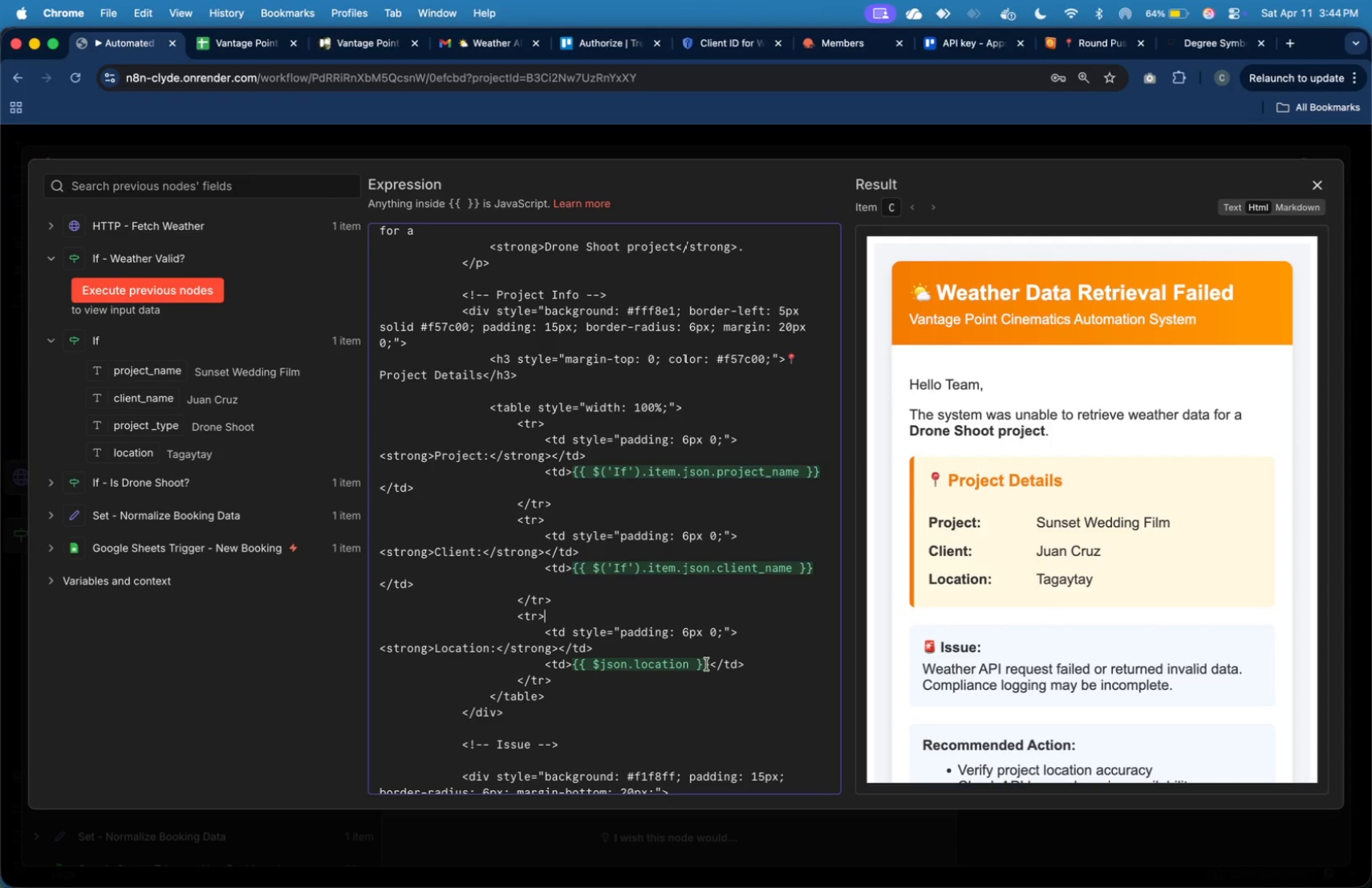 
left_click_drag(start_coordinate=[711, 665], to_coordinate=[573, 667])
 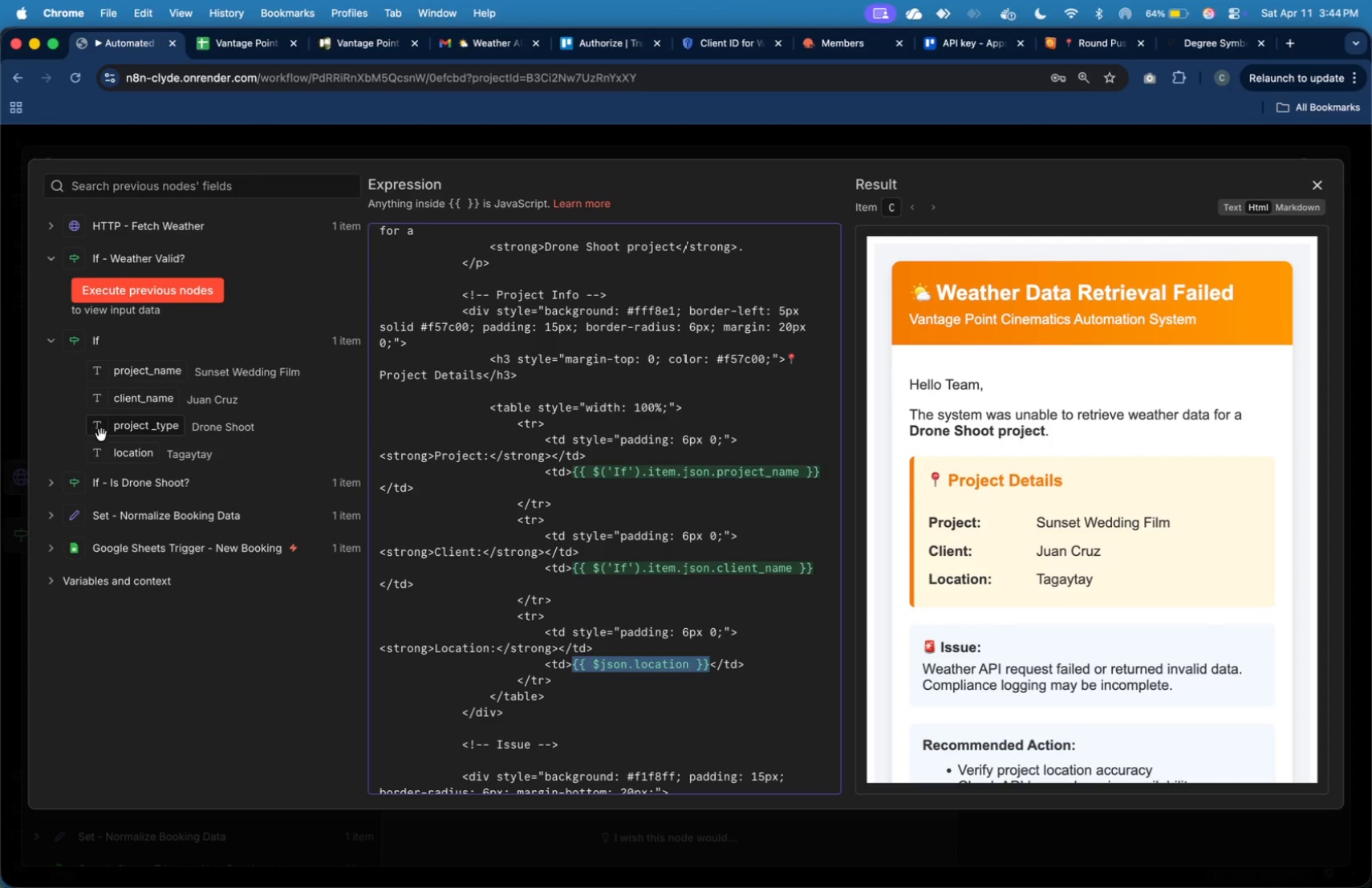 
key(Backspace)
 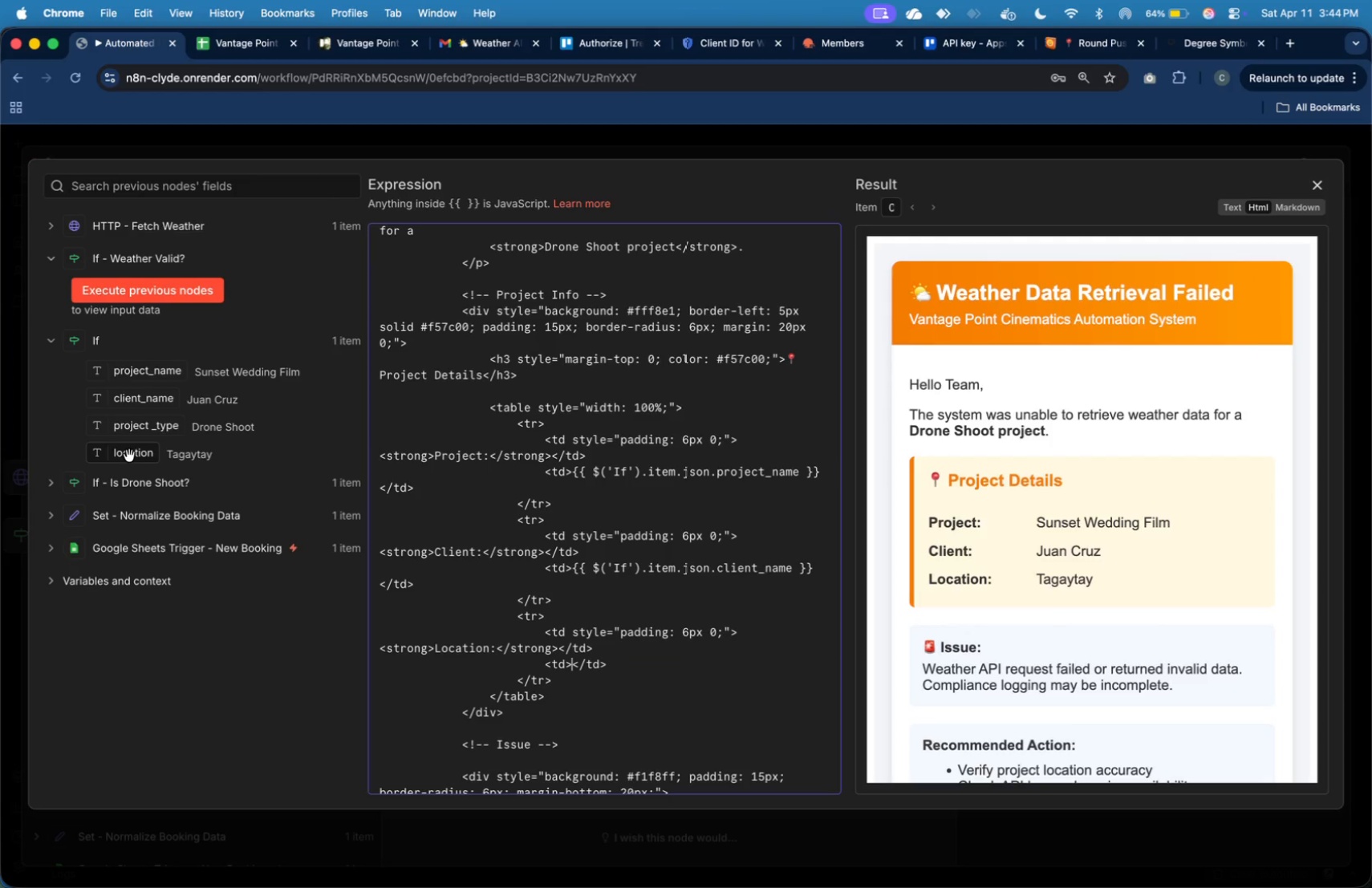 
left_click_drag(start_coordinate=[129, 456], to_coordinate=[574, 666])
 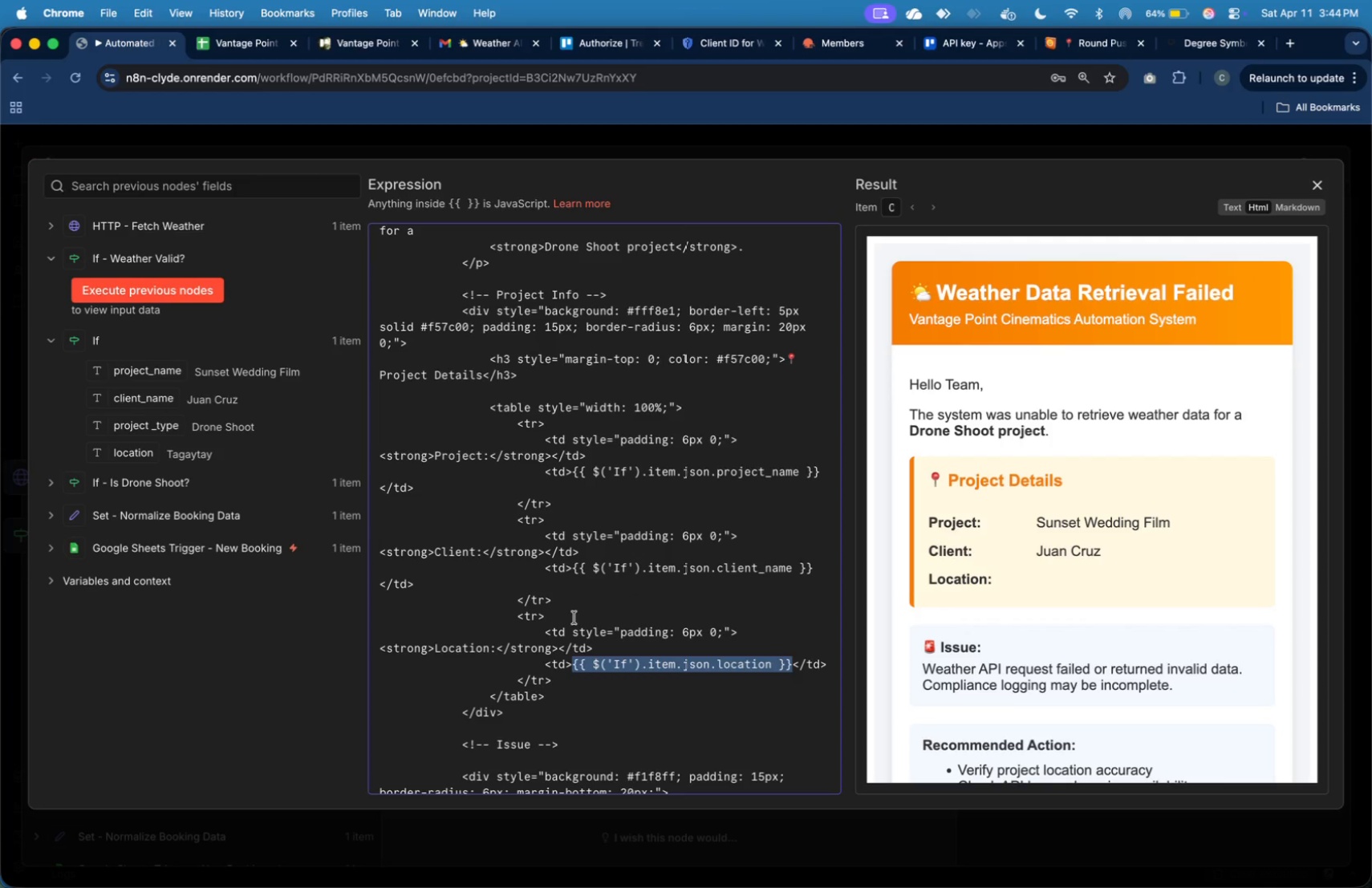 
left_click([574, 618])
 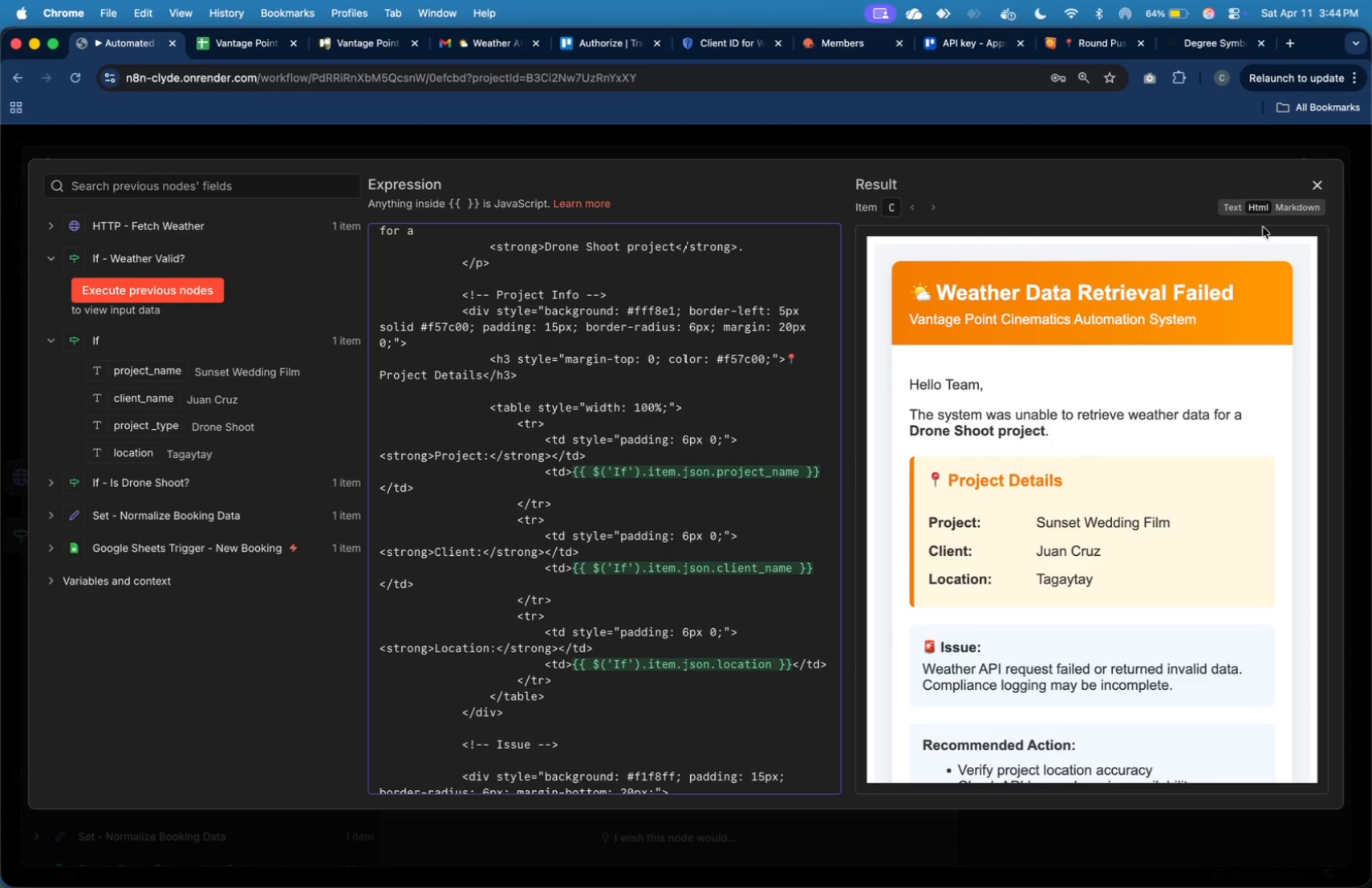 
mouse_move([1319, 184])
 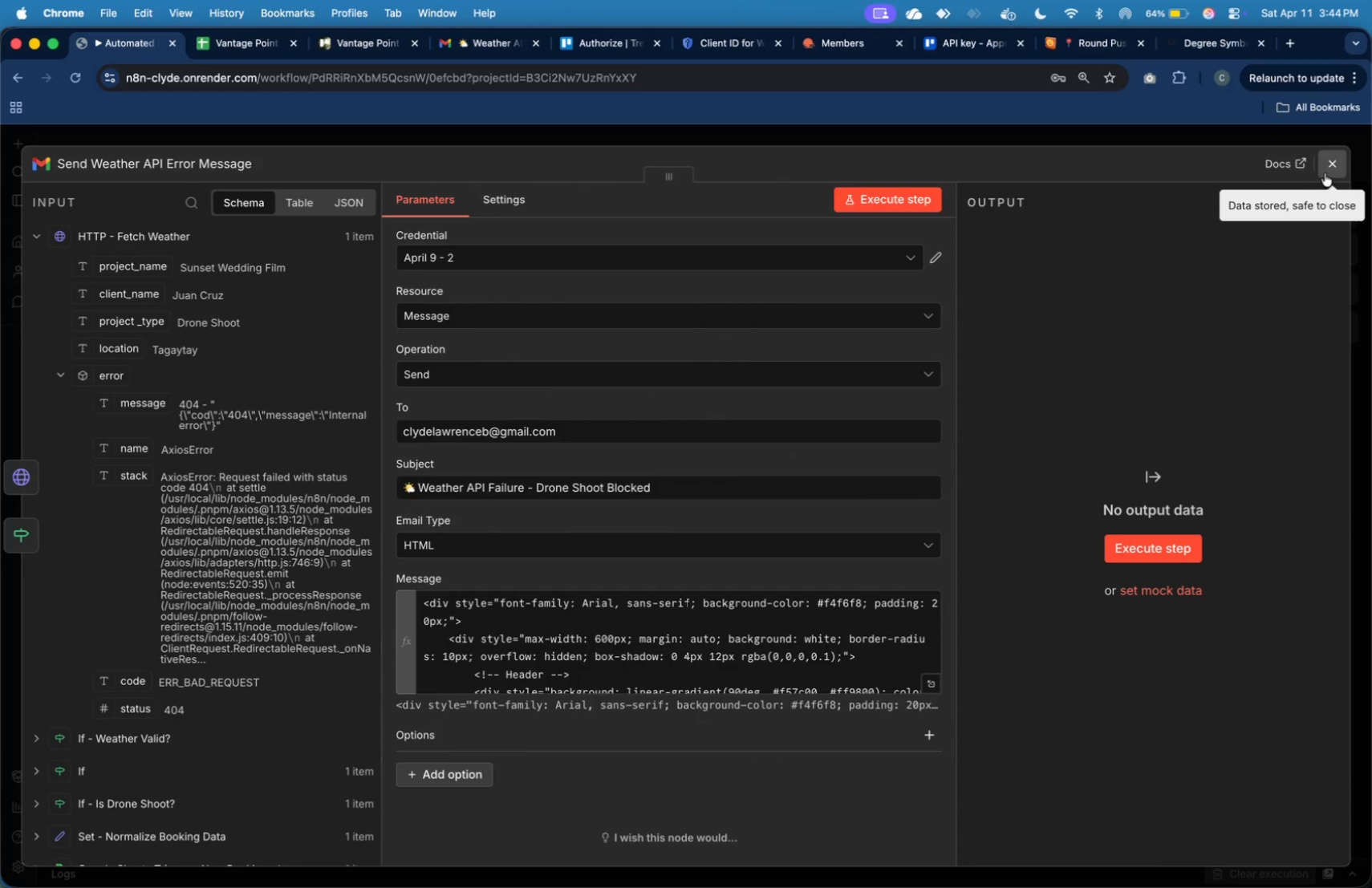 
left_click([1325, 173])
 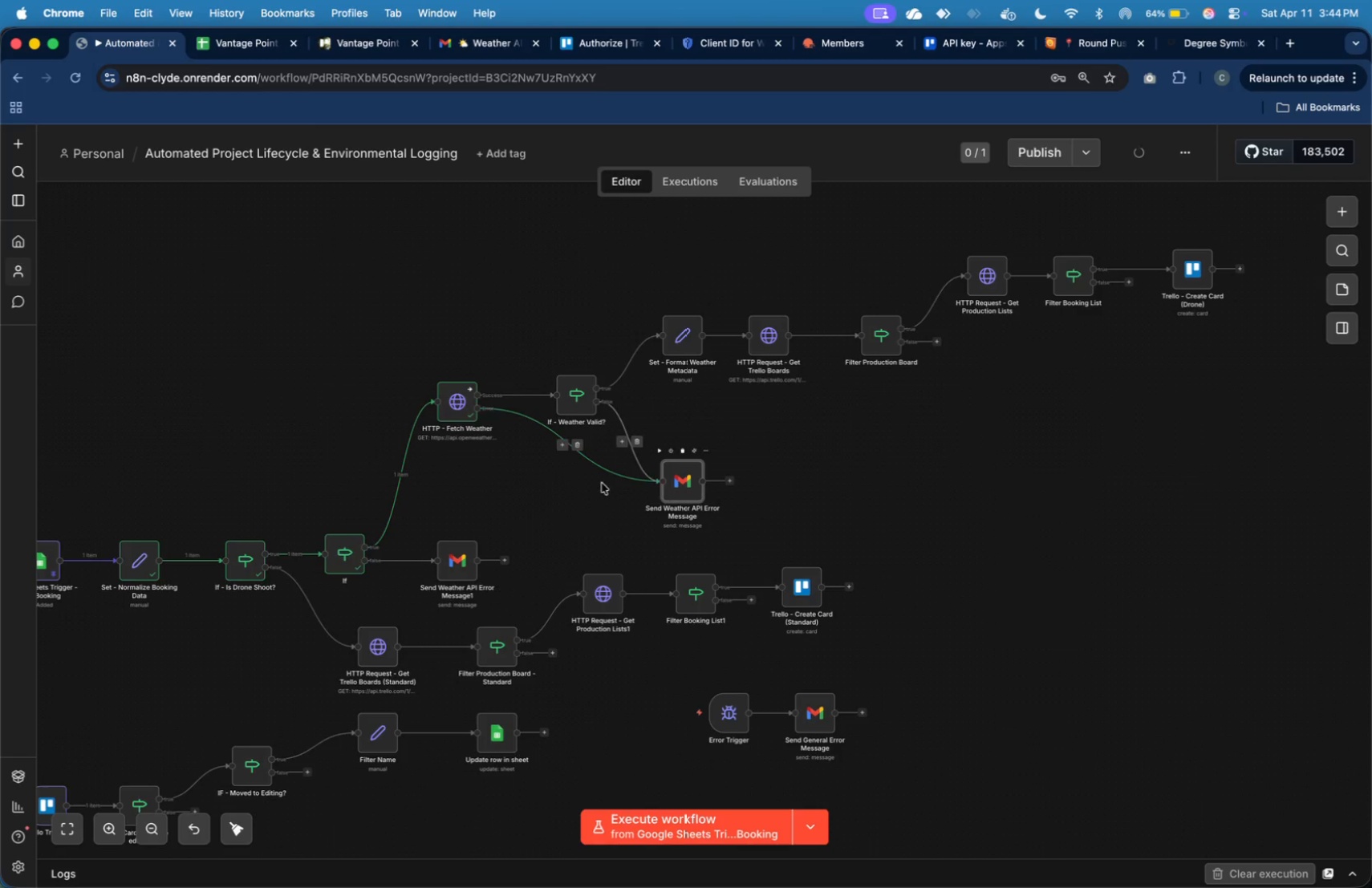 
left_click_drag(start_coordinate=[682, 484], to_coordinate=[683, 501])
 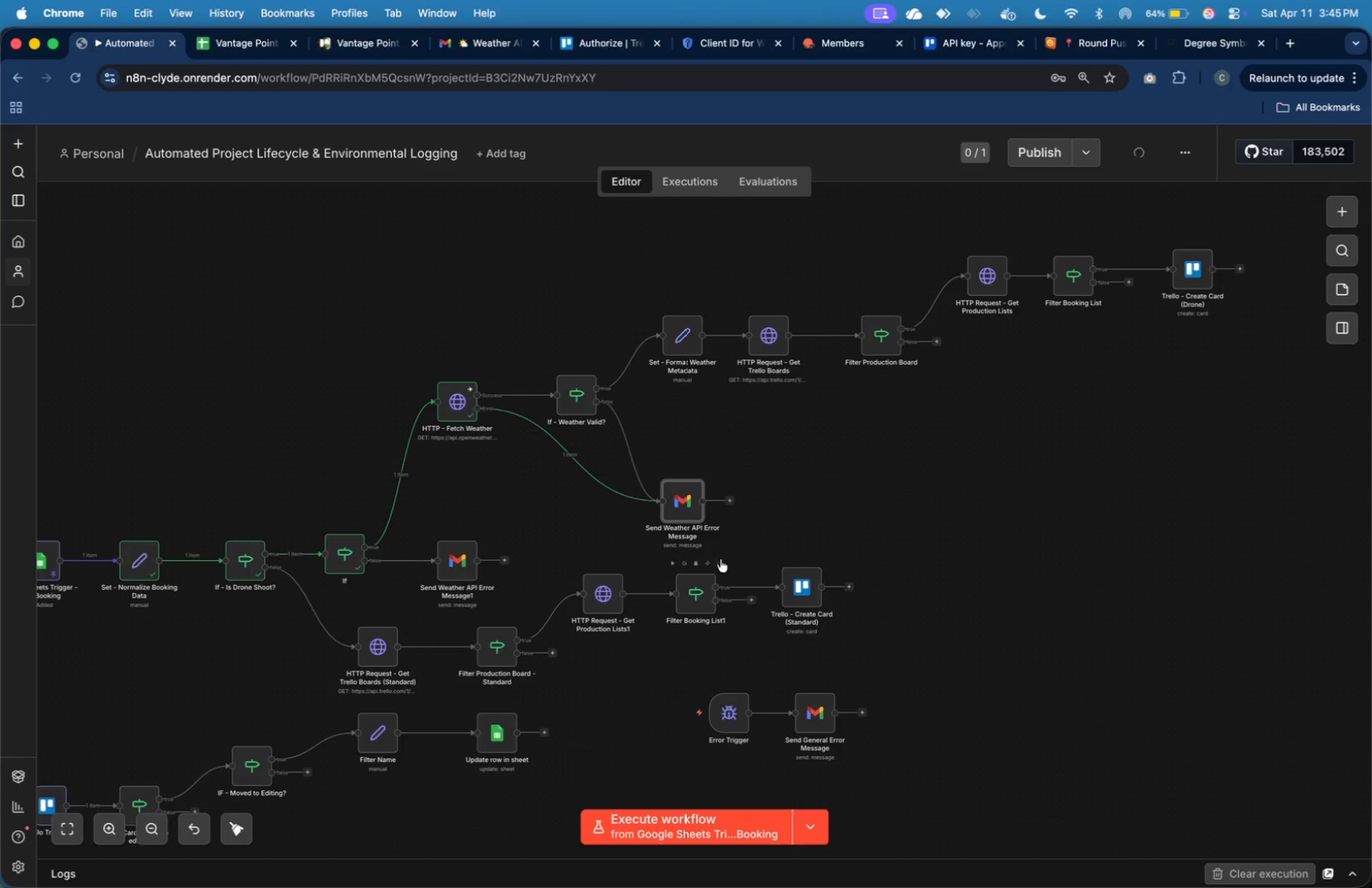 
left_click_drag(start_coordinate=[700, 589], to_coordinate=[686, 589])
 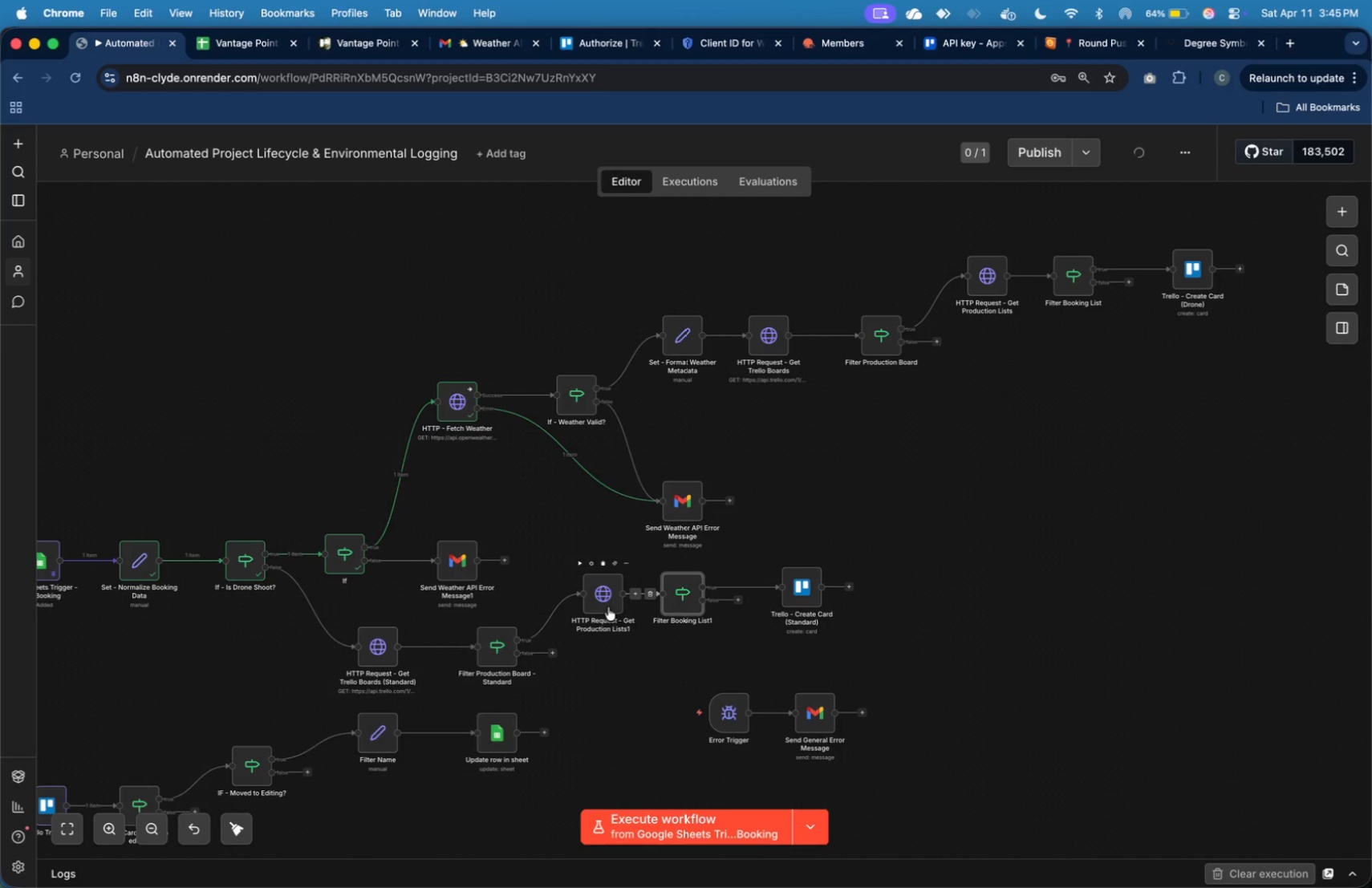 
left_click_drag(start_coordinate=[607, 606], to_coordinate=[591, 606])
 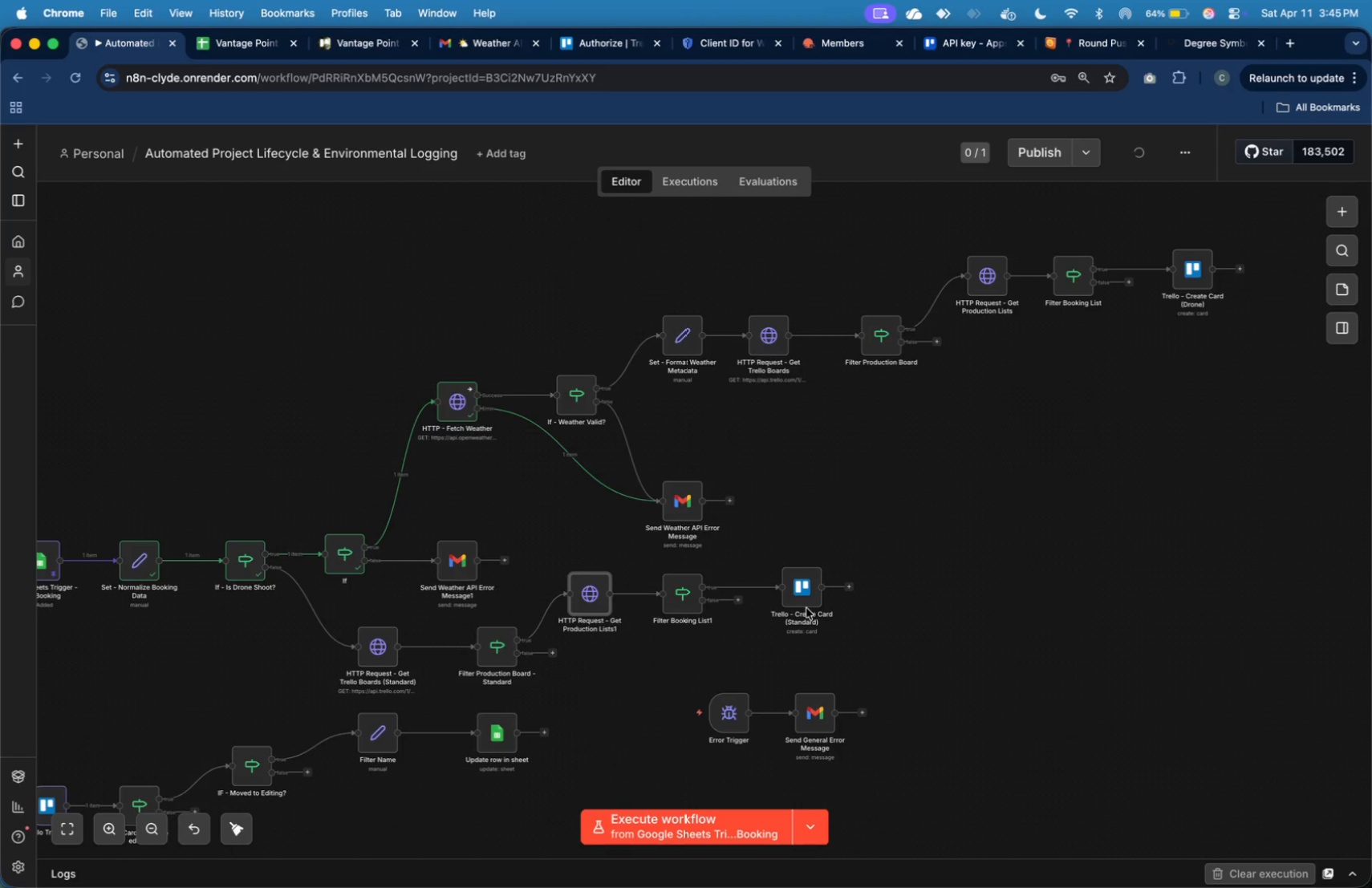 
left_click_drag(start_coordinate=[803, 599], to_coordinate=[779, 598])
 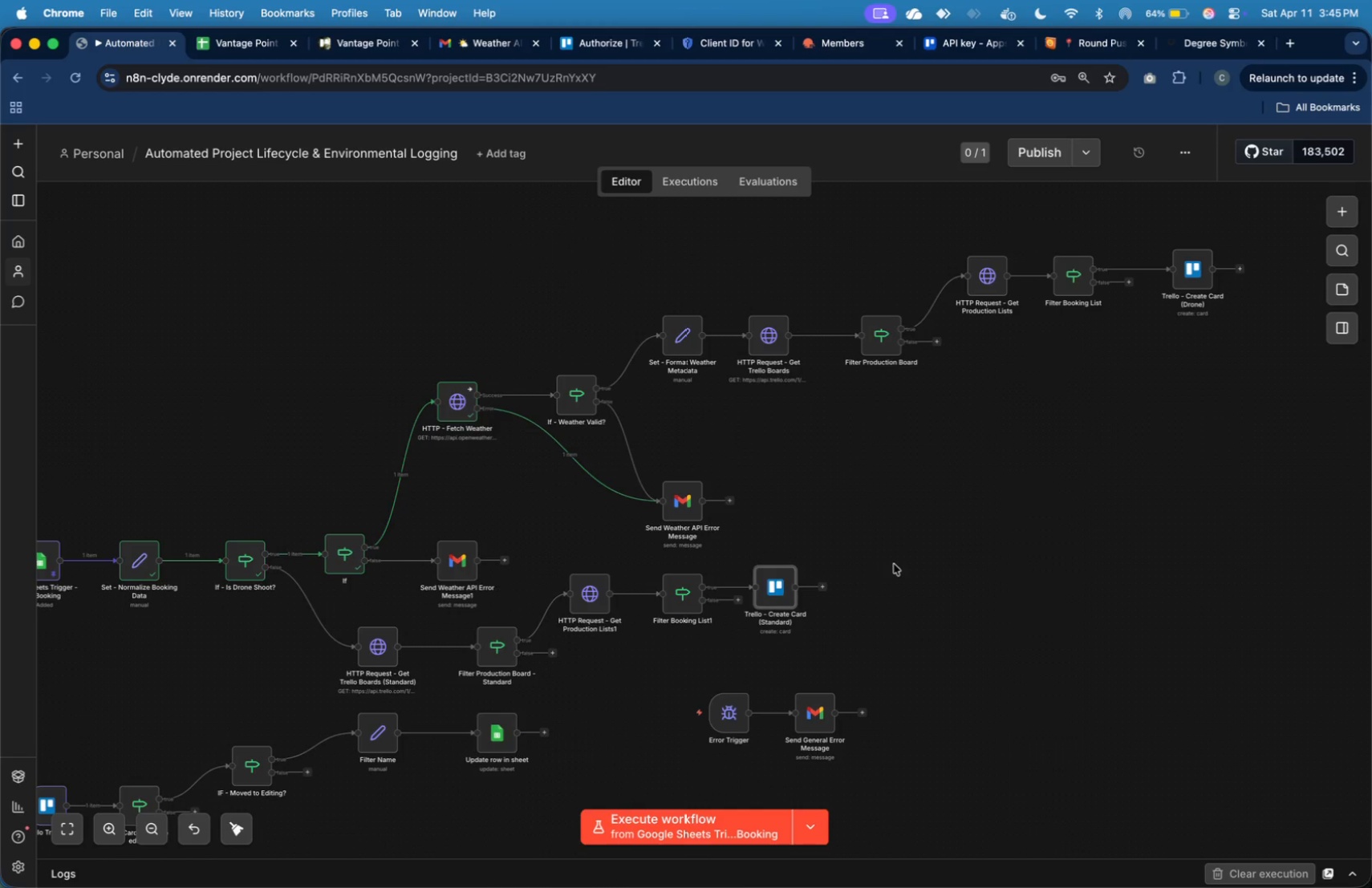 
left_click([894, 564])
 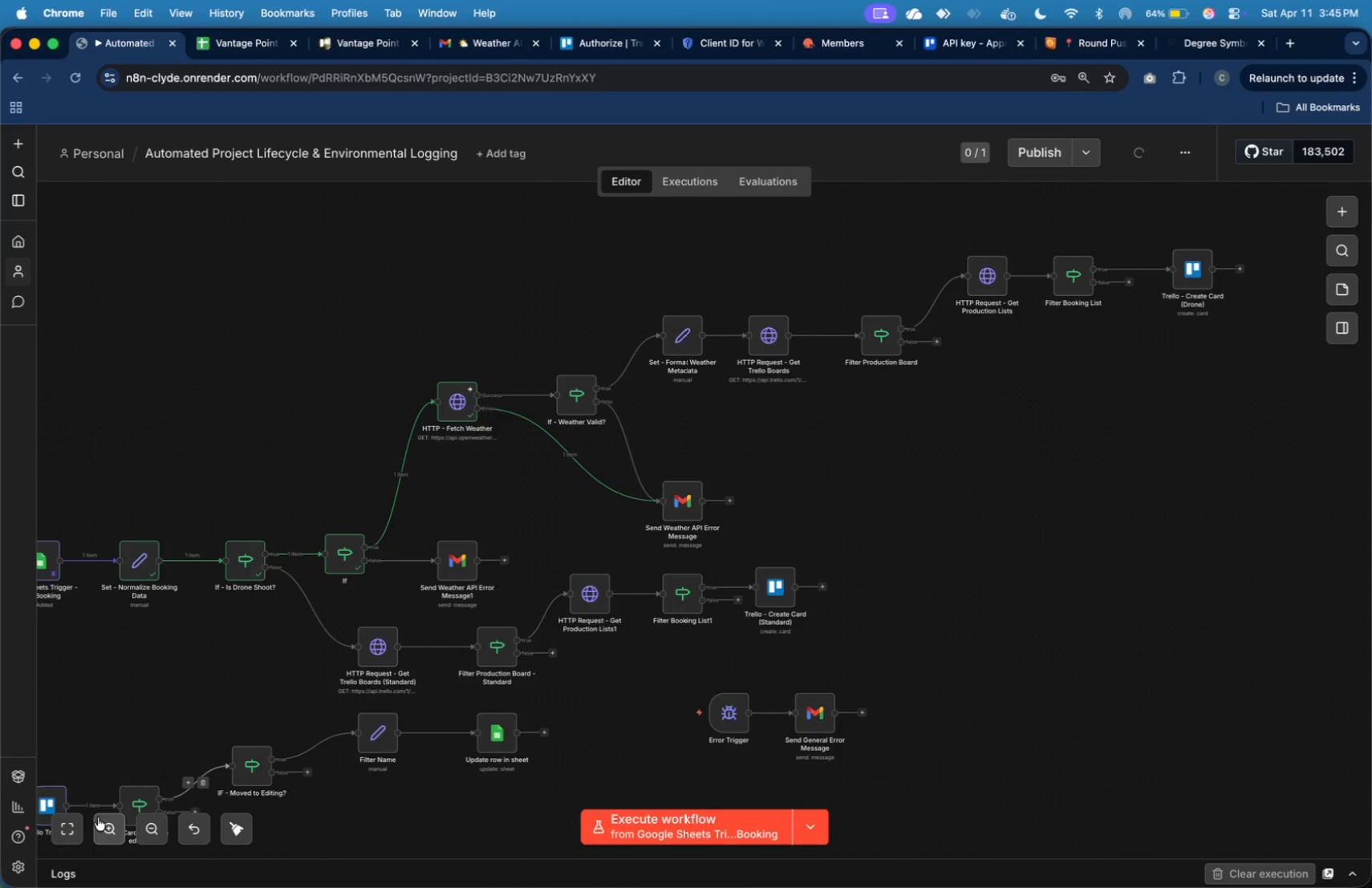 
left_click([77, 826])
 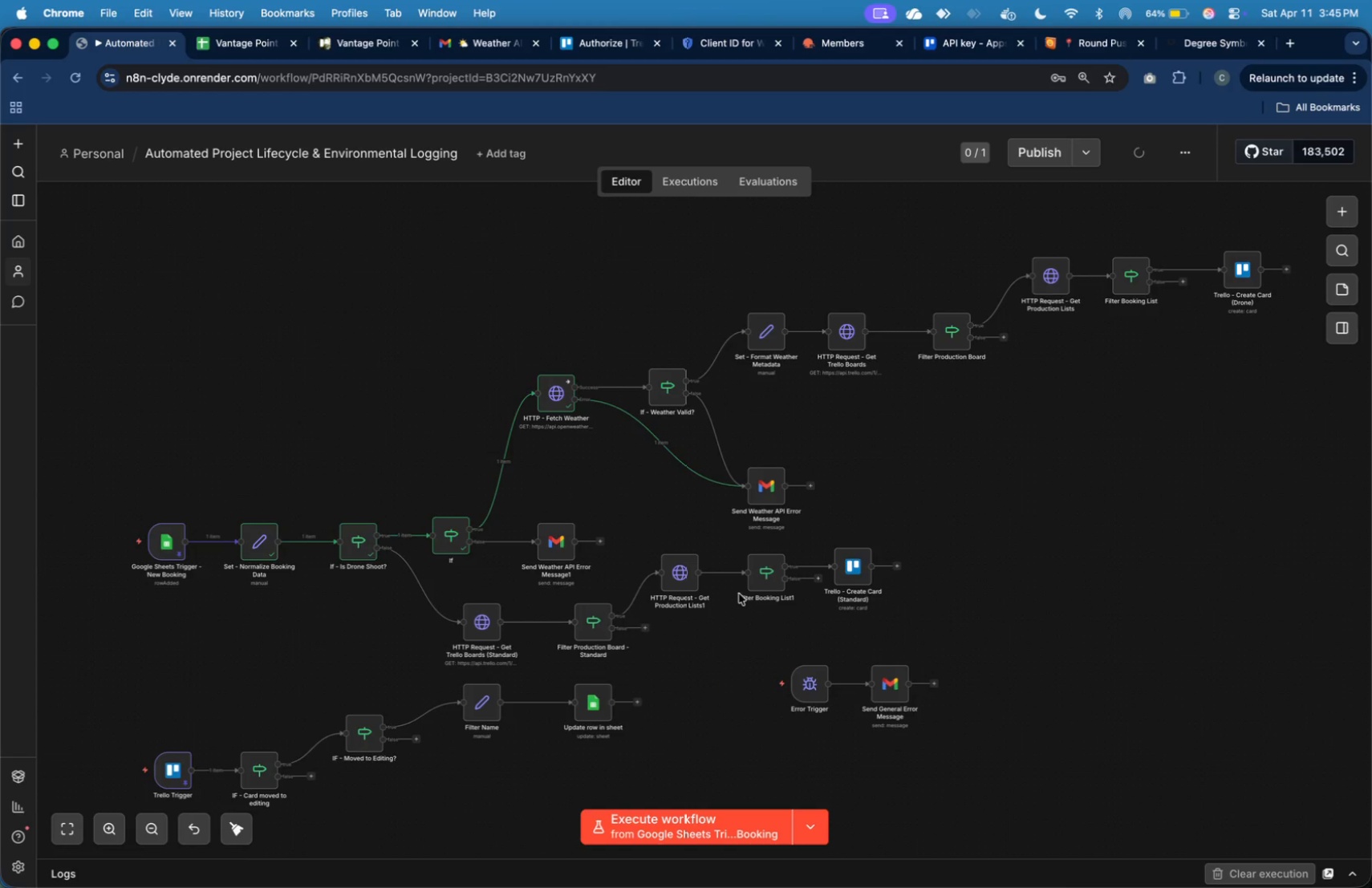 
scroll: coordinate [1101, 490], scroll_direction: down, amount: 10.0
 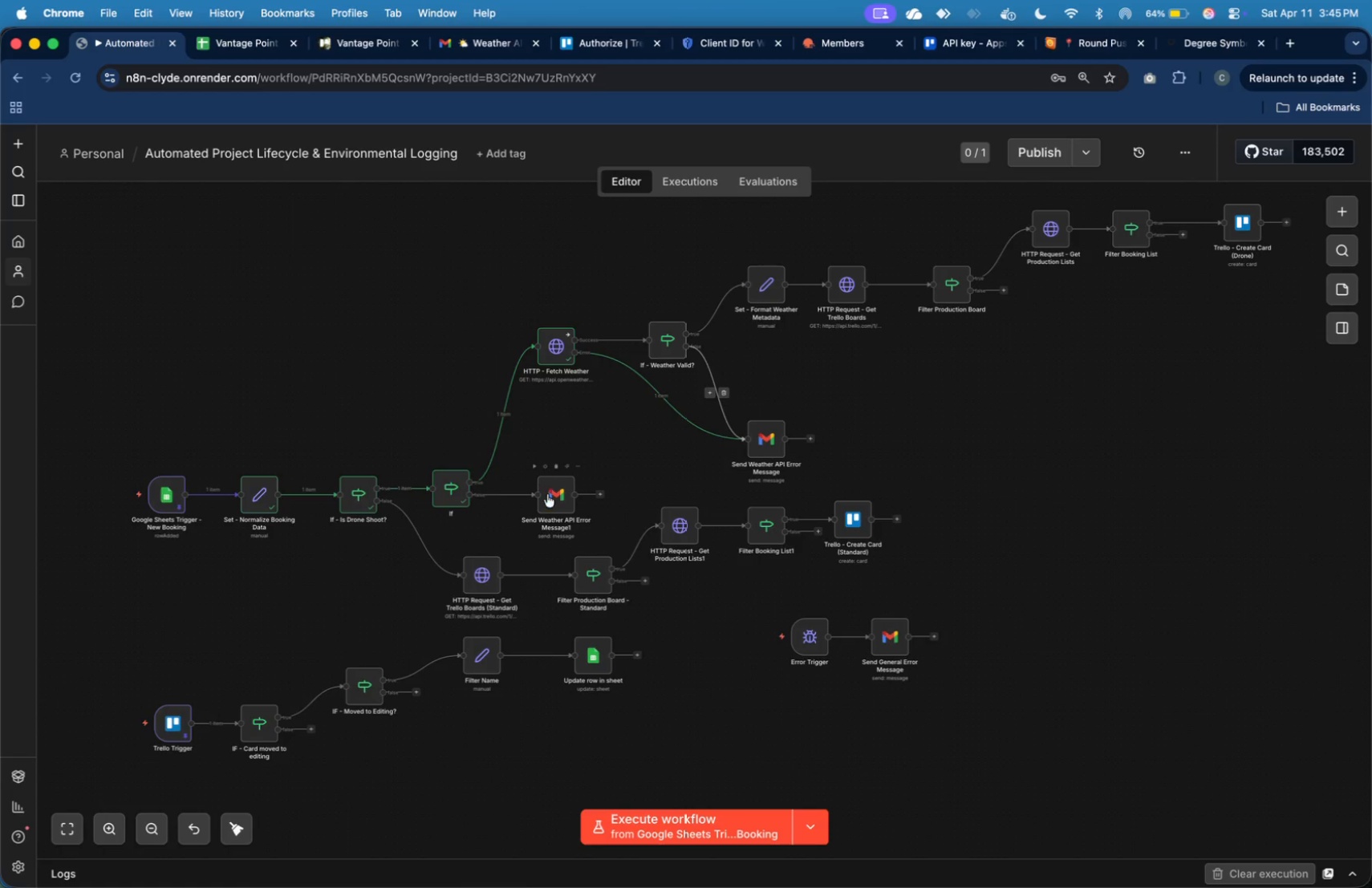 
double_click([558, 497])
 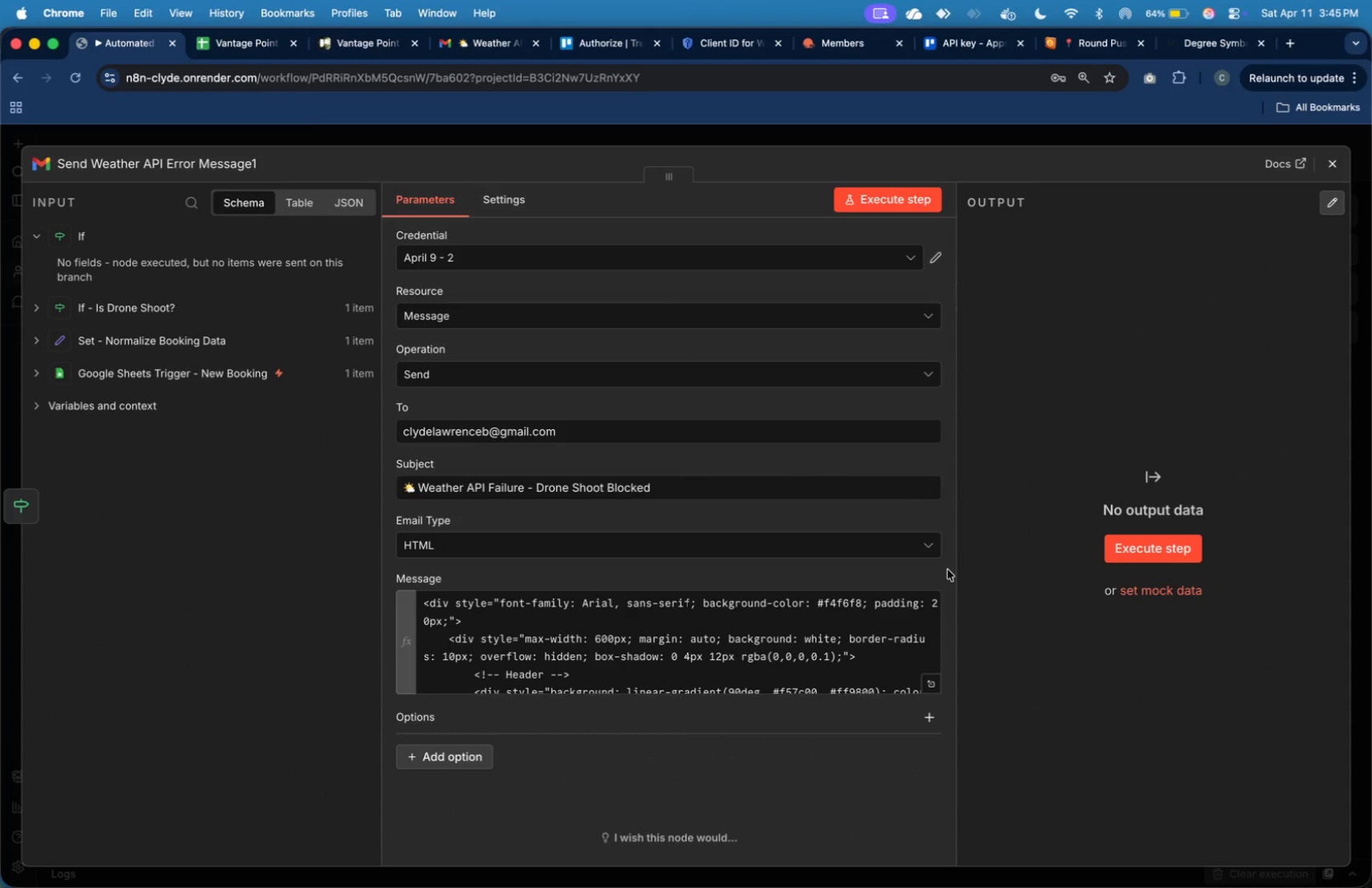 
wait(9.88)
 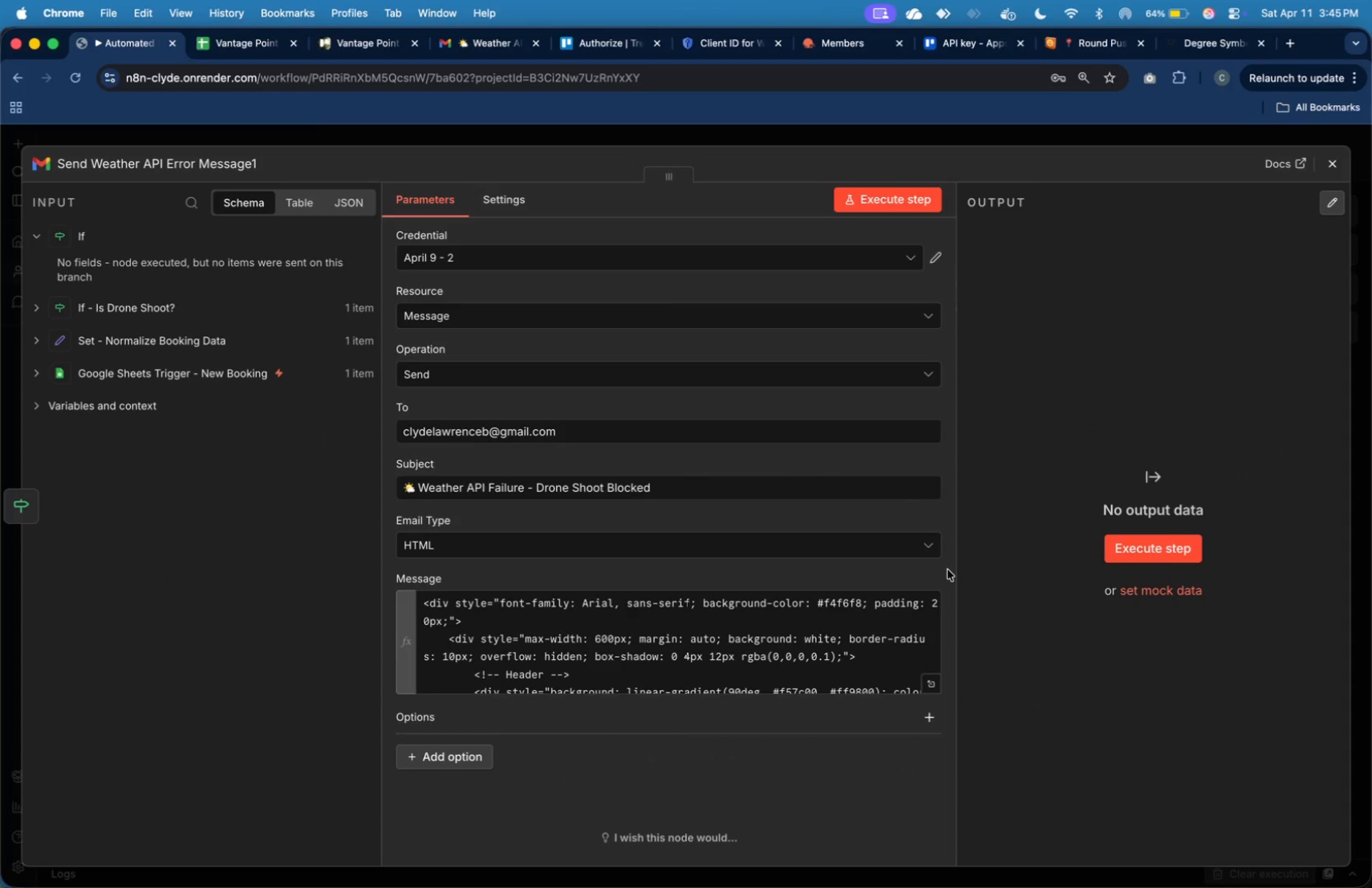 
left_click([1088, 54])
 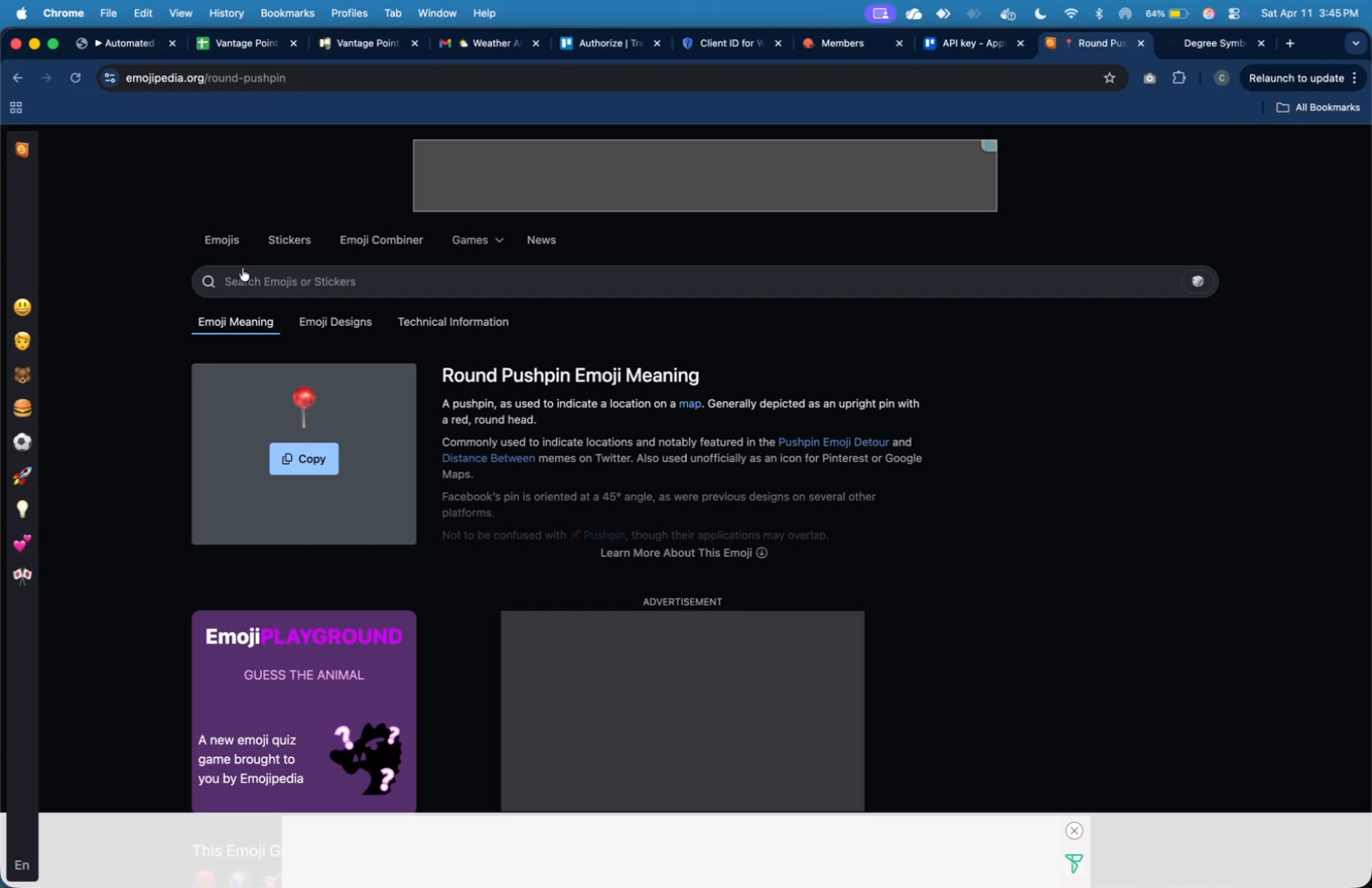 
wait(5.37)
 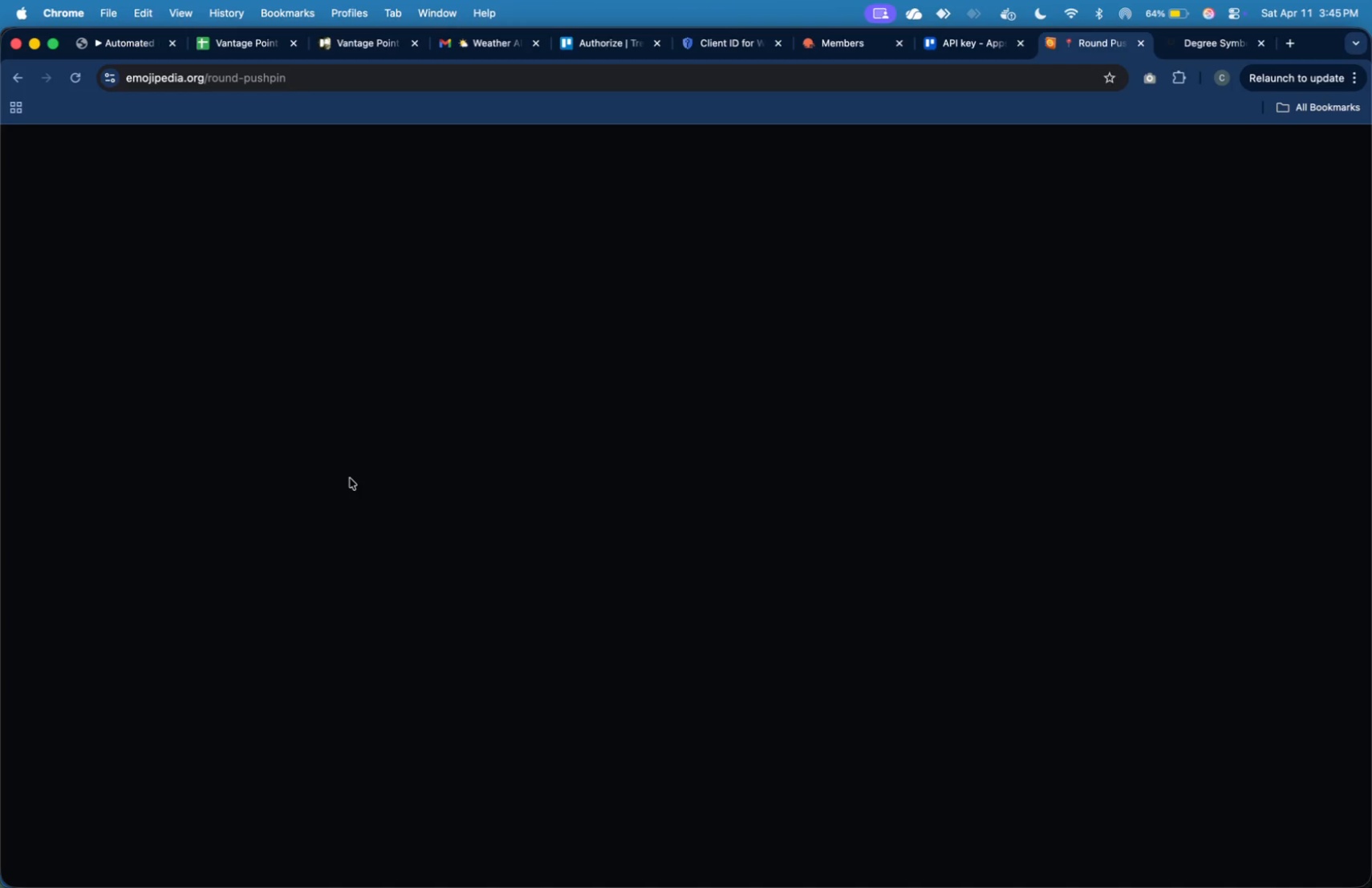 
left_click([117, 44])
 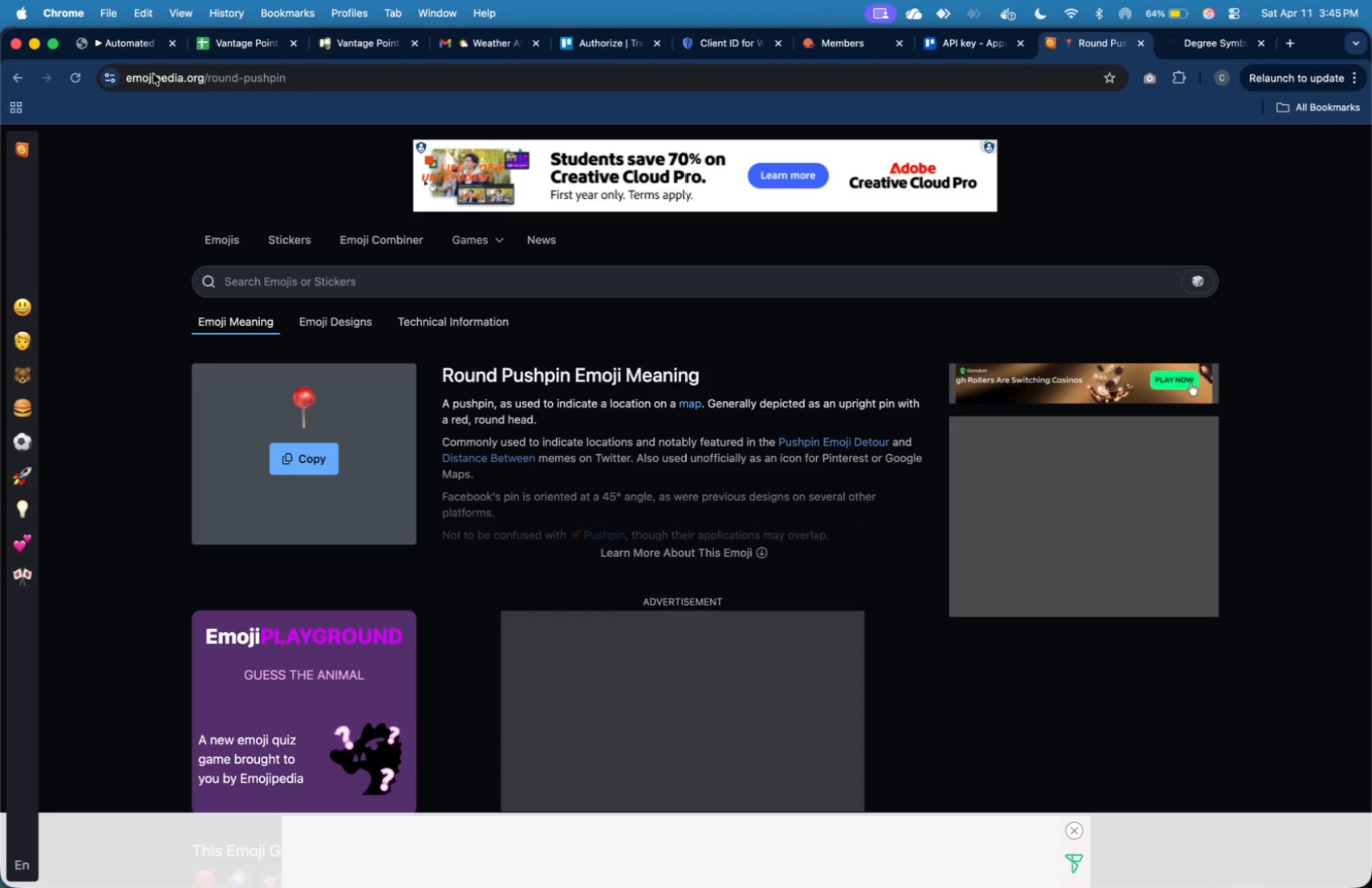 
mouse_move([130, 58])
 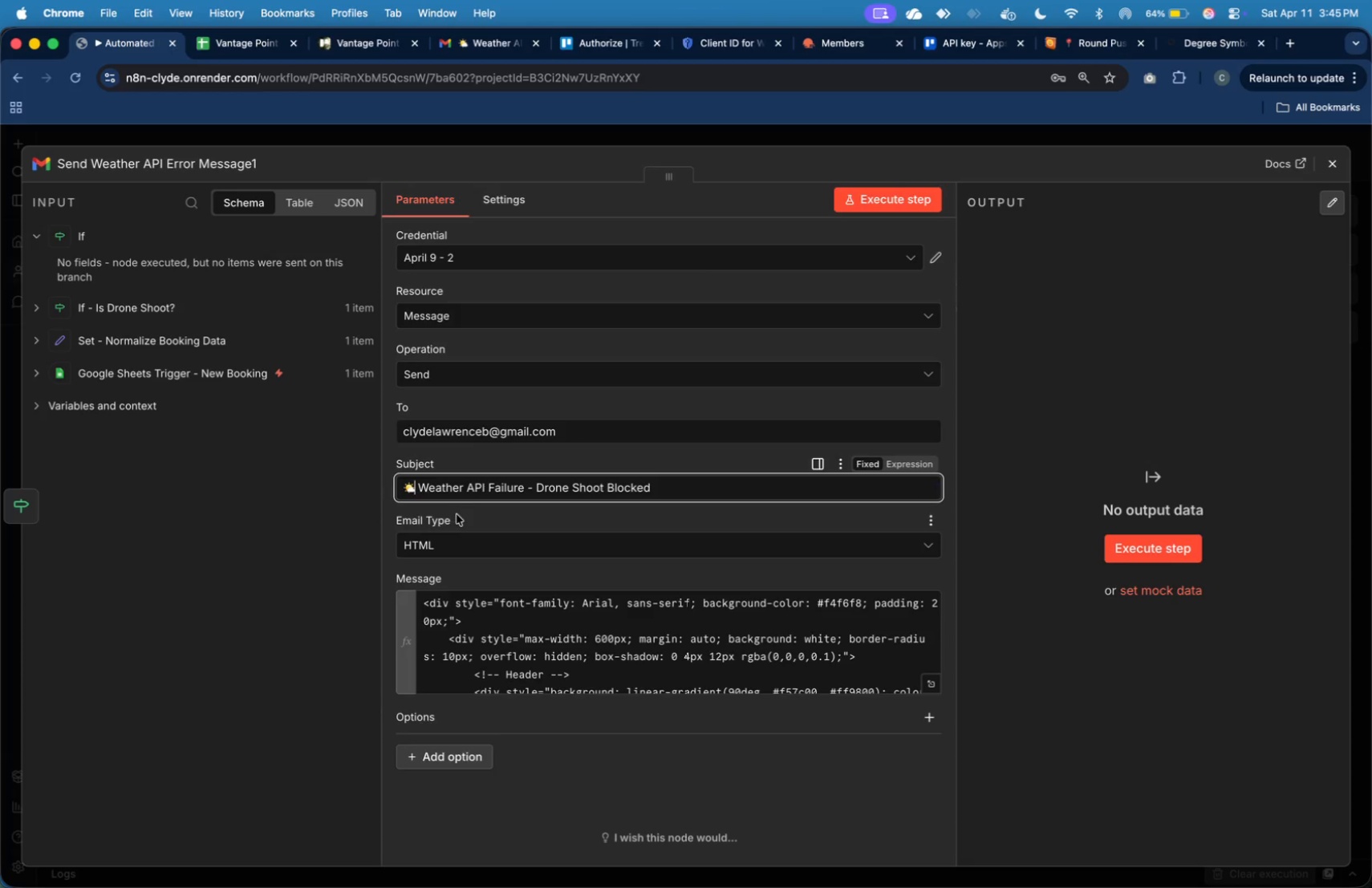 
key(Meta+A)
 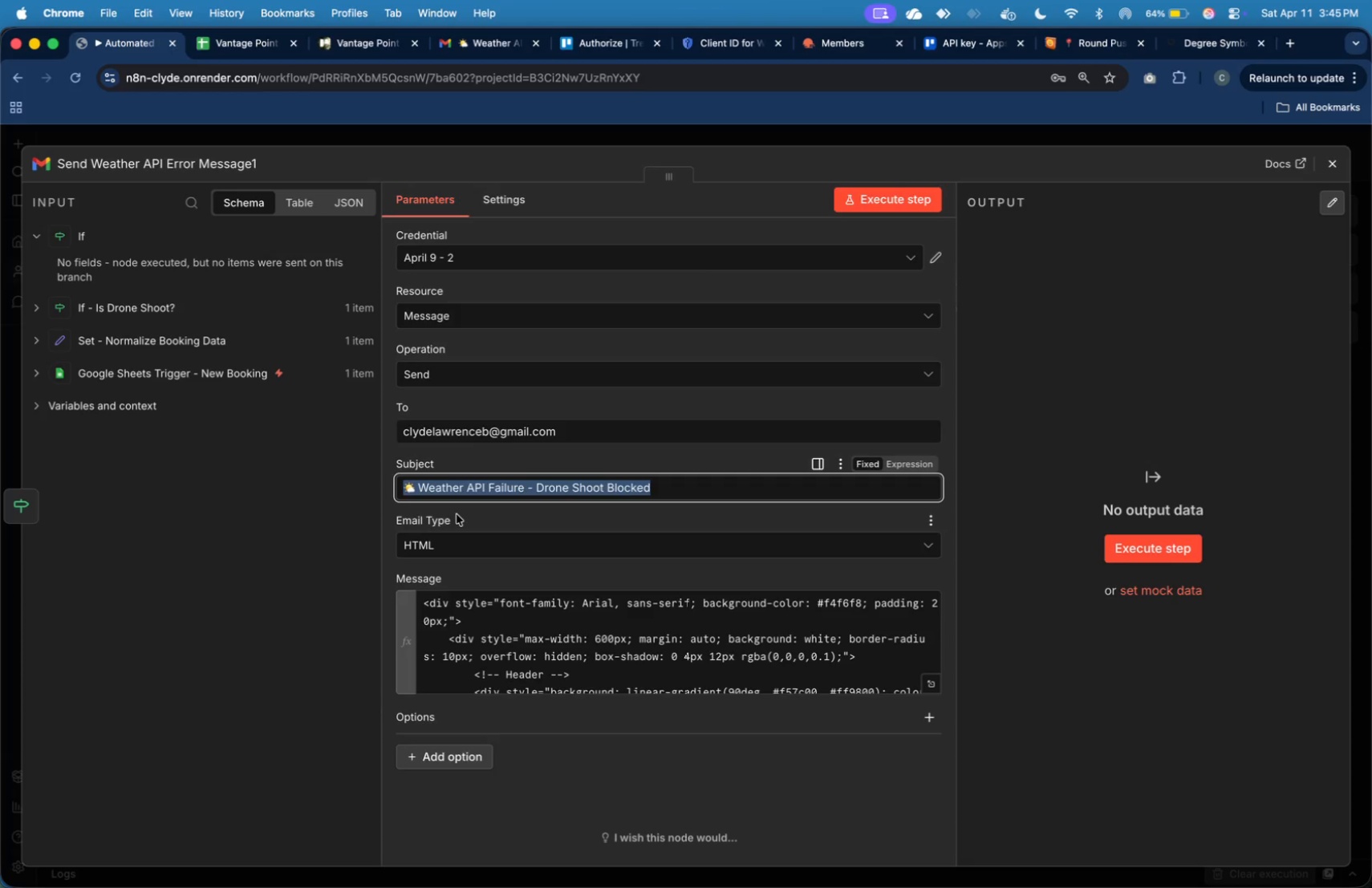 
hold_key(key=ShiftLeft, duration=0.42)
 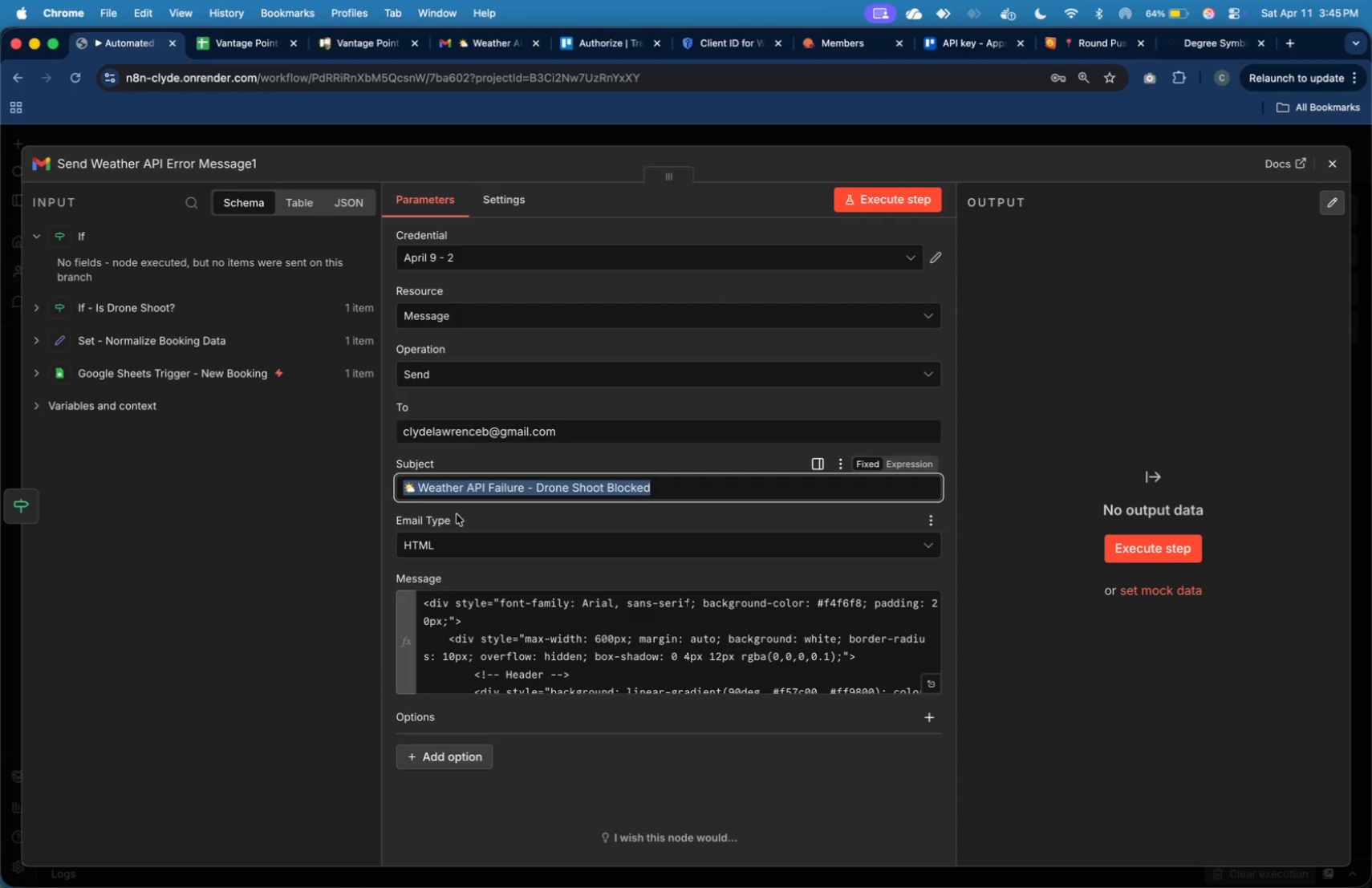 
key(Meta+V)
 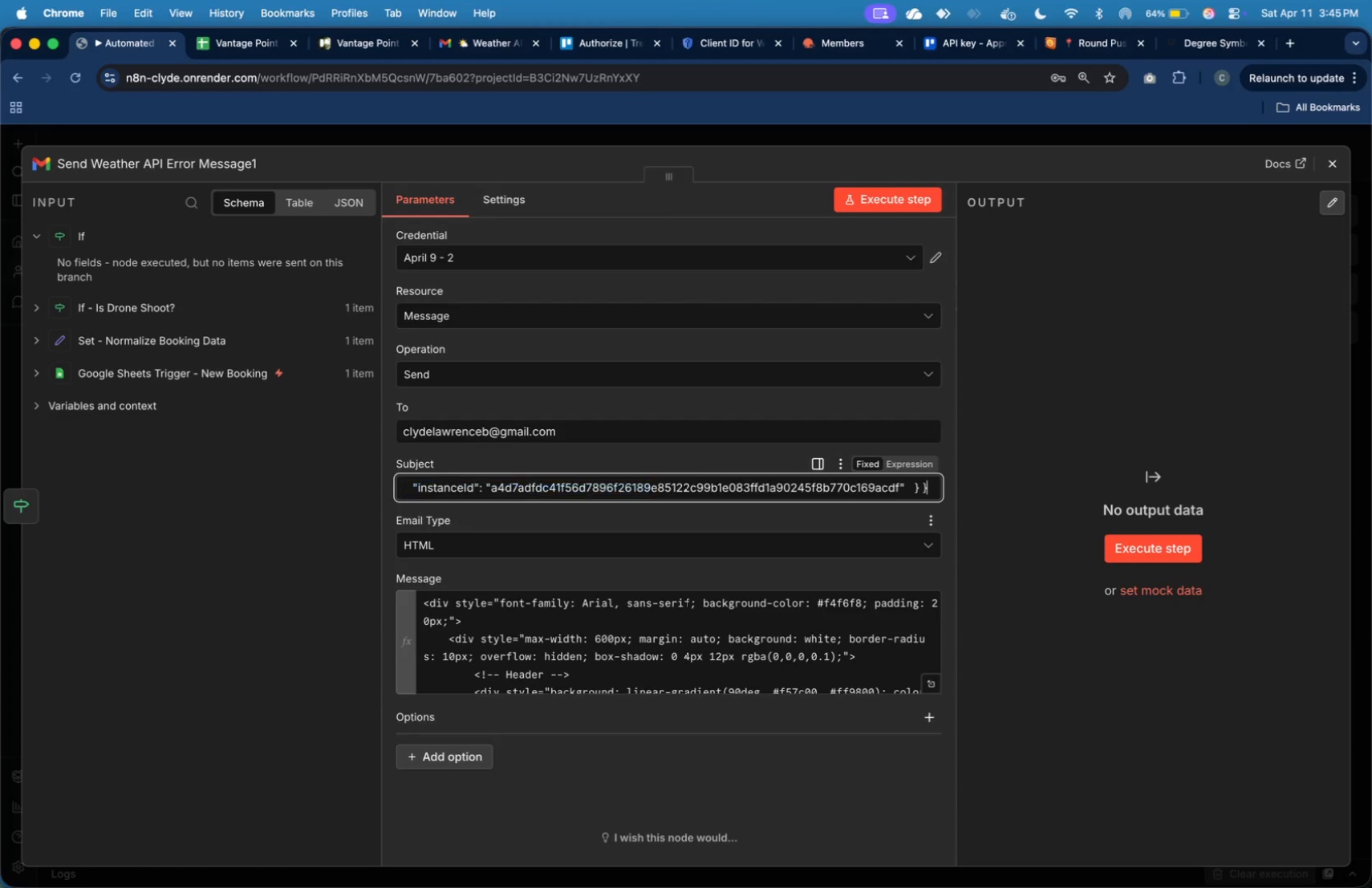 
key(Space)
 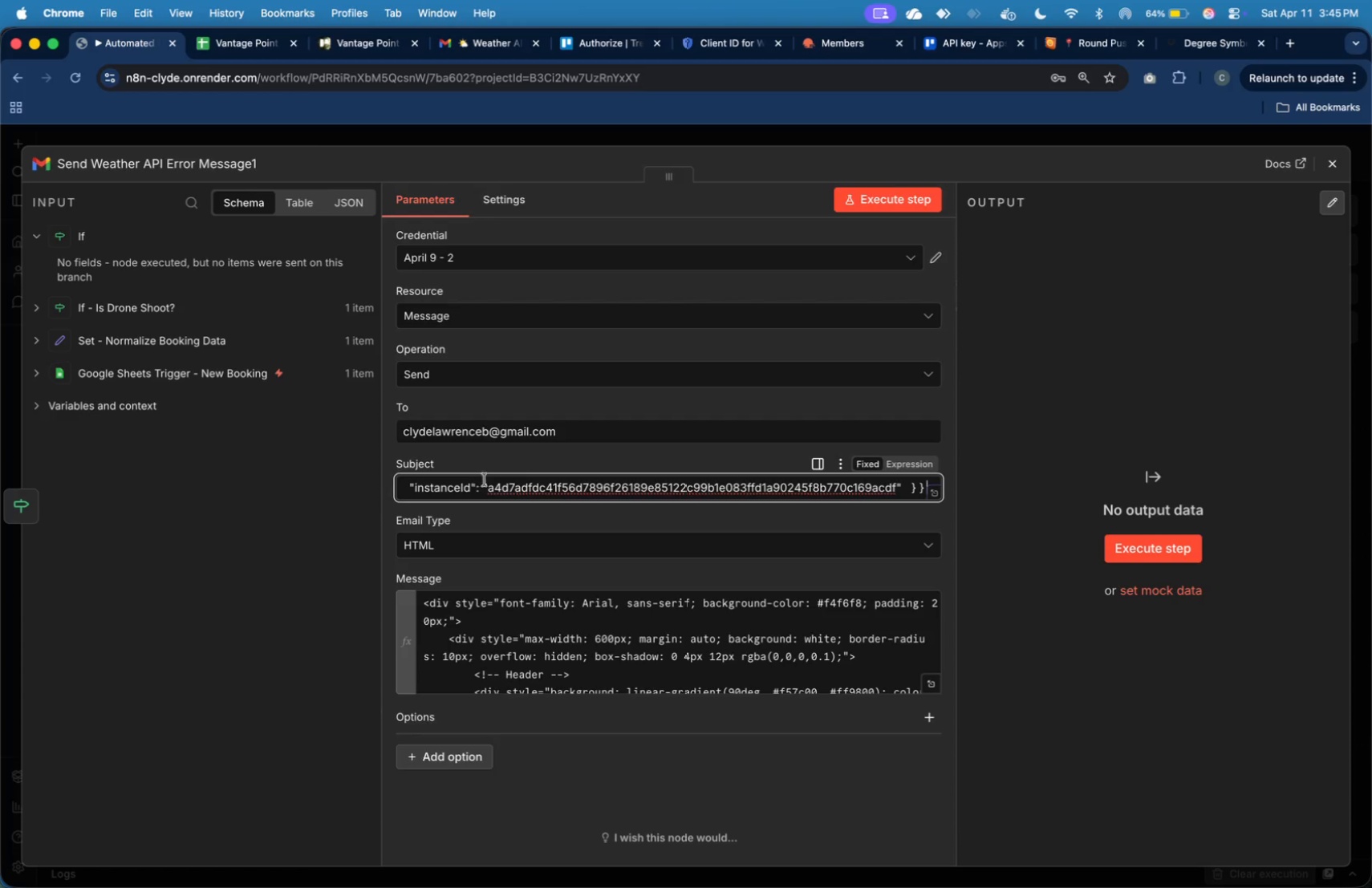 
left_click([510, 485])
 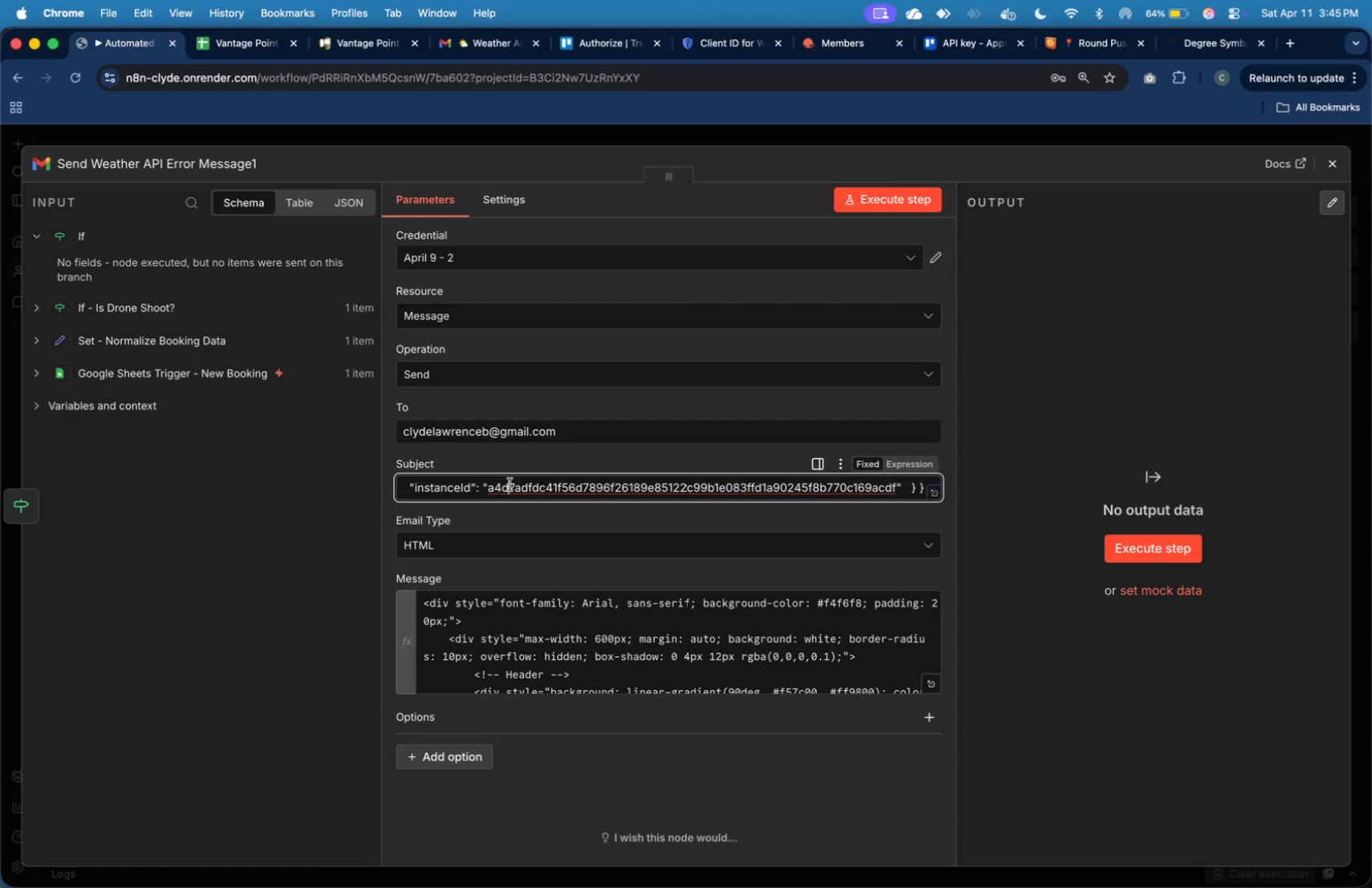 
key(Meta+A)
 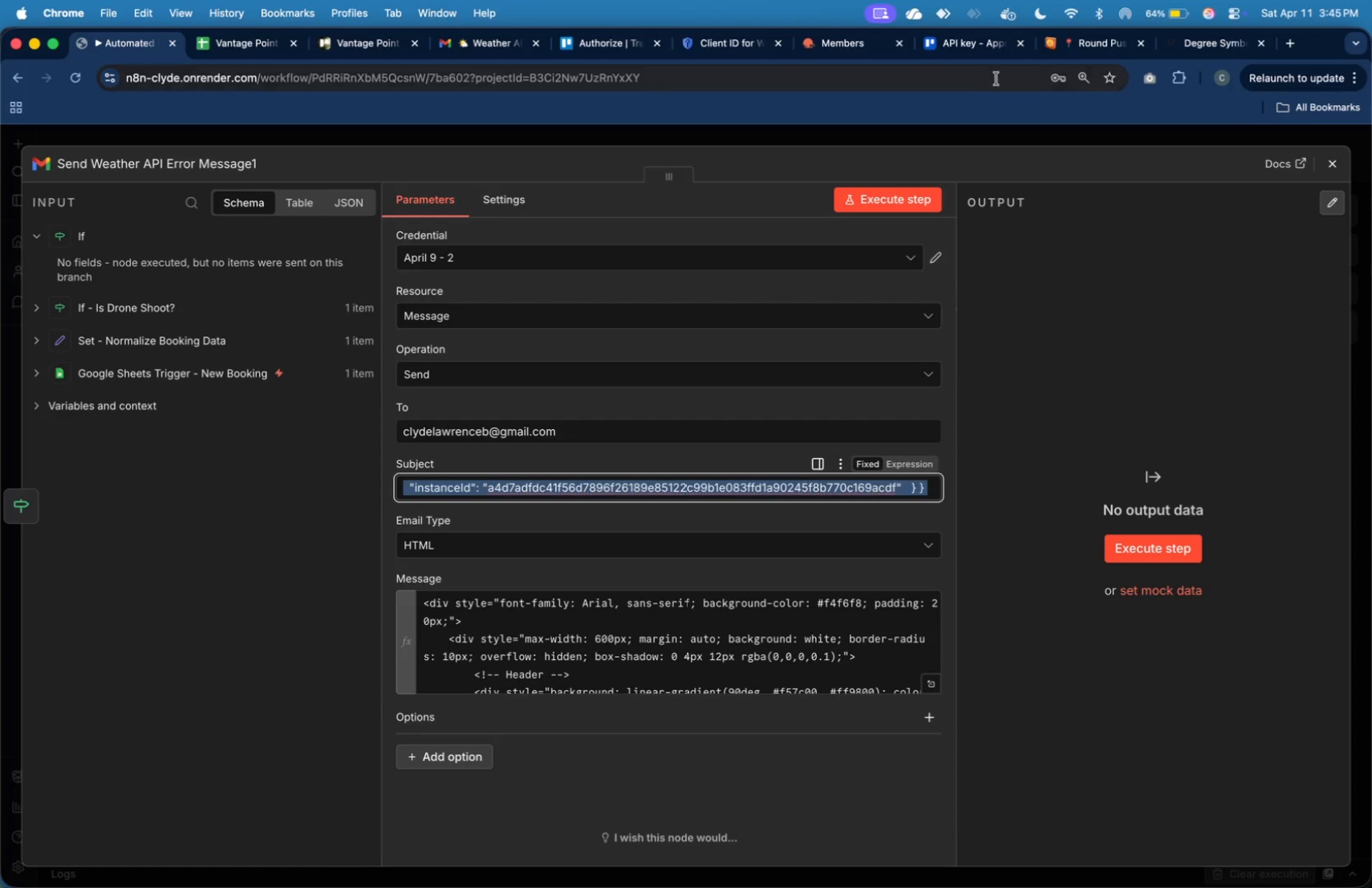 
left_click([1075, 48])
 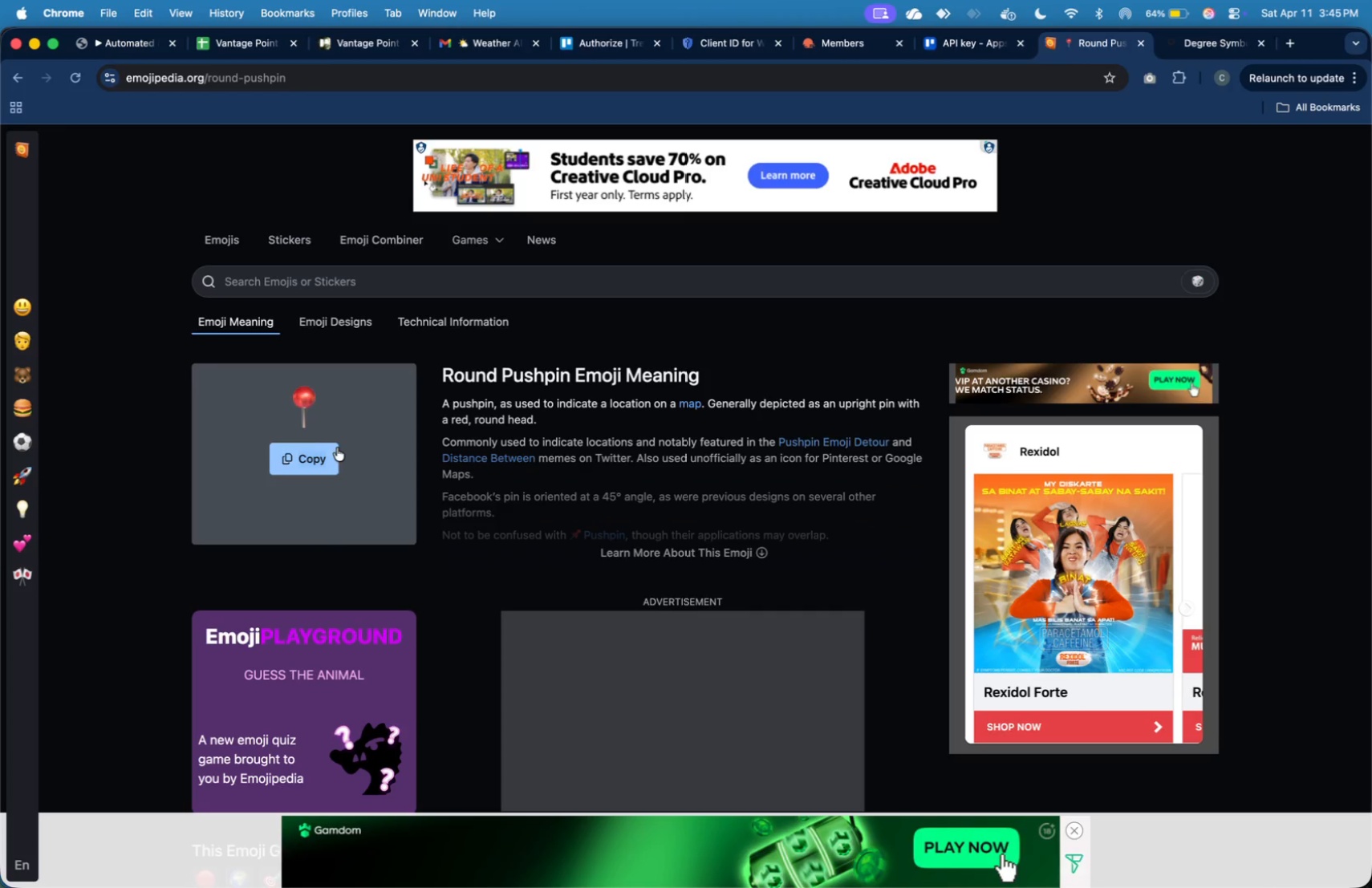 
double_click([315, 464])
 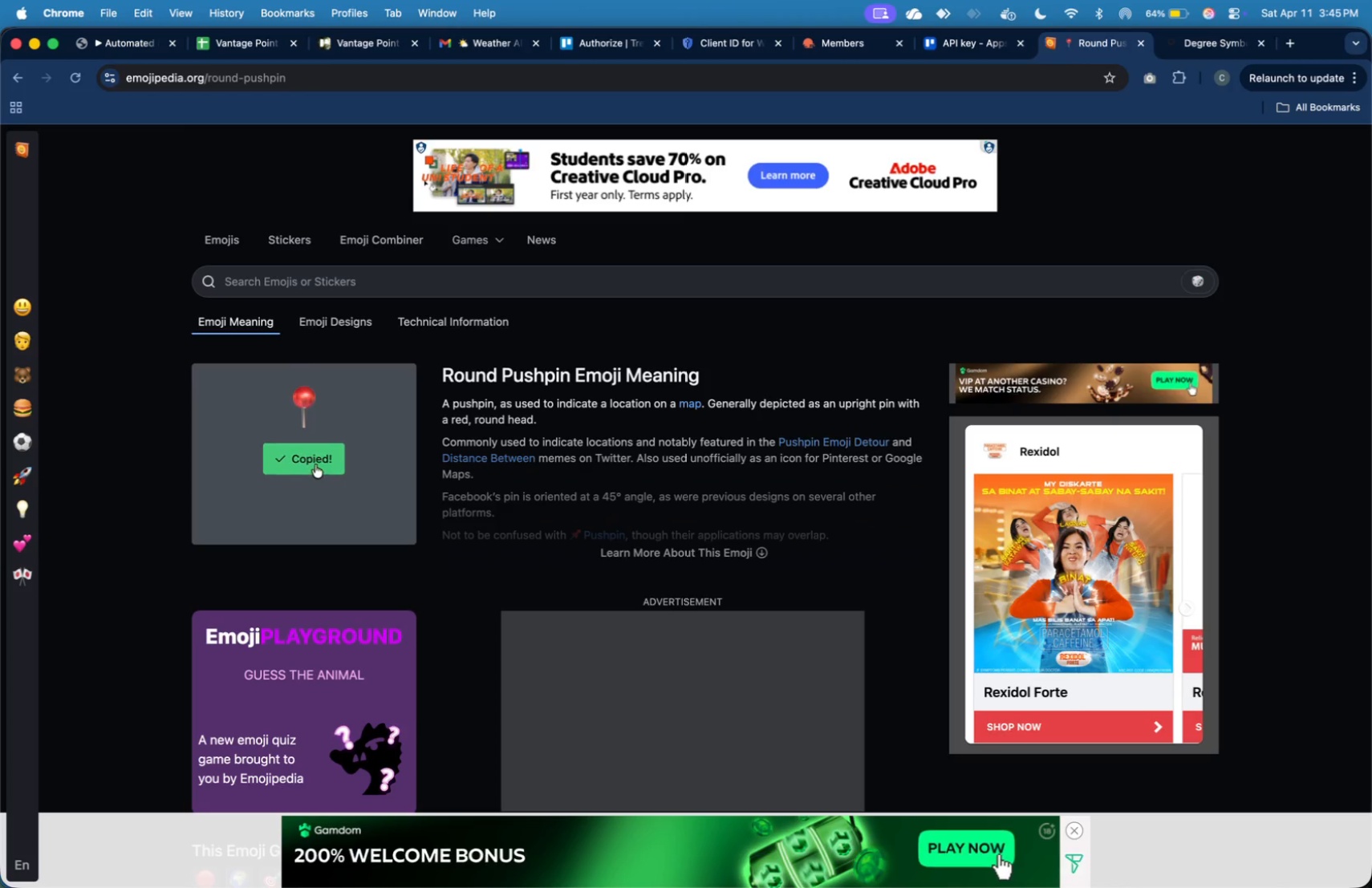 
triple_click([315, 464])
 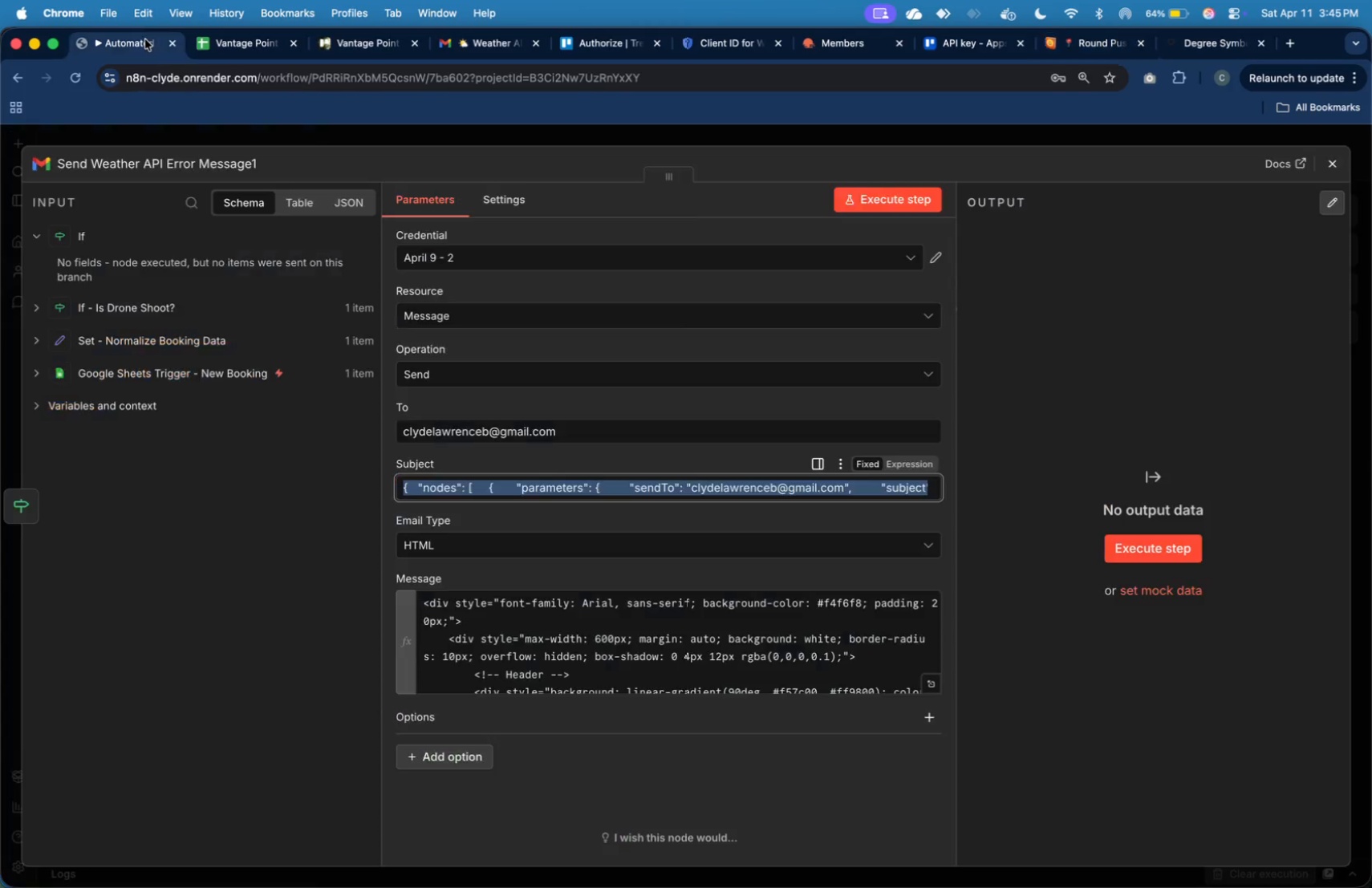 
key(Meta+V)
 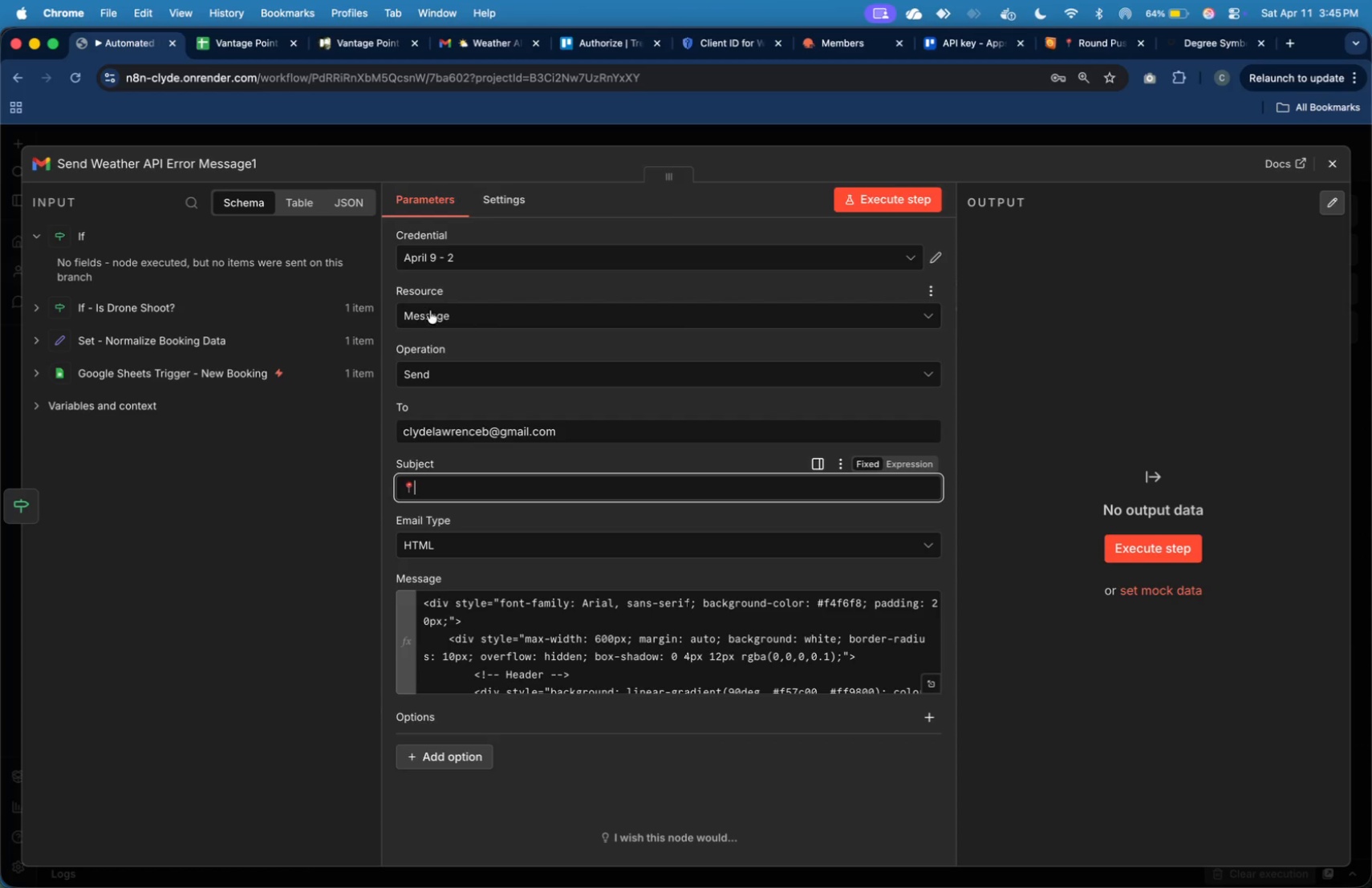 
type( Missing Location Data - Action Required)
 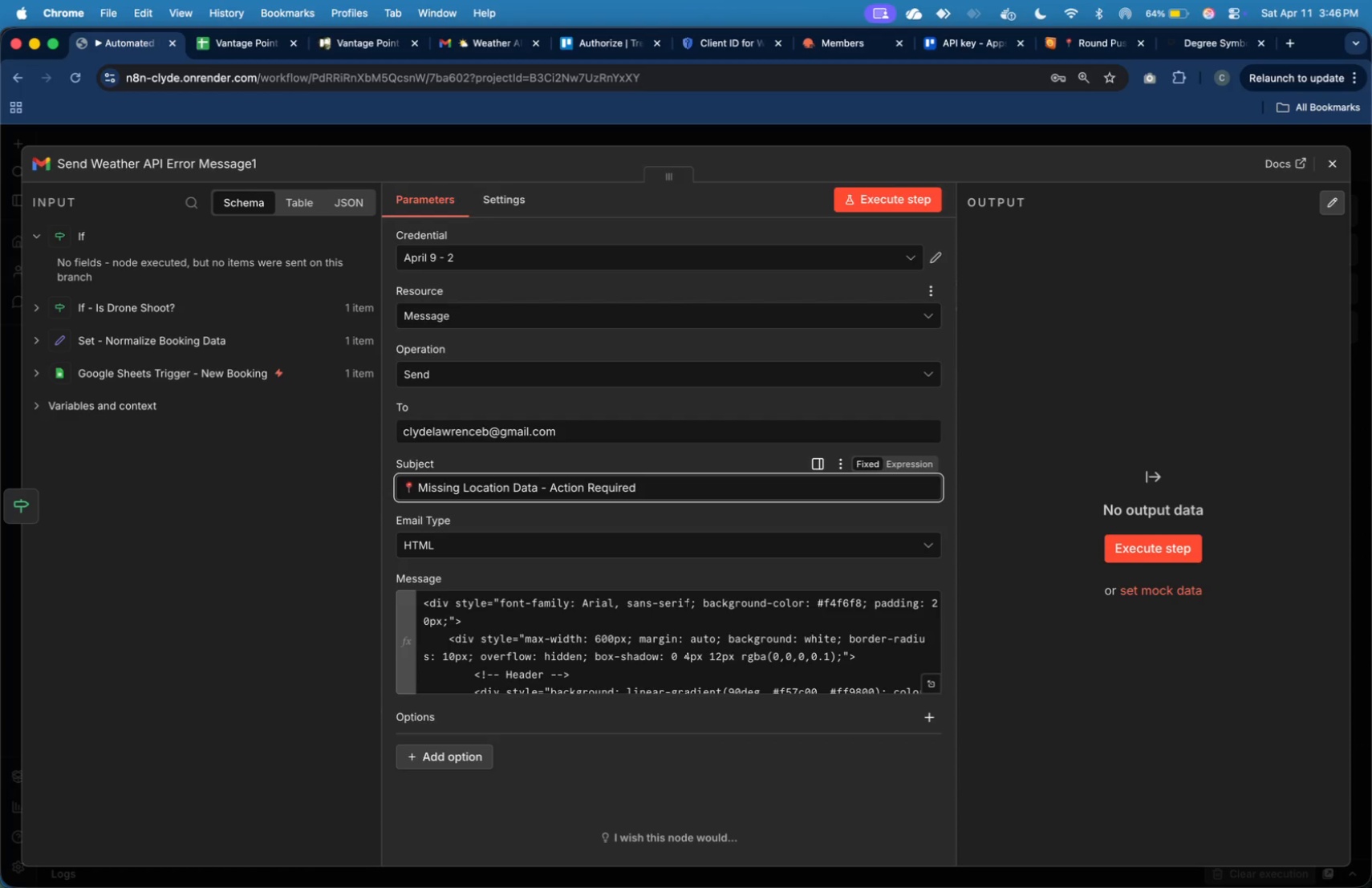 
left_click([670, 633])
 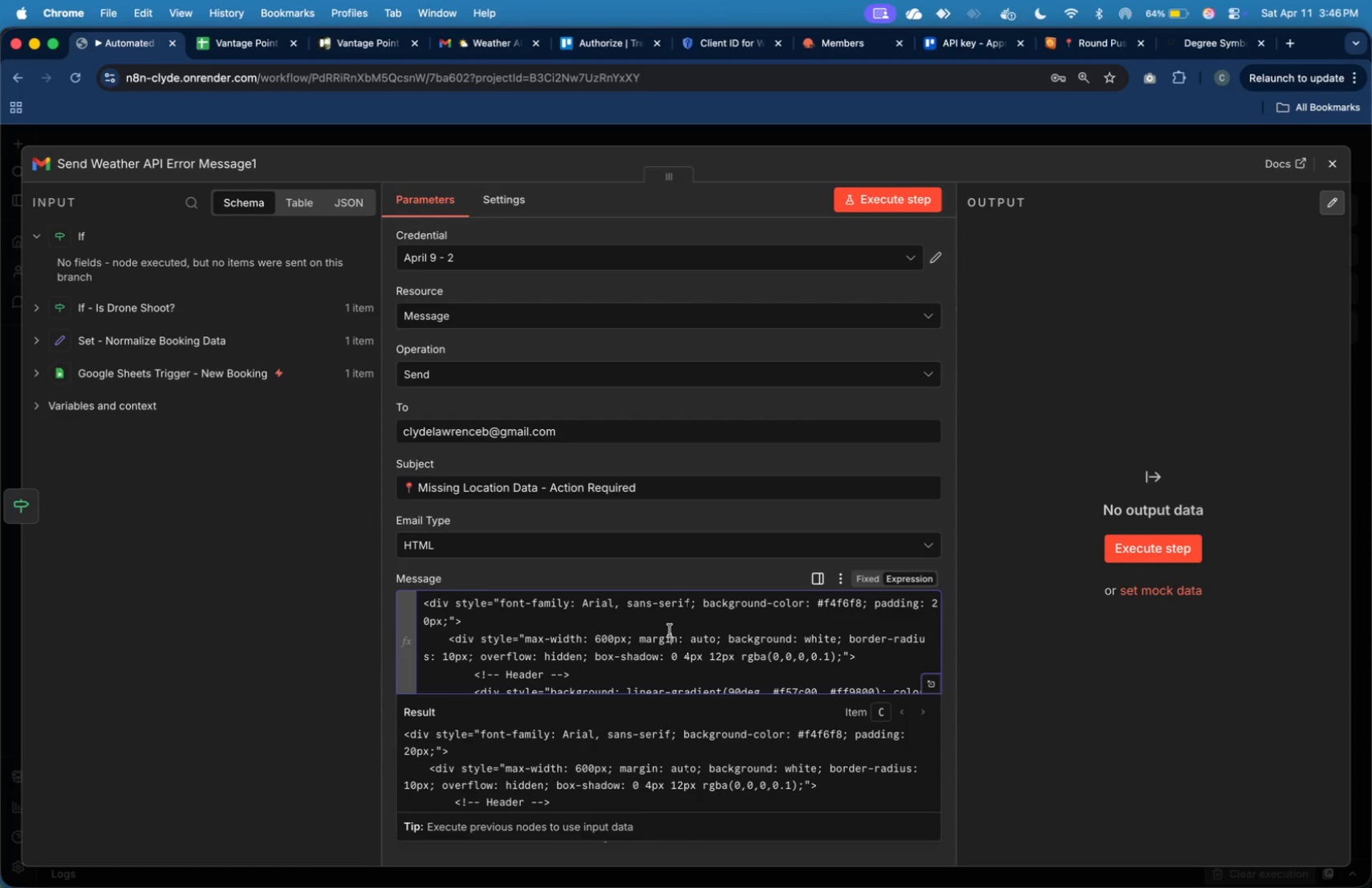 
key(Meta+CommandLeft)
 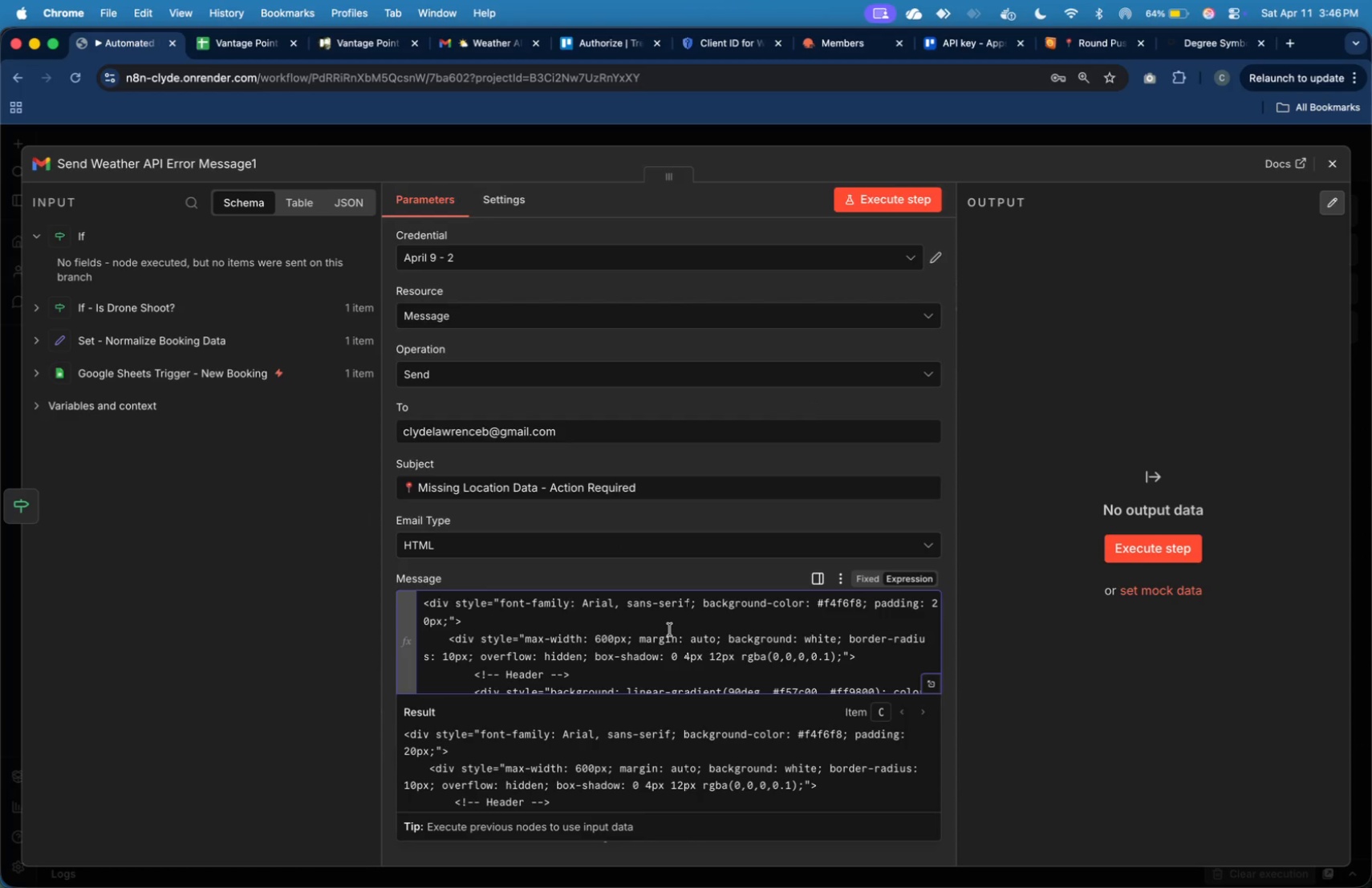 
key(Meta+Tab)
 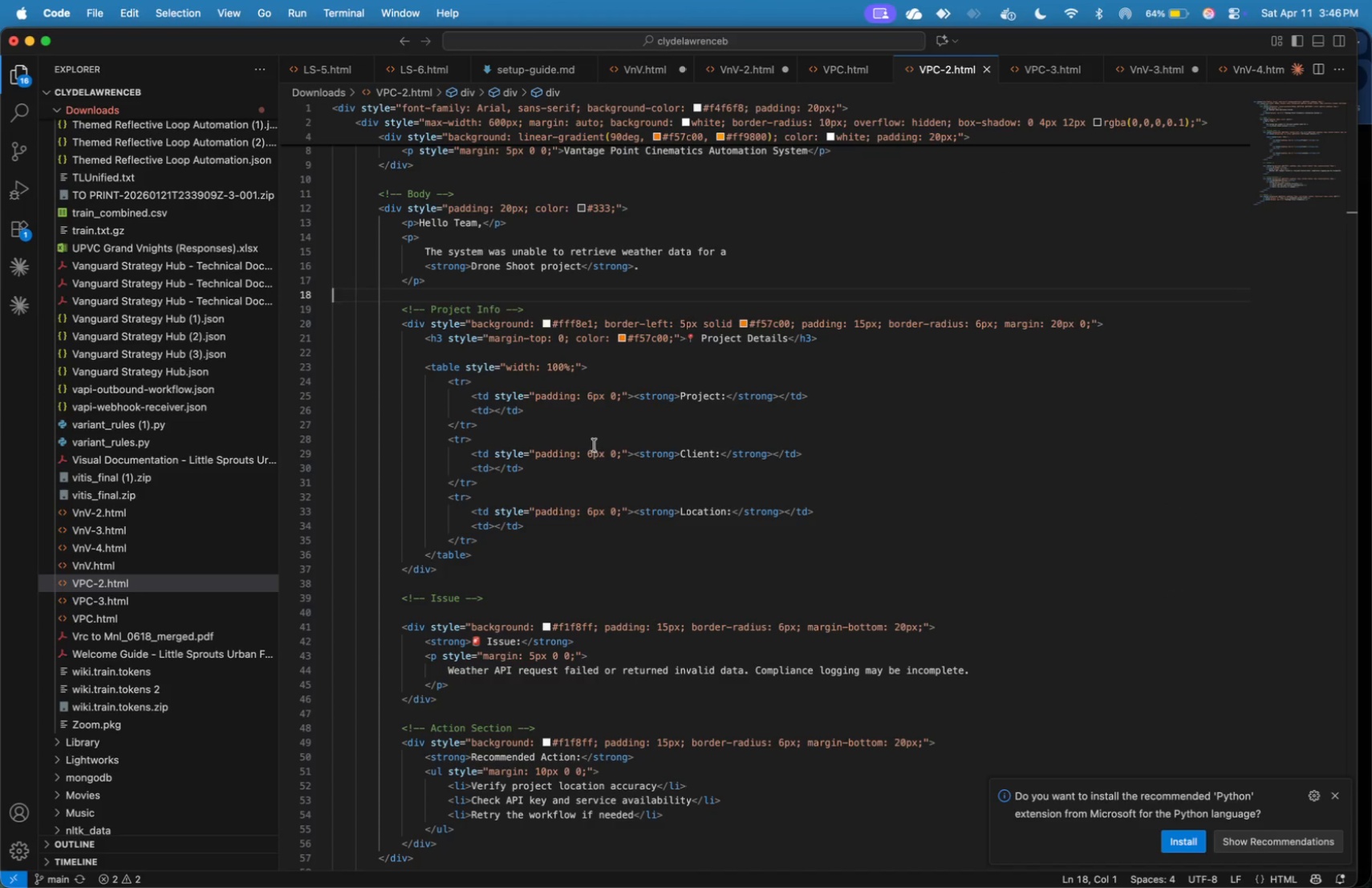 
key(Meta+CommandLeft)
 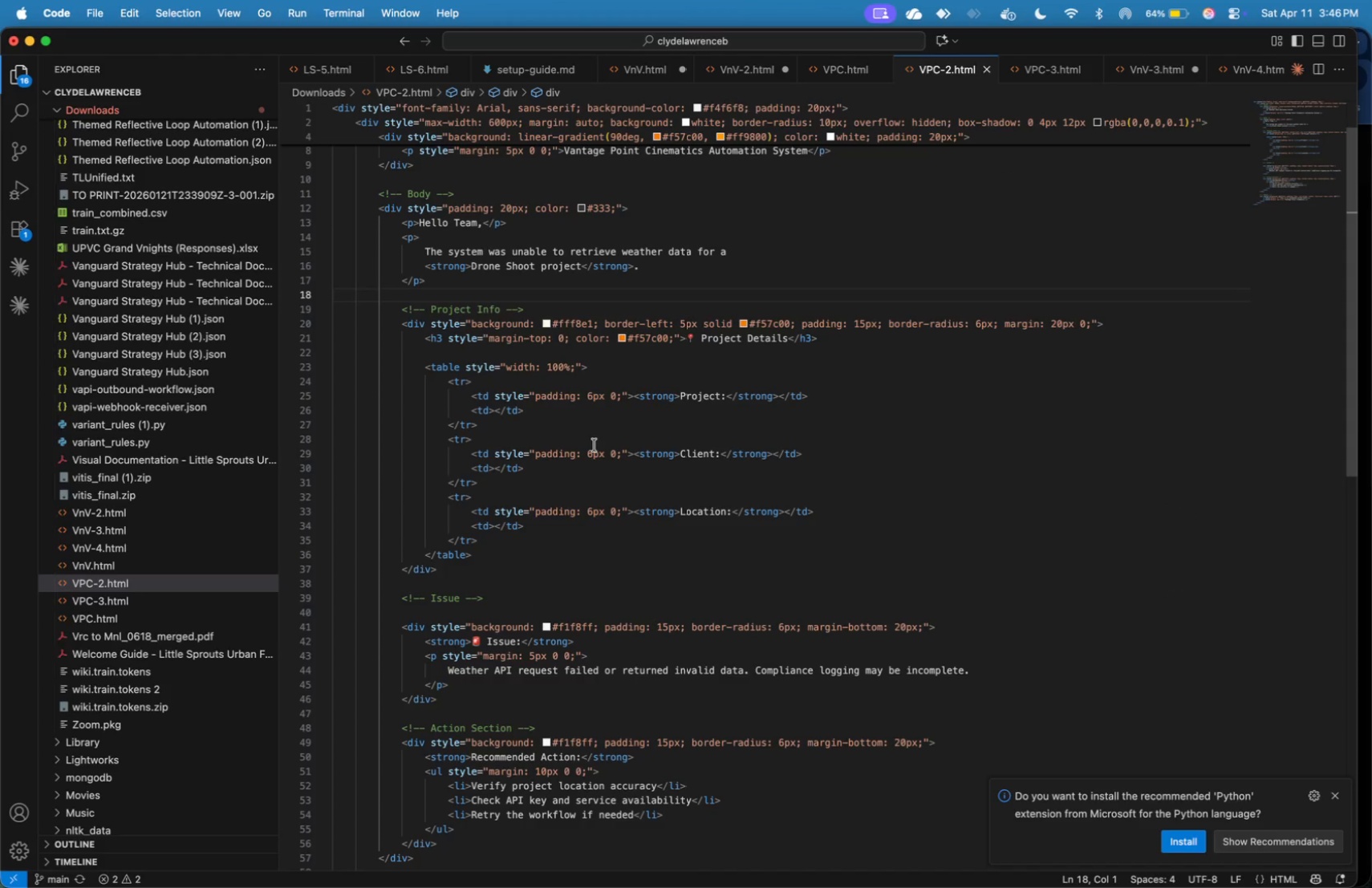 
key(Meta+Tab)
 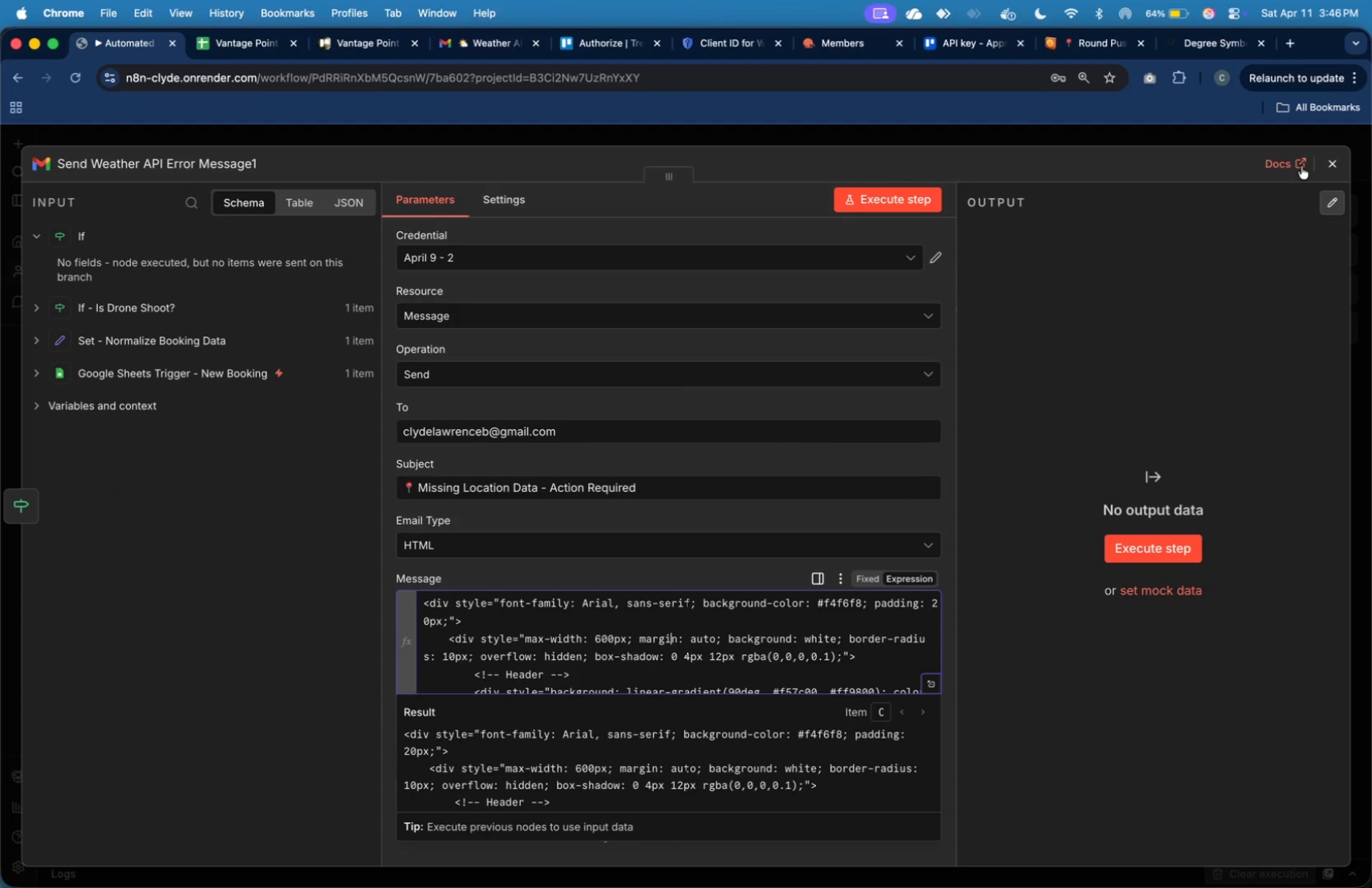 
left_click([1330, 158])
 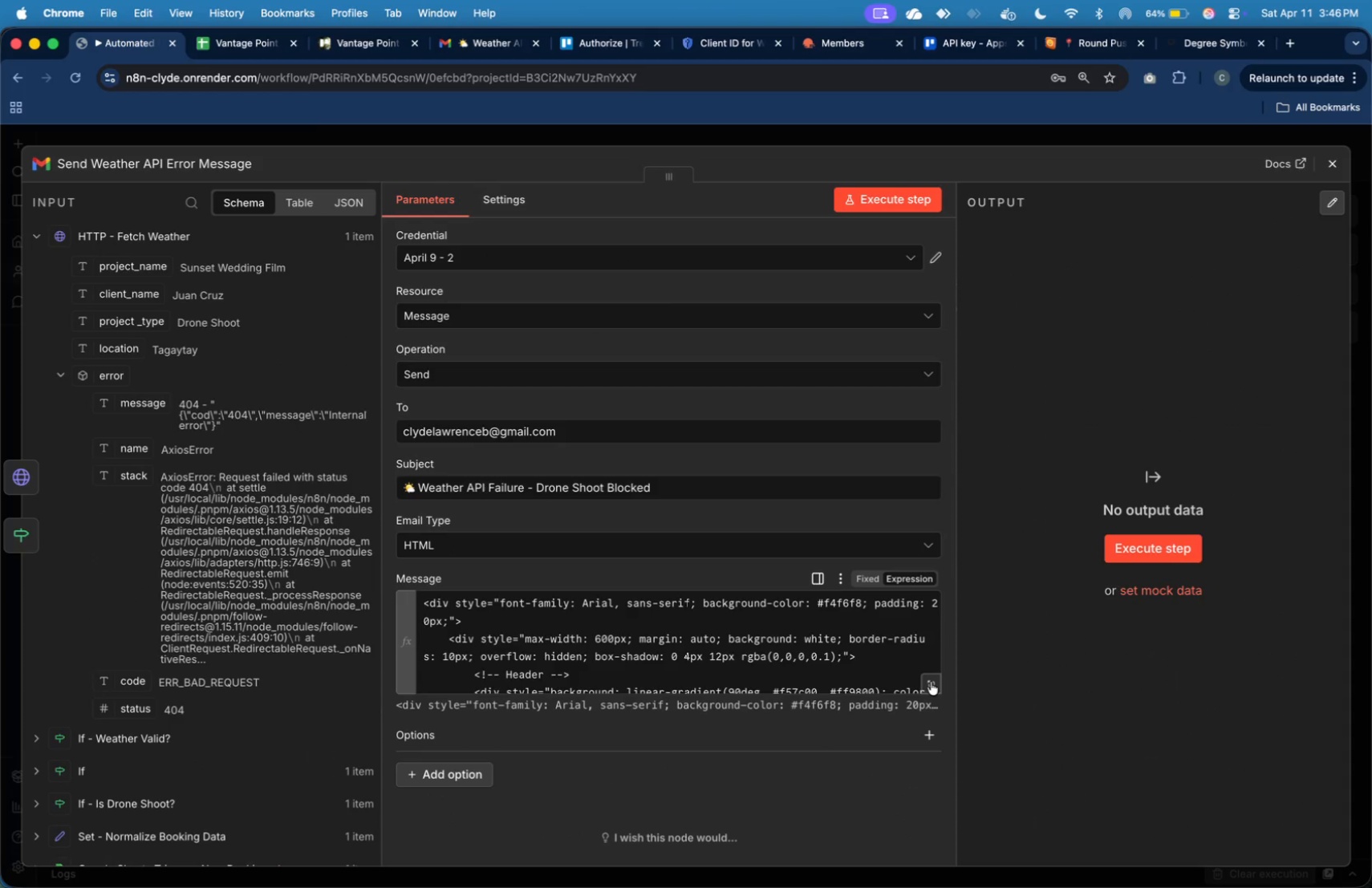 
left_click([684, 516])
 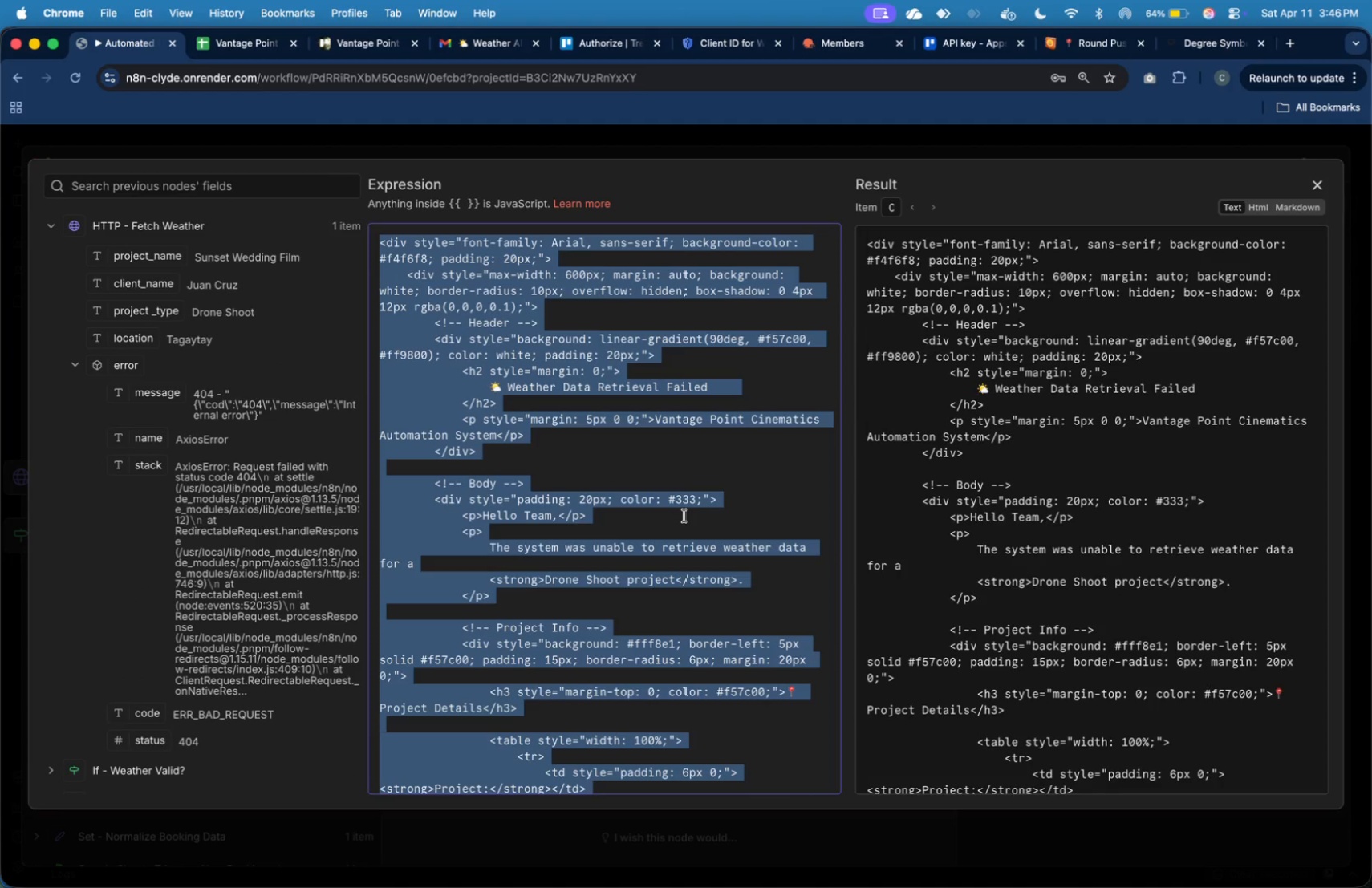 
key(Meta+A)
 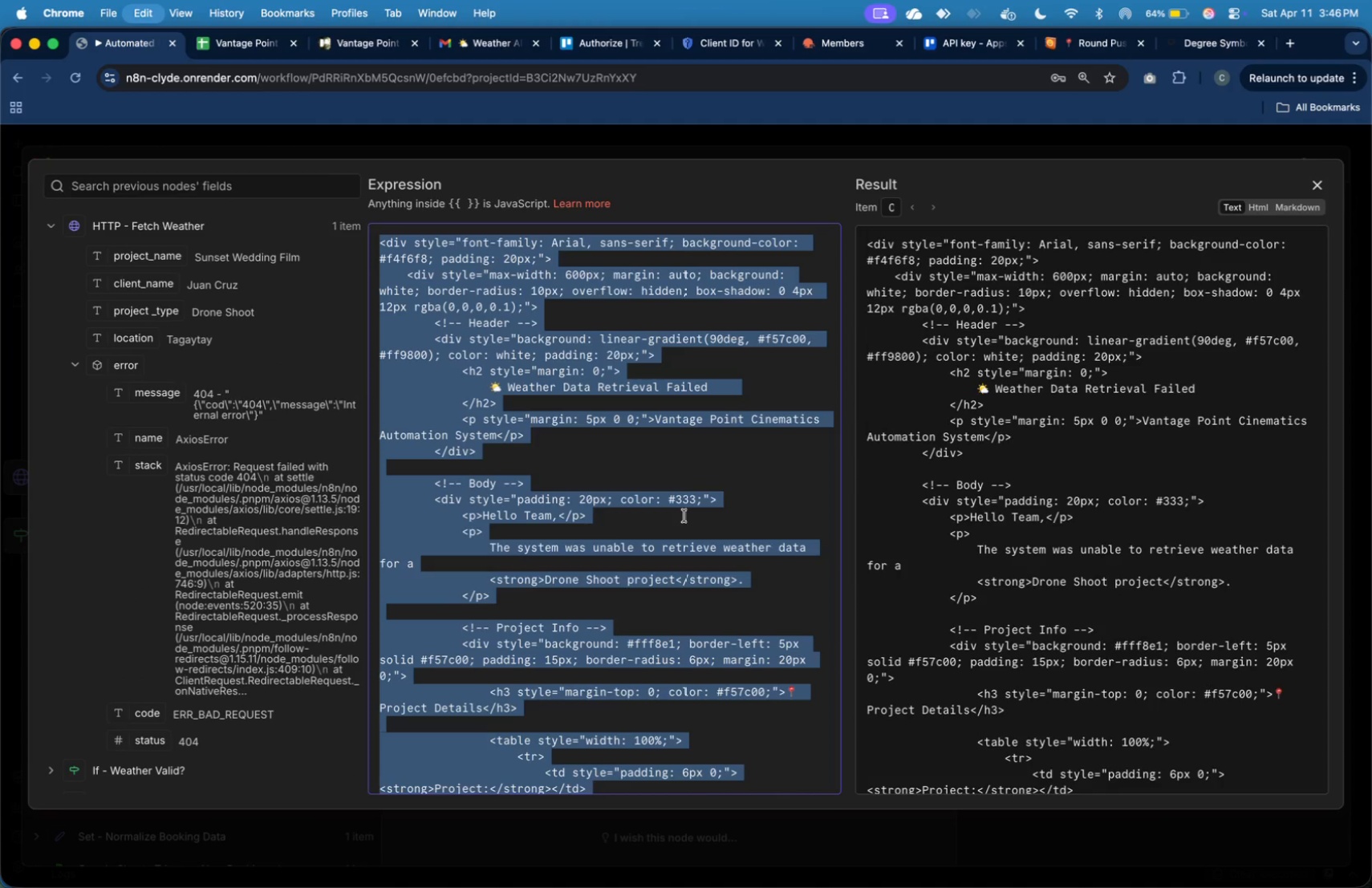 
key(Meta+C)
 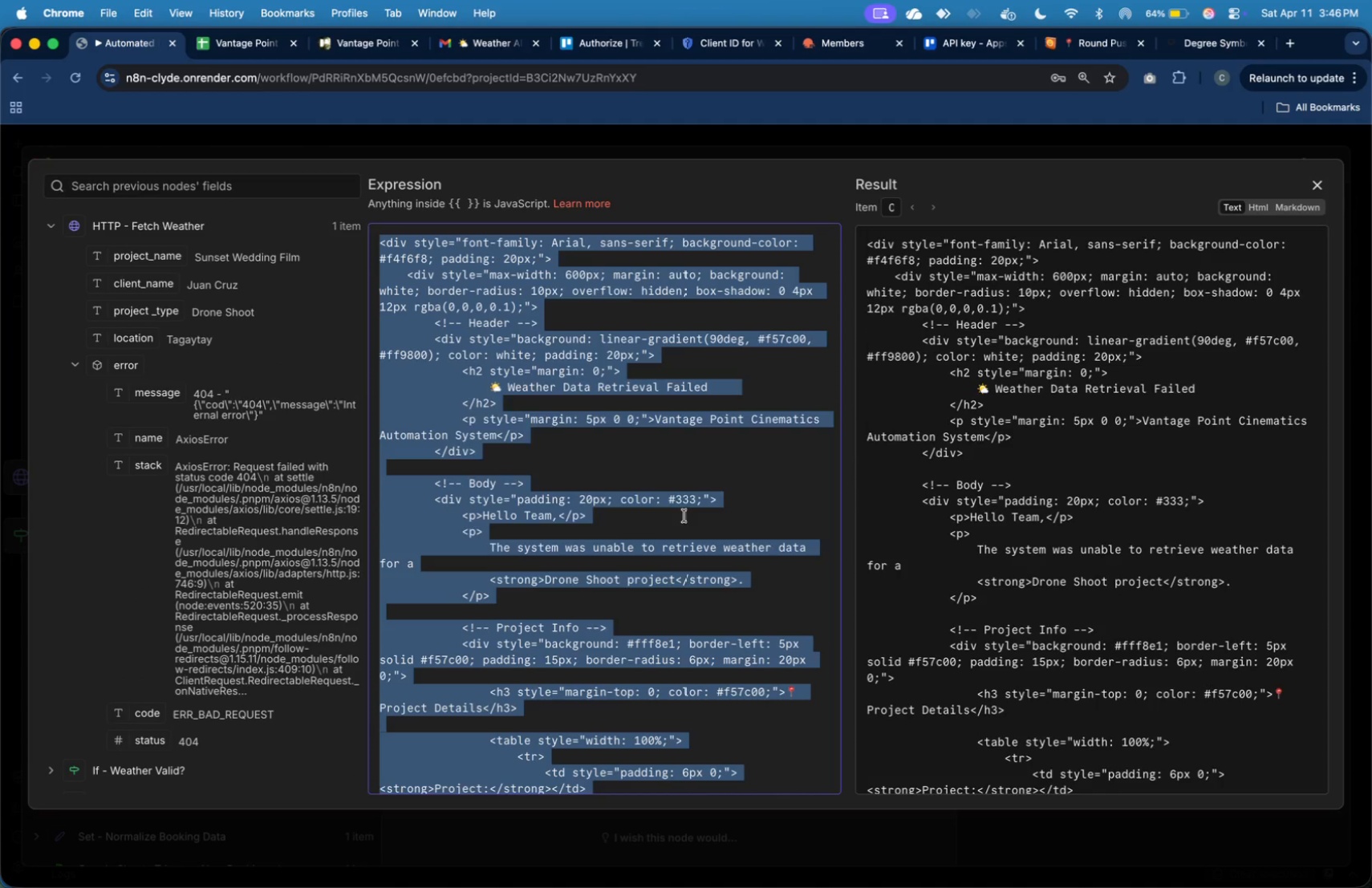 
key(Meta+Tab)
 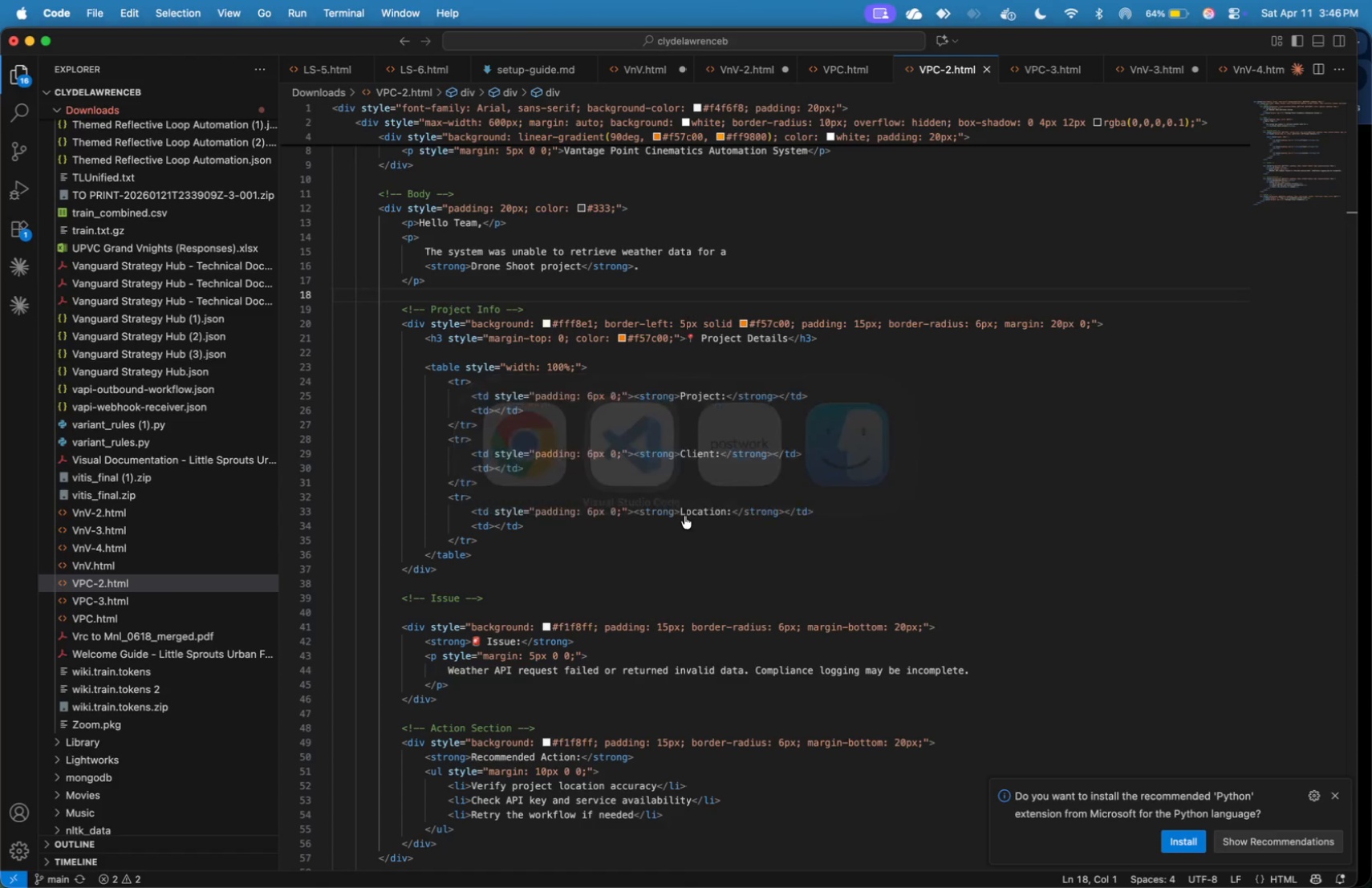 
left_click([885, 405])
 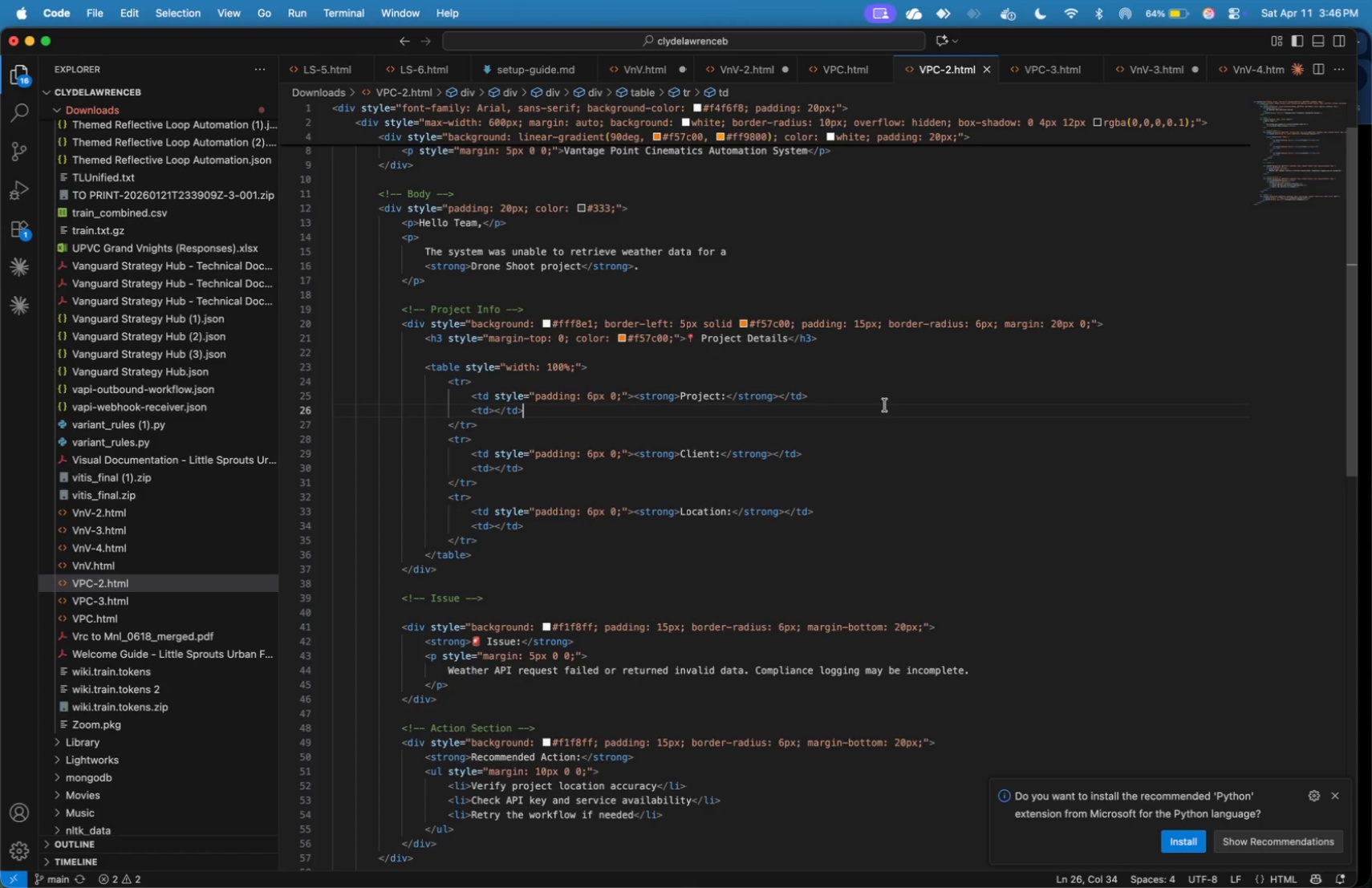 
key(Meta+A)
 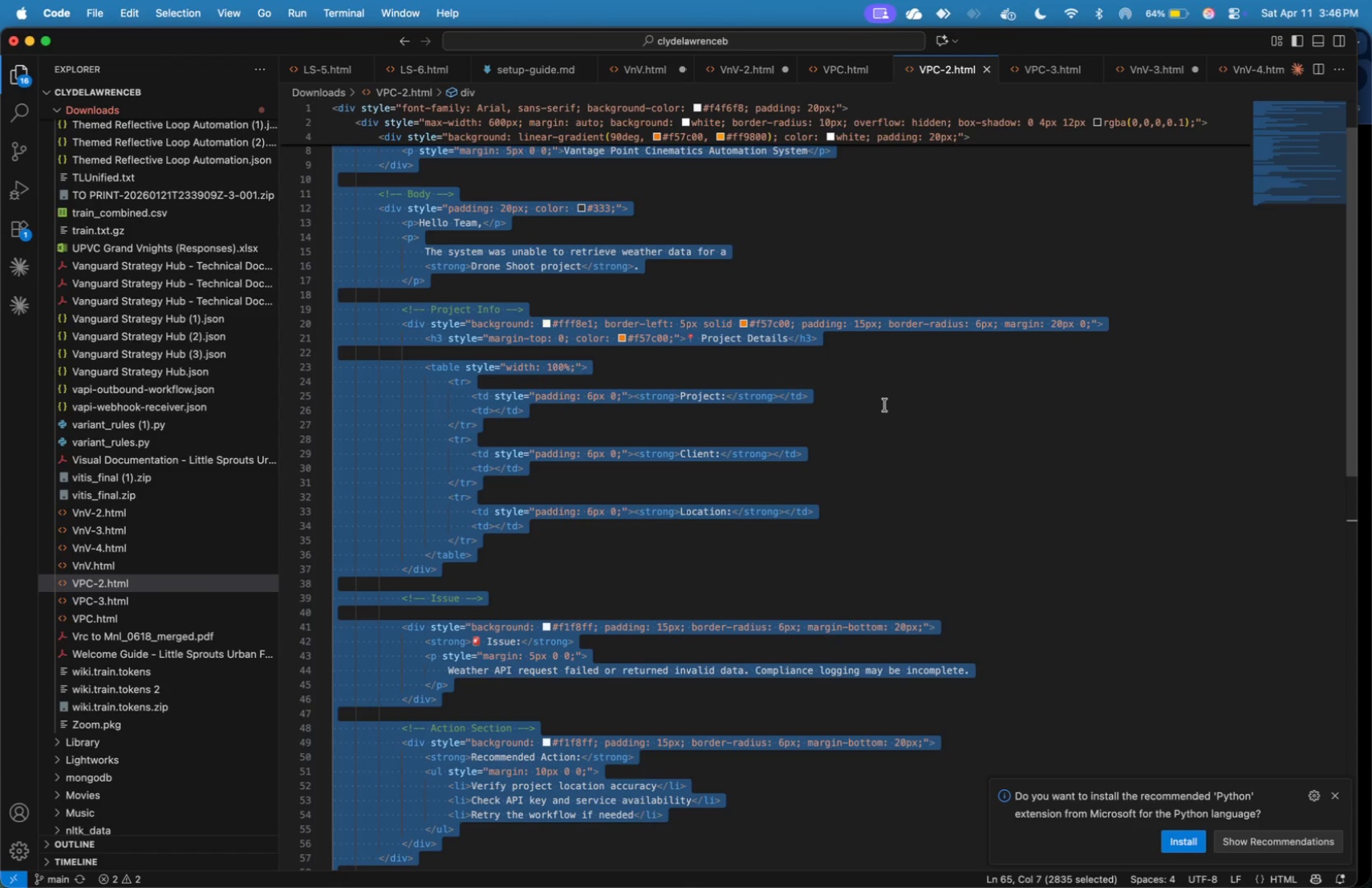 
wait(5.05)
 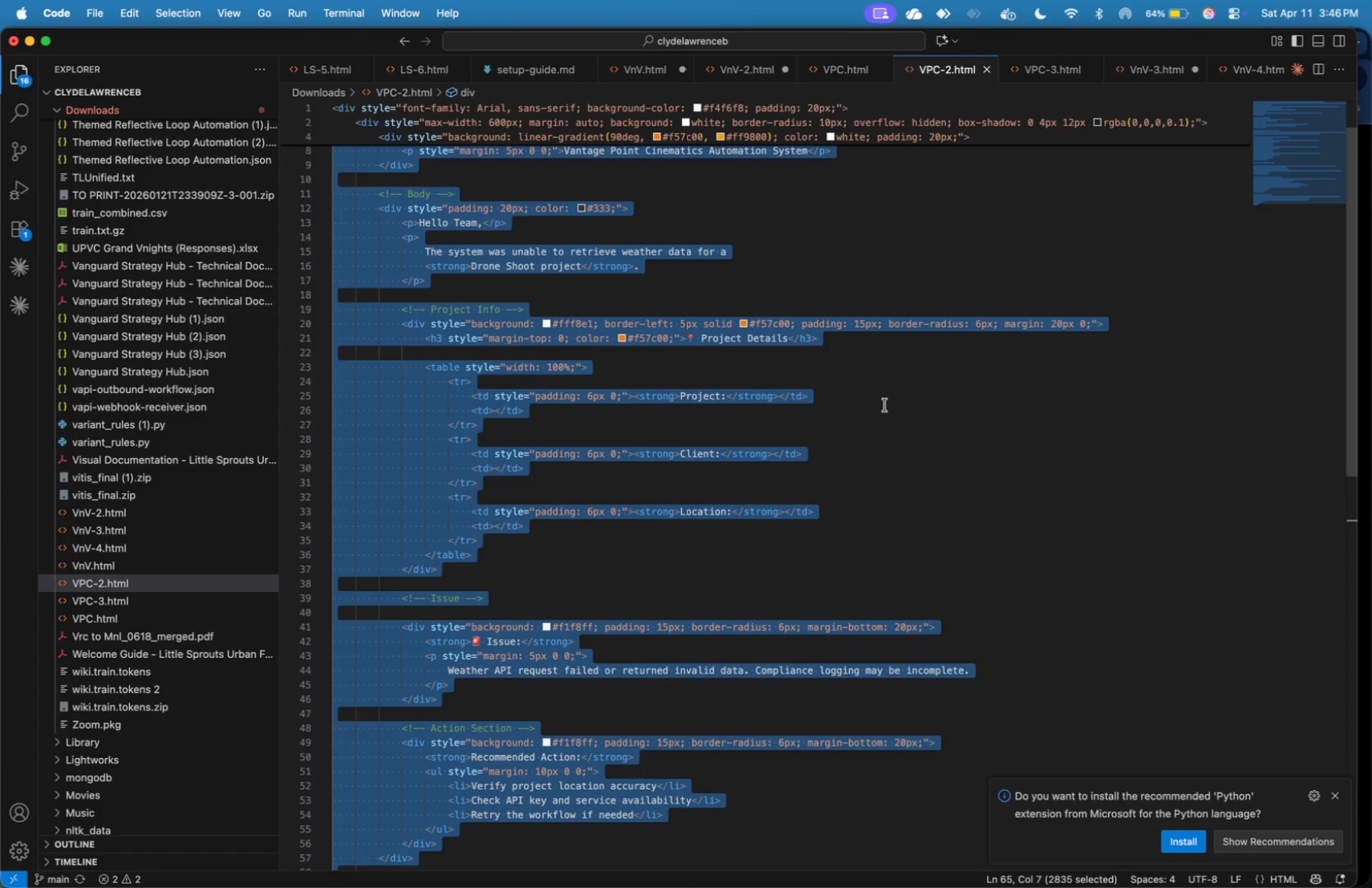 
key(Meta+V)
 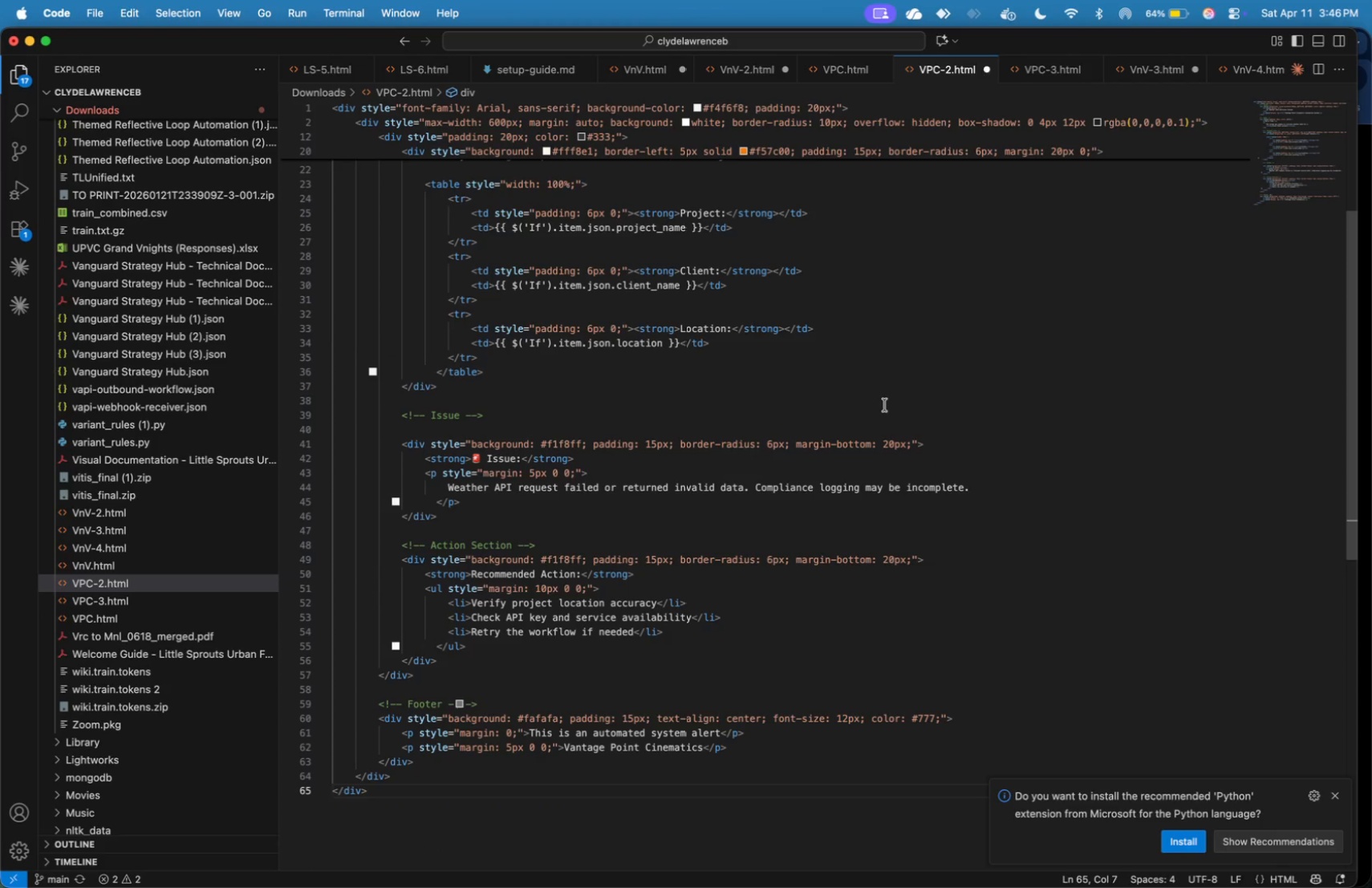 
key(Meta+S)
 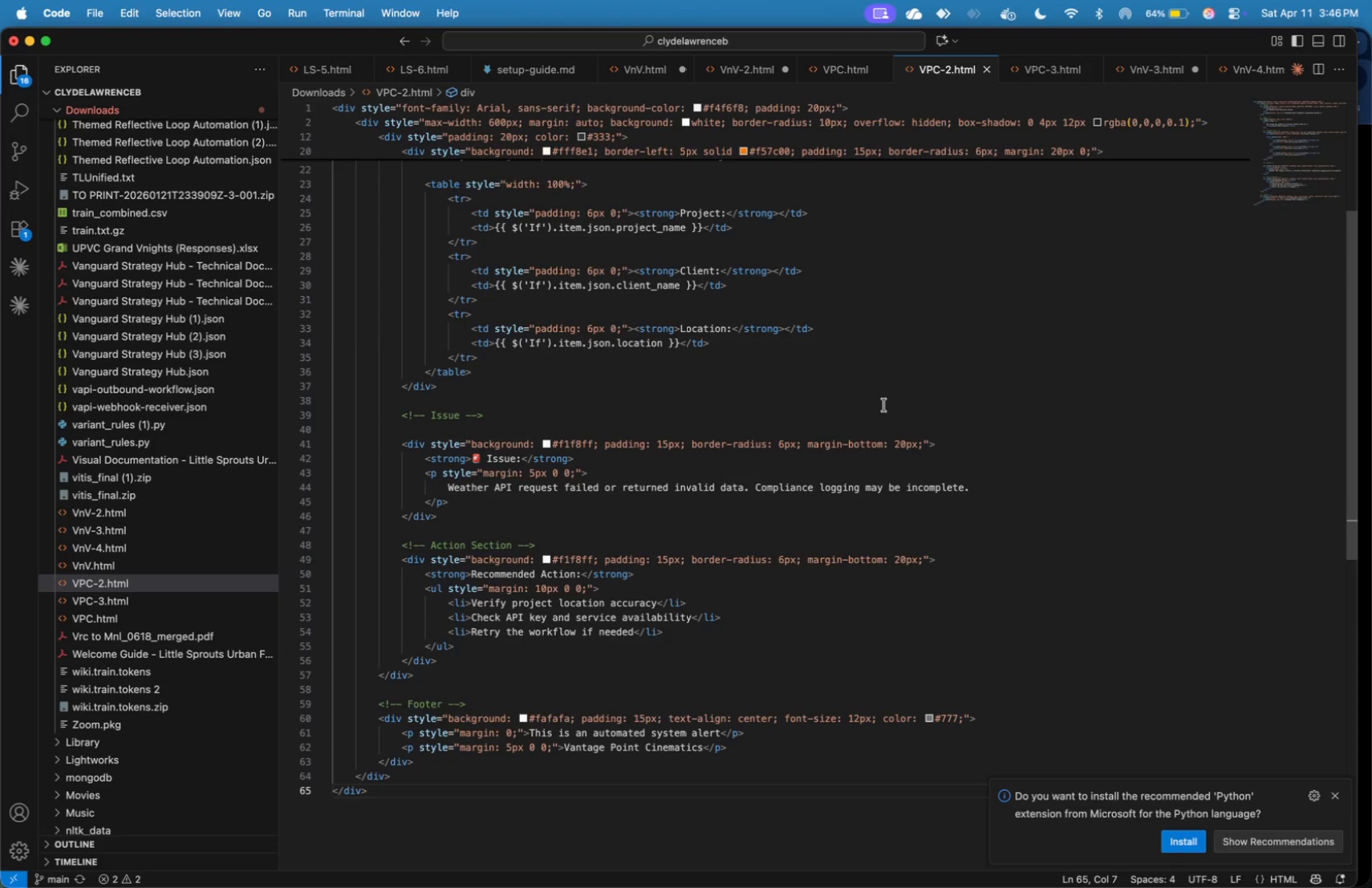 
scroll: coordinate [880, 410], scroll_direction: up, amount: 11.0
 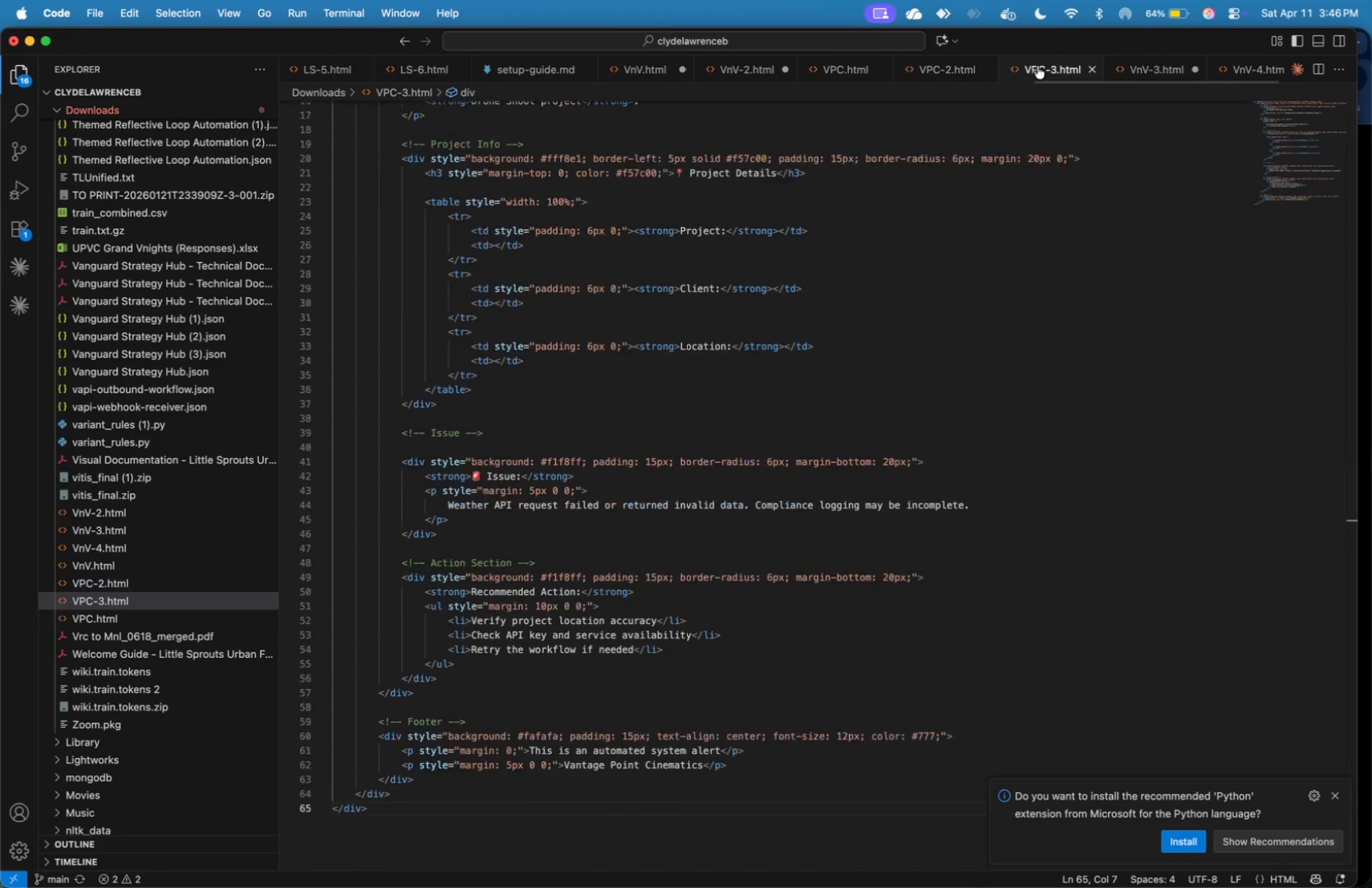 
key(Meta+Tab)
 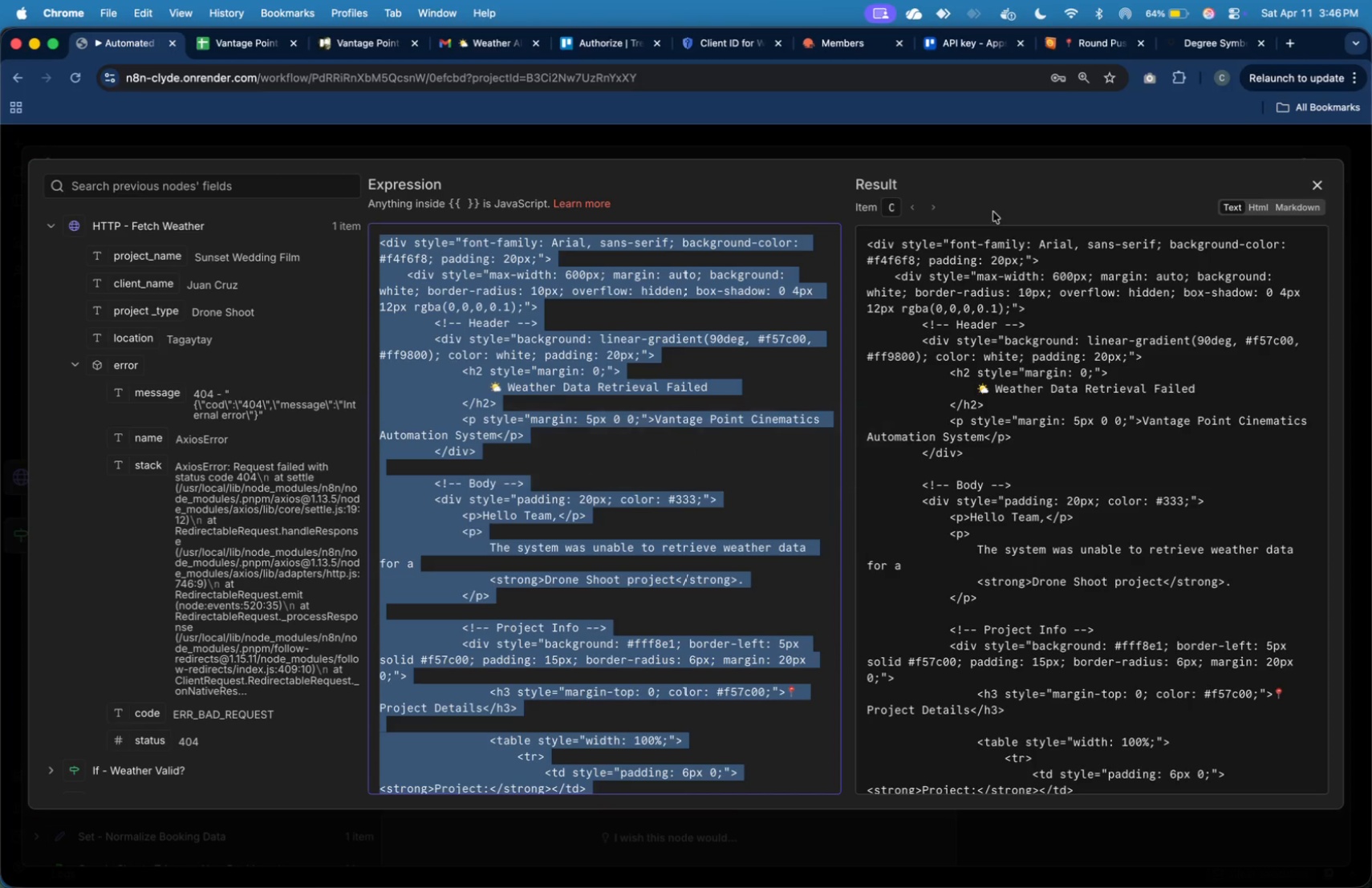 
key(Meta+CommandLeft)
 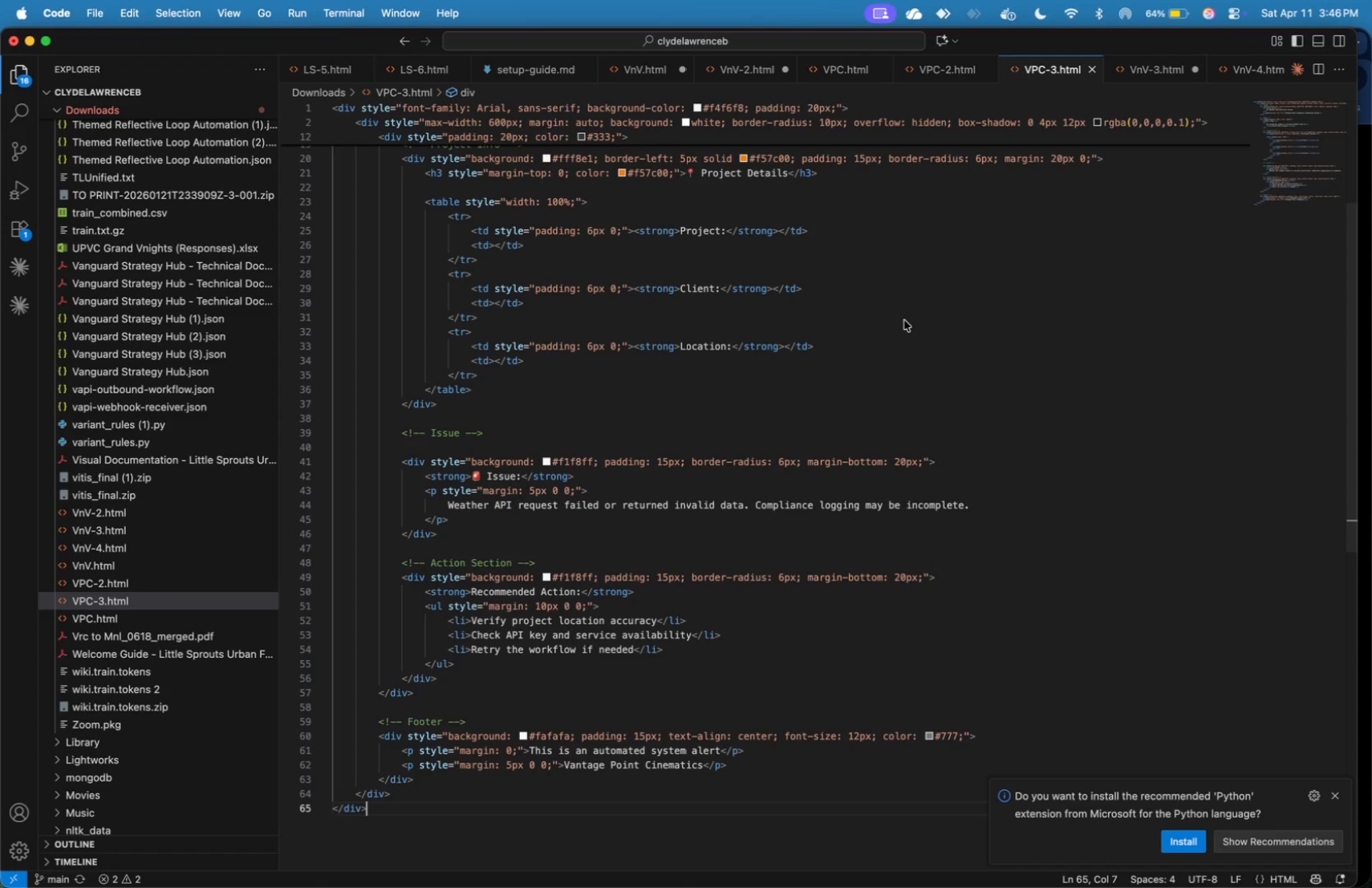 
key(Meta+Tab)
 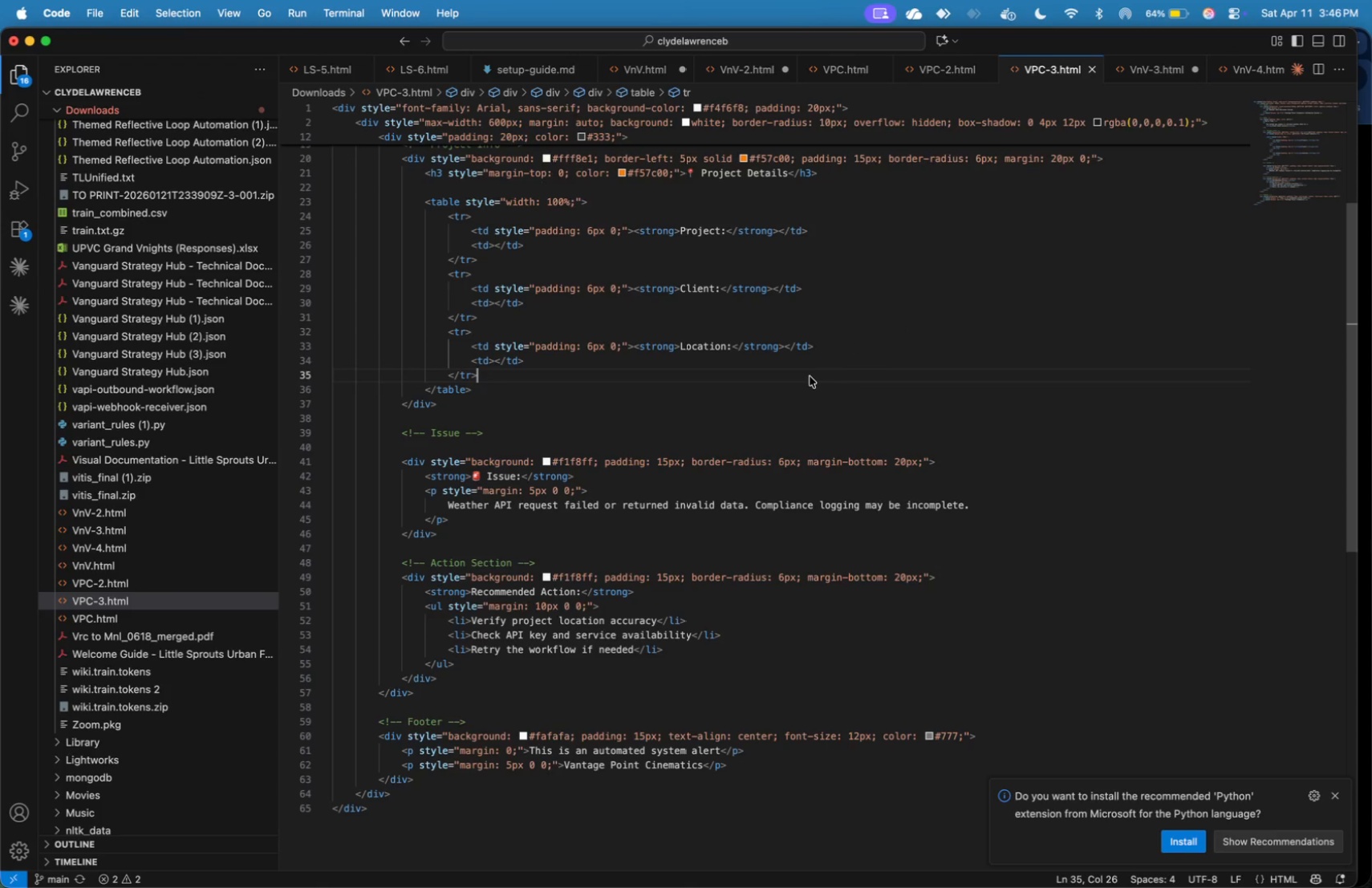 
key(Meta+A)
 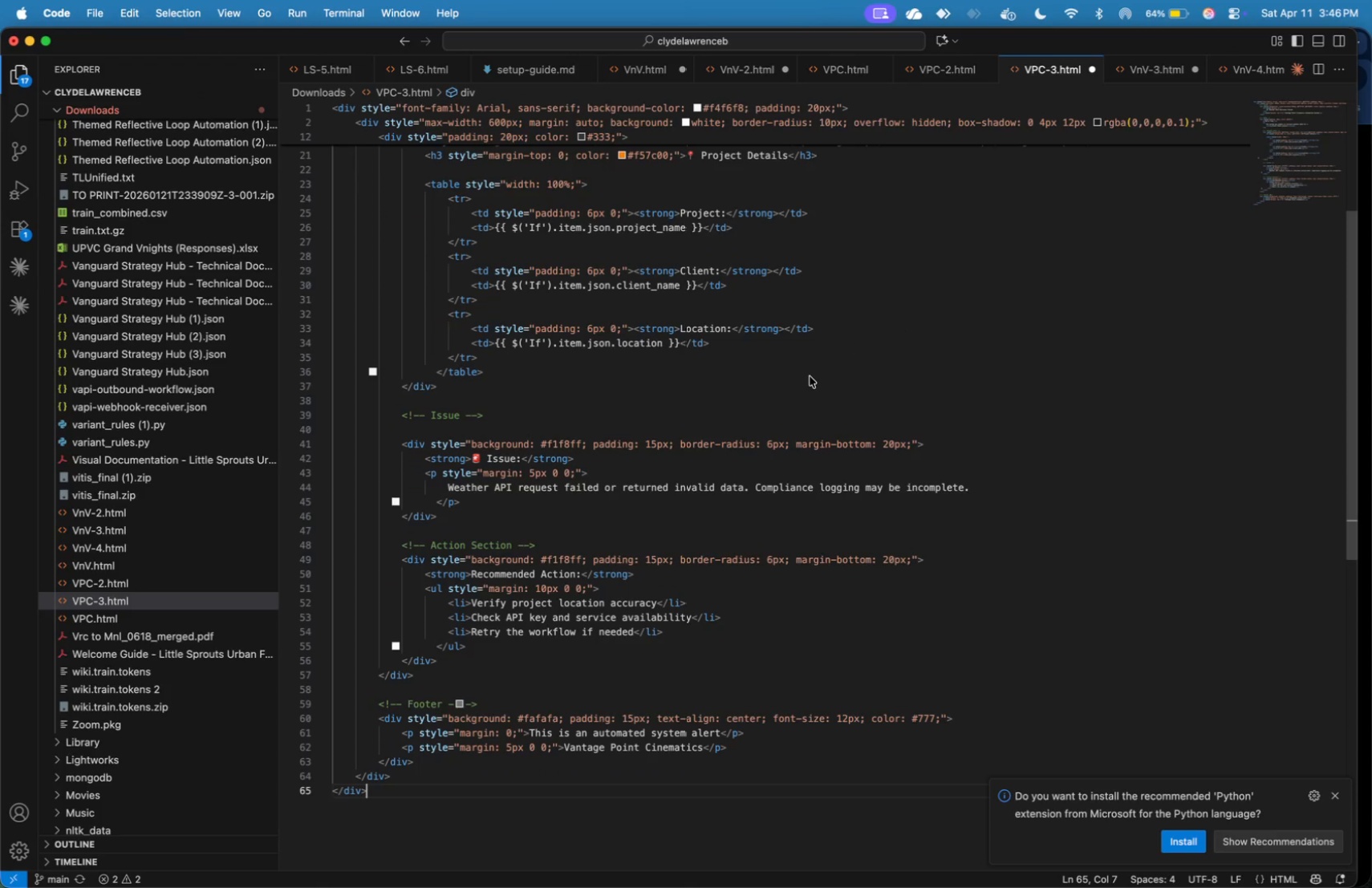 
key(Meta+V)
 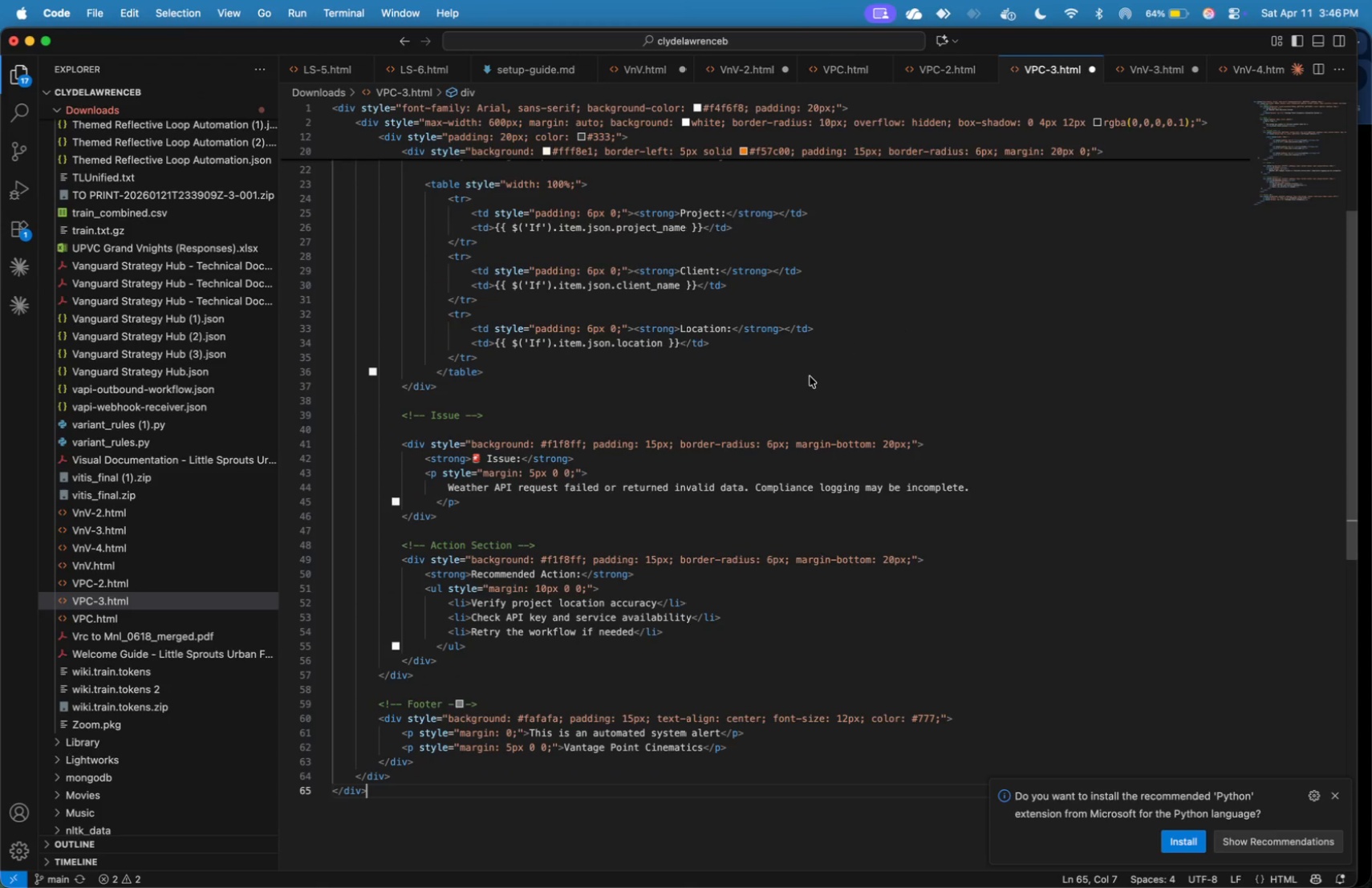 
key(Meta+S)
 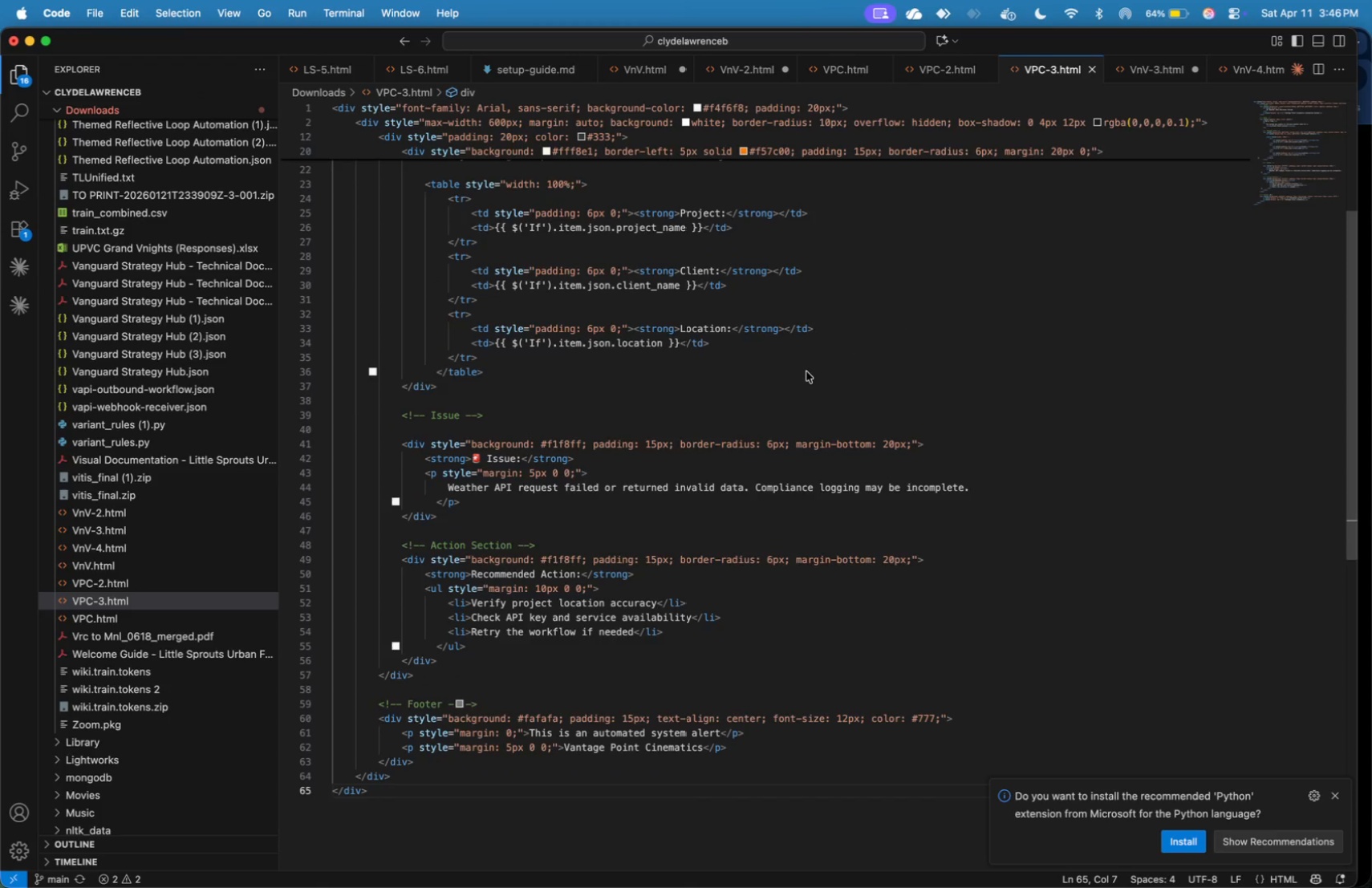 
scroll: coordinate [742, 290], scroll_direction: up, amount: 21.0
 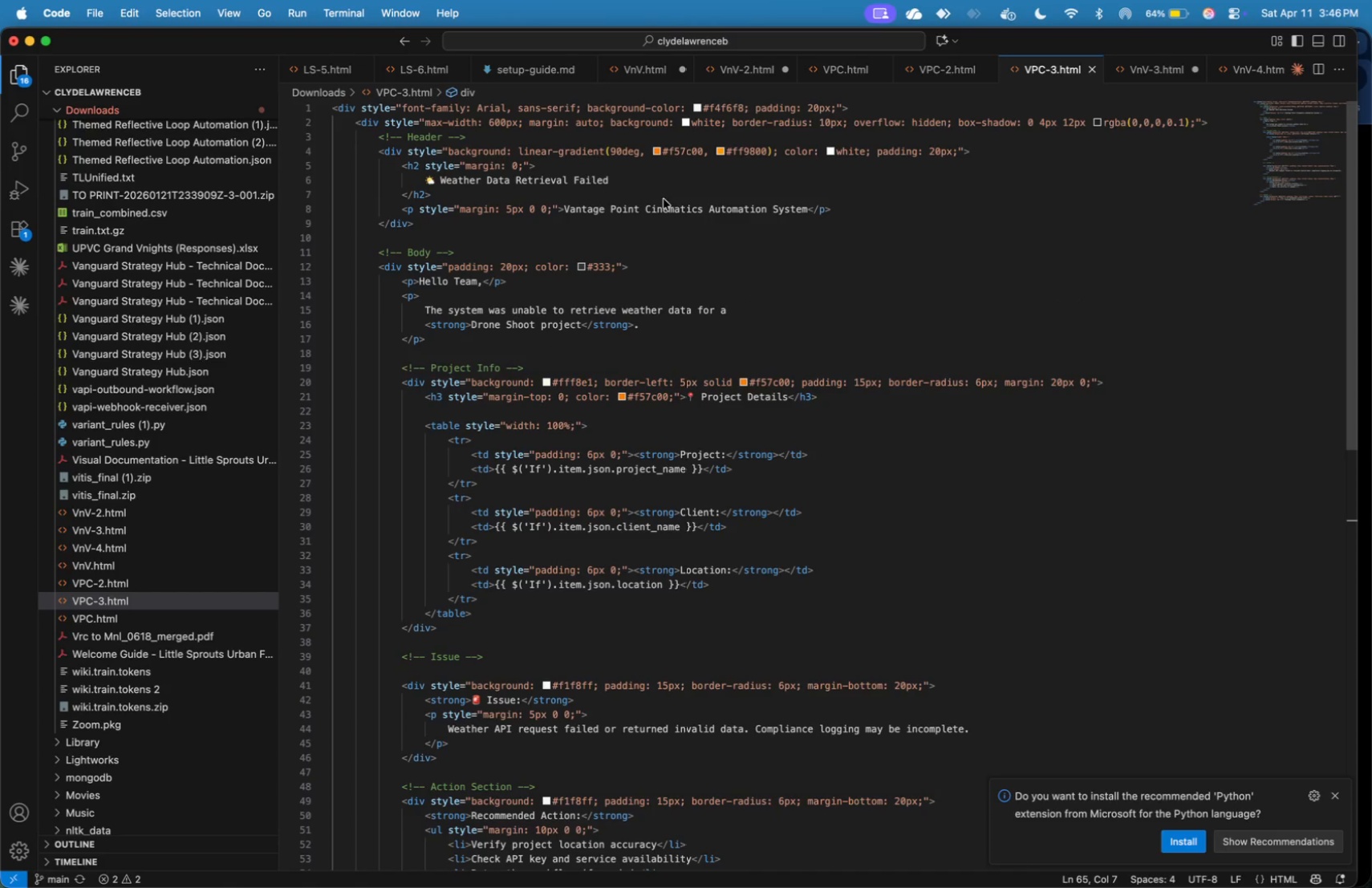 
left_click([659, 208])
 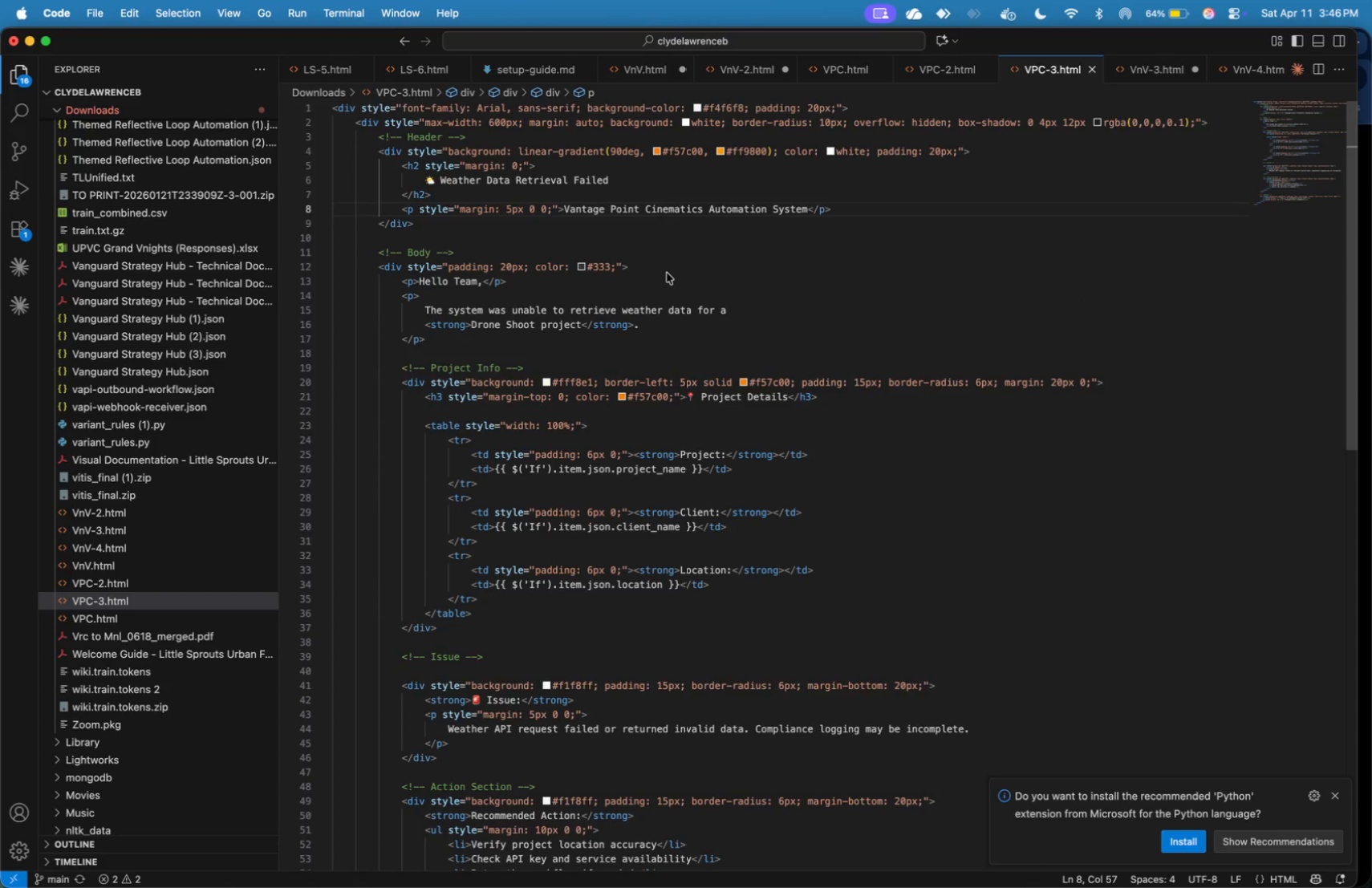 
key(ArrowLeft)
 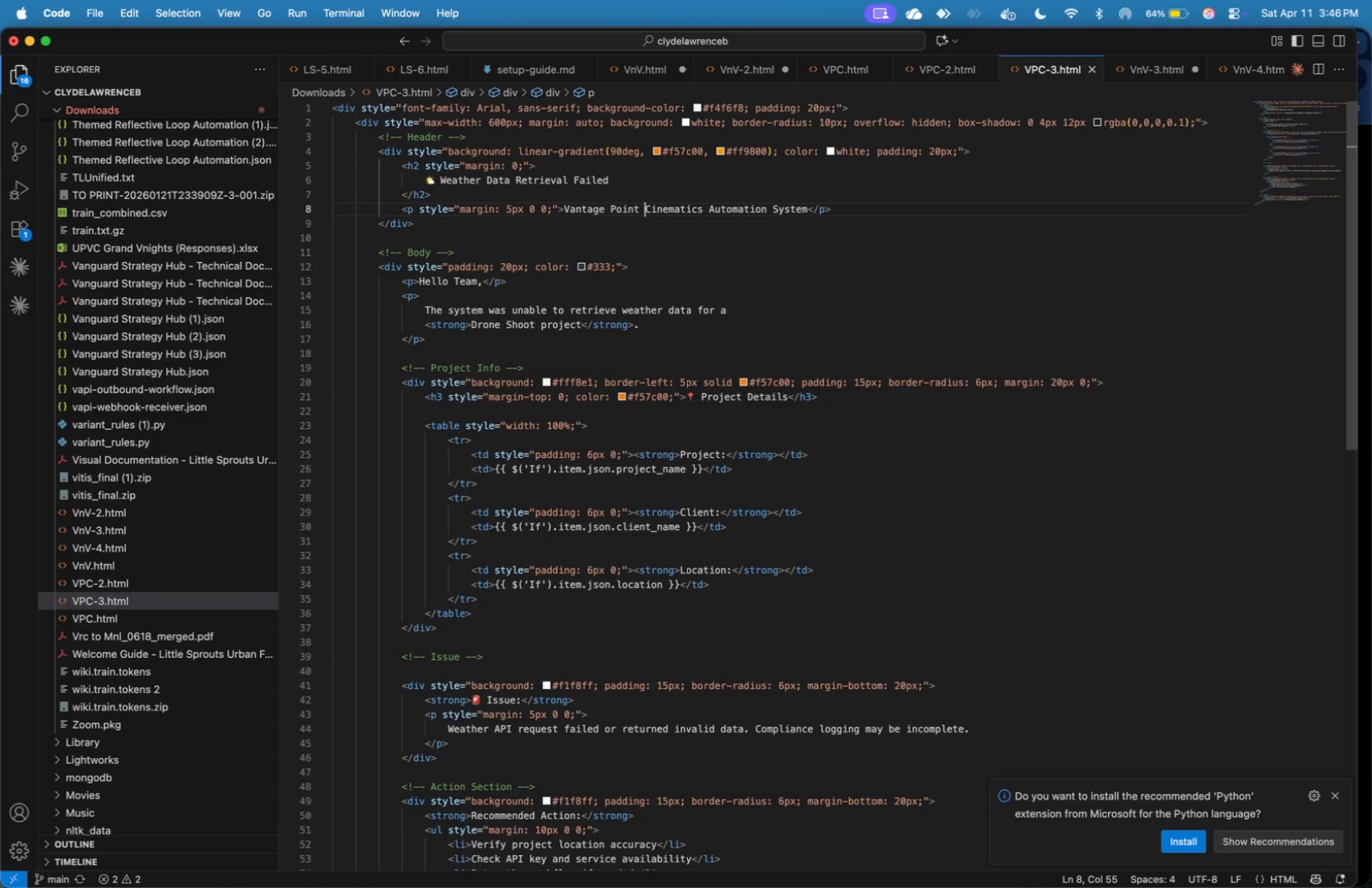 
key(ArrowLeft)
 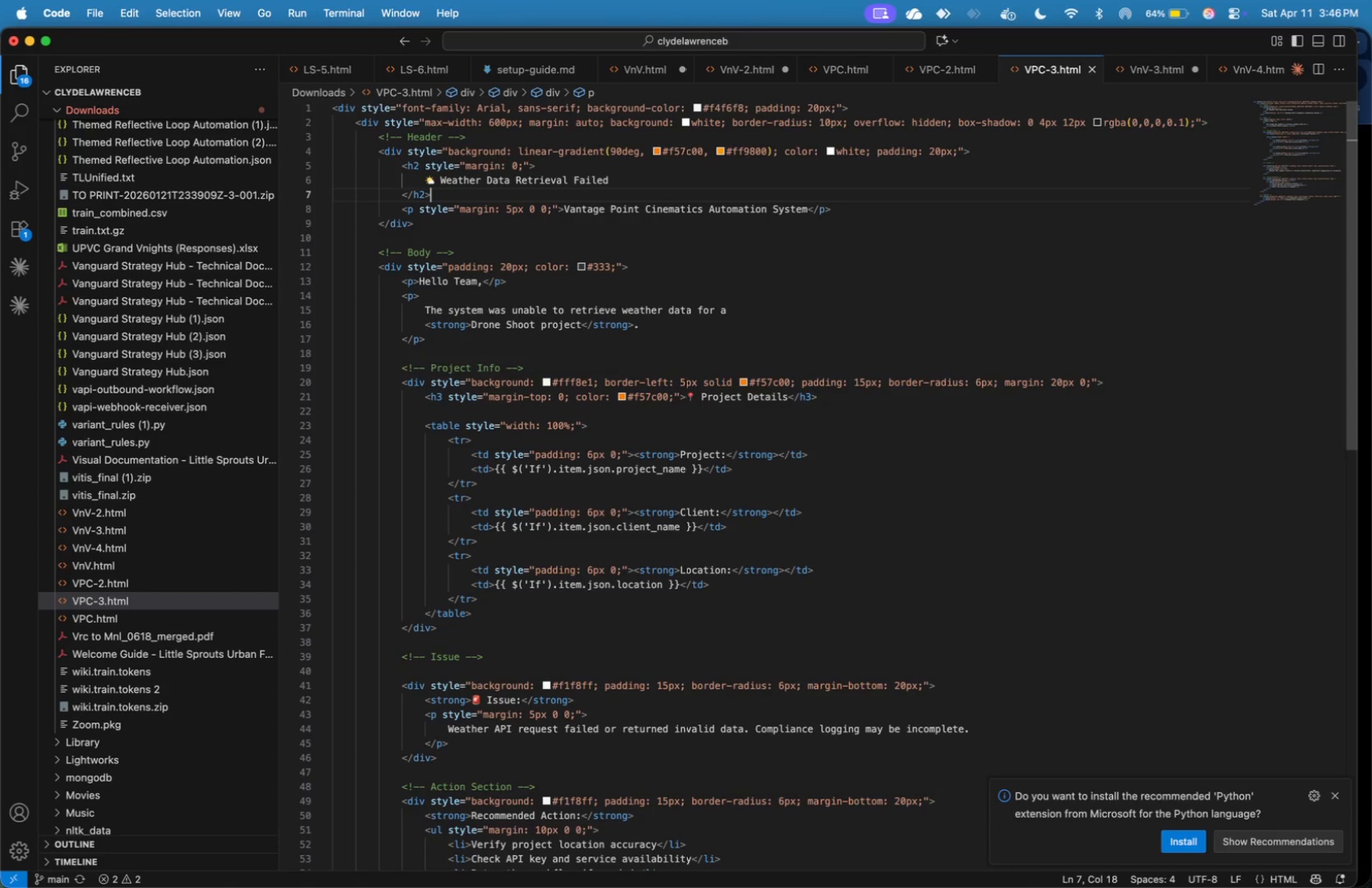 
key(ArrowUp)
 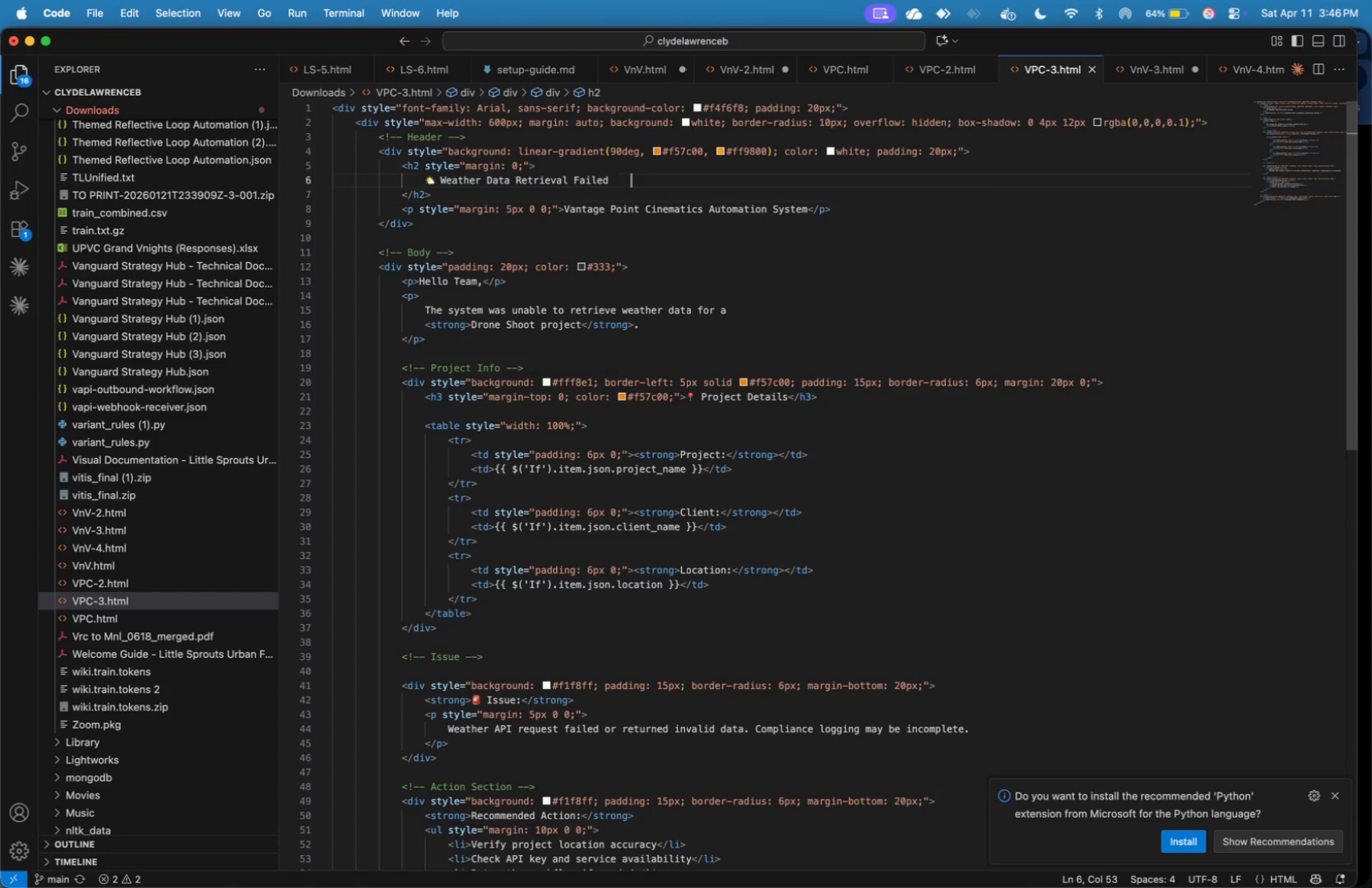 
key(ArrowUp)
 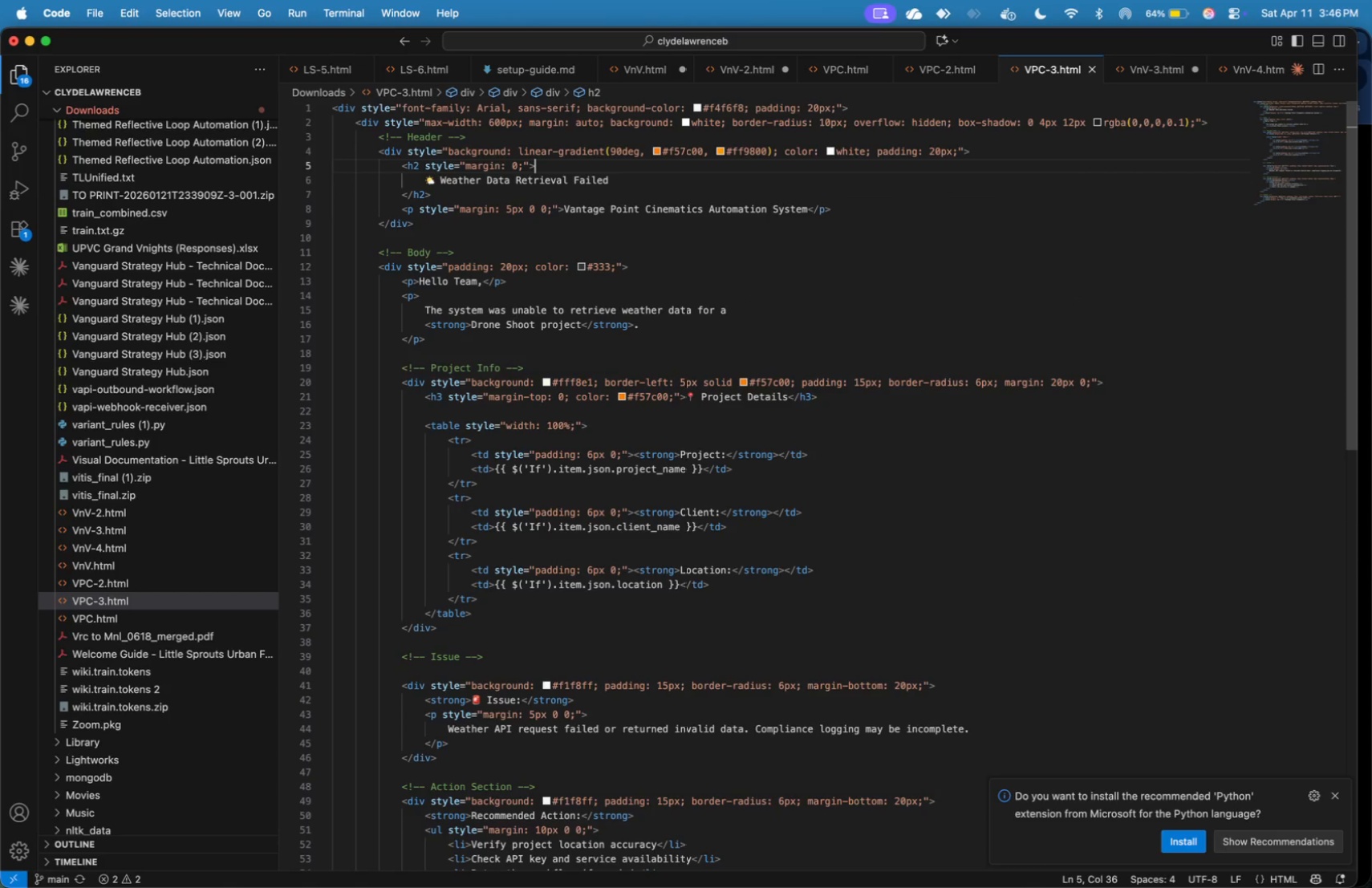 
key(ArrowUp)
 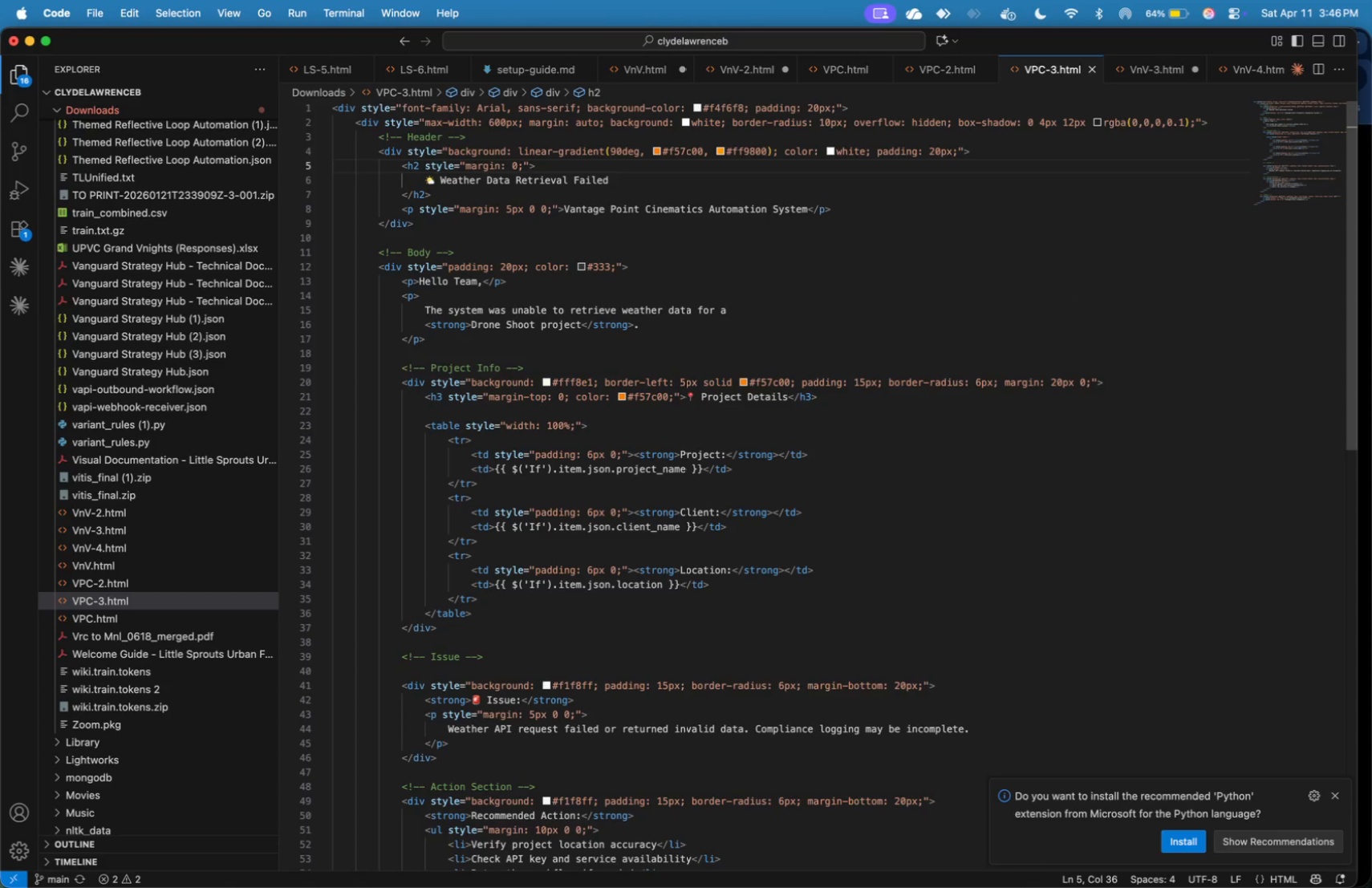 
key(ArrowUp)
 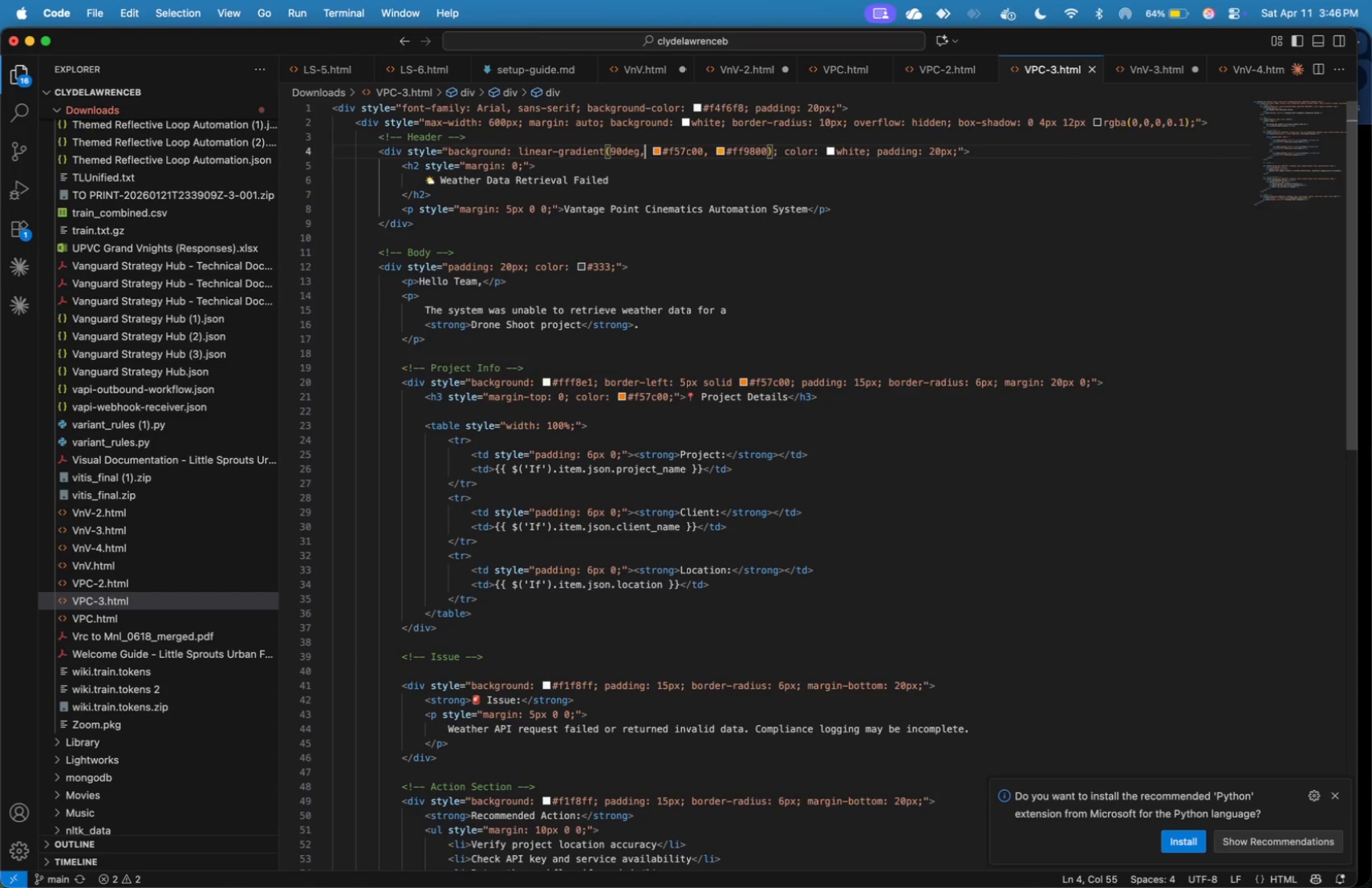 
key(ArrowUp)
 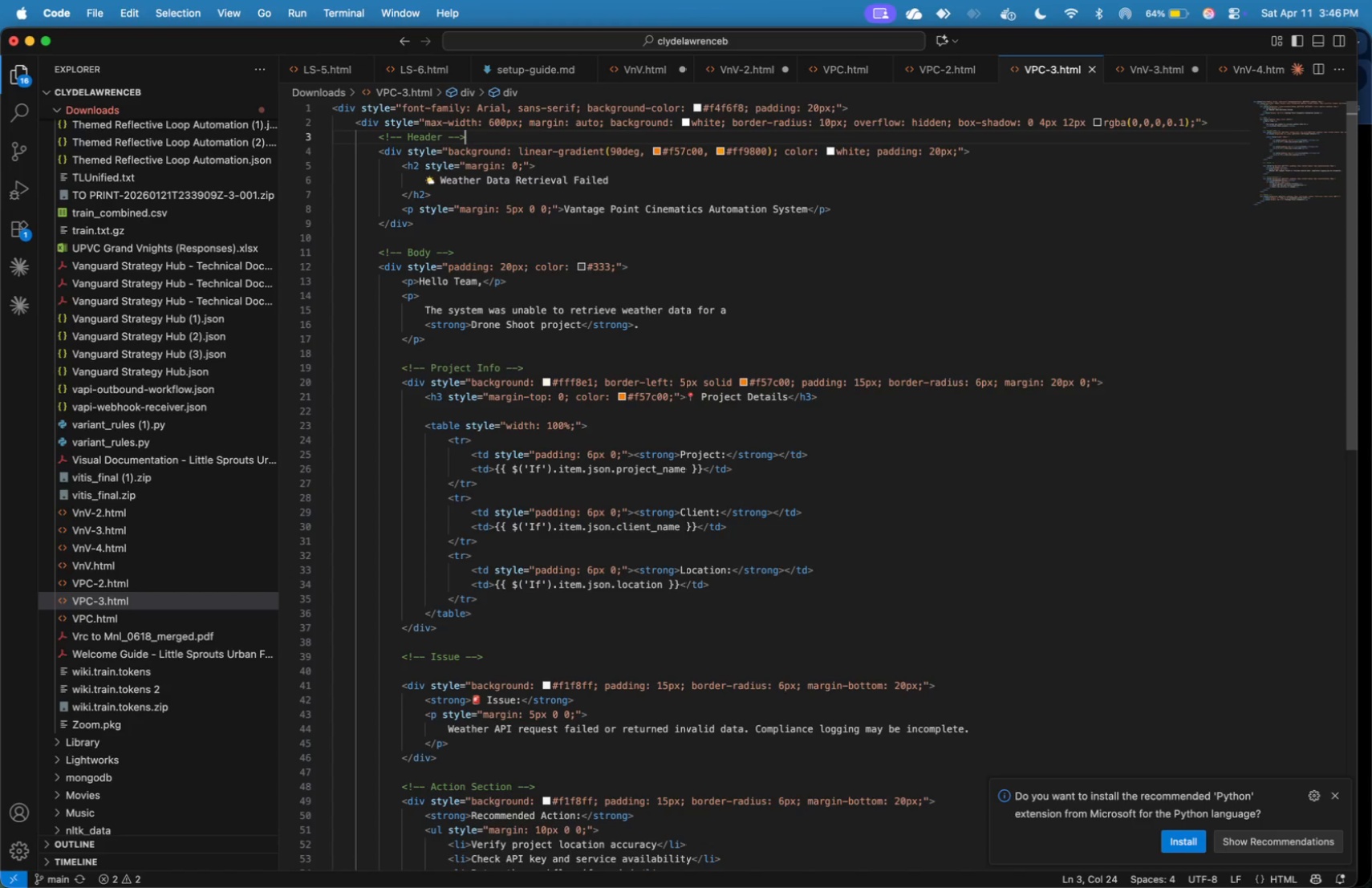 
key(ArrowUp)
 